 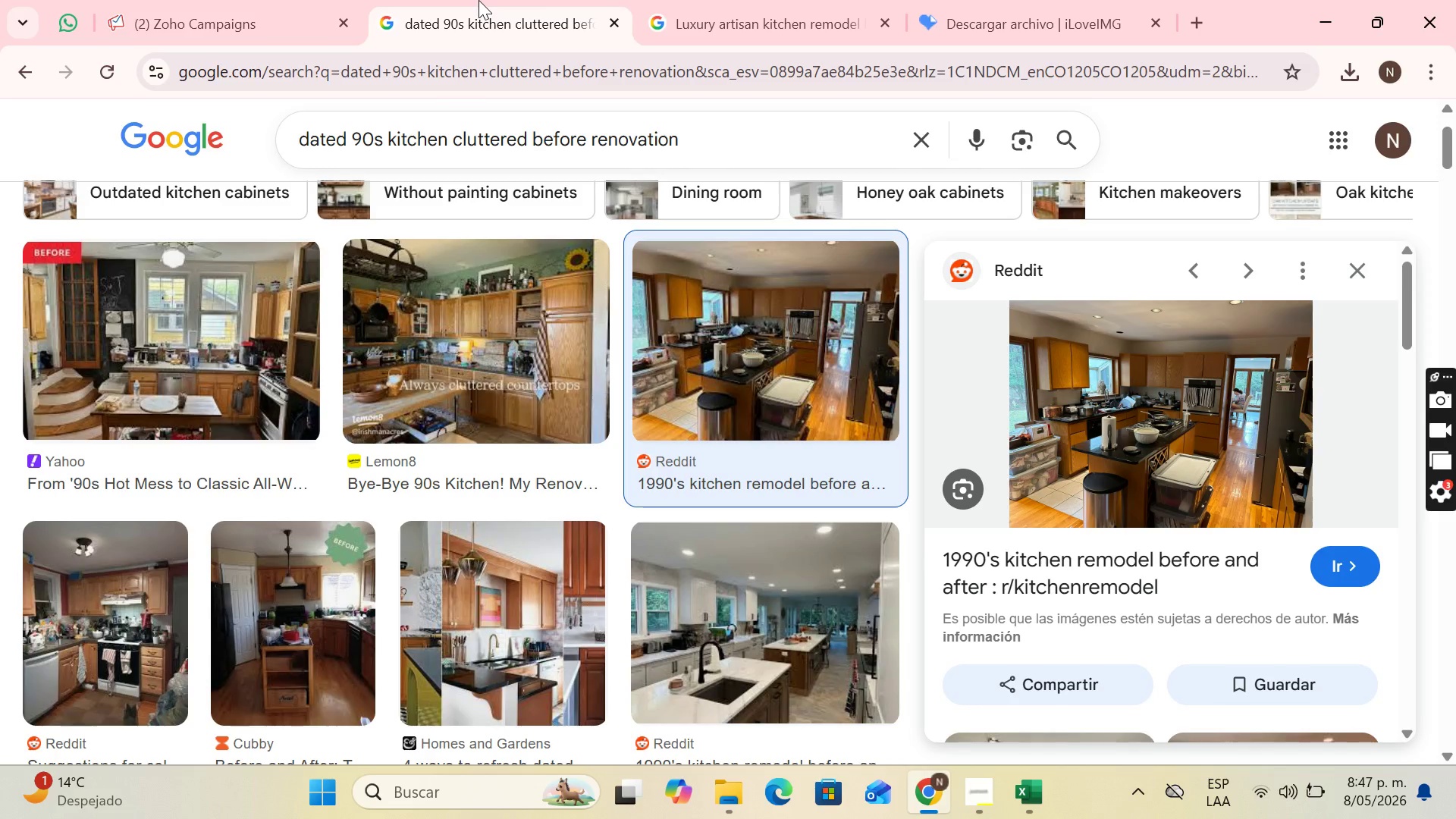 
right_click([1184, 429])
 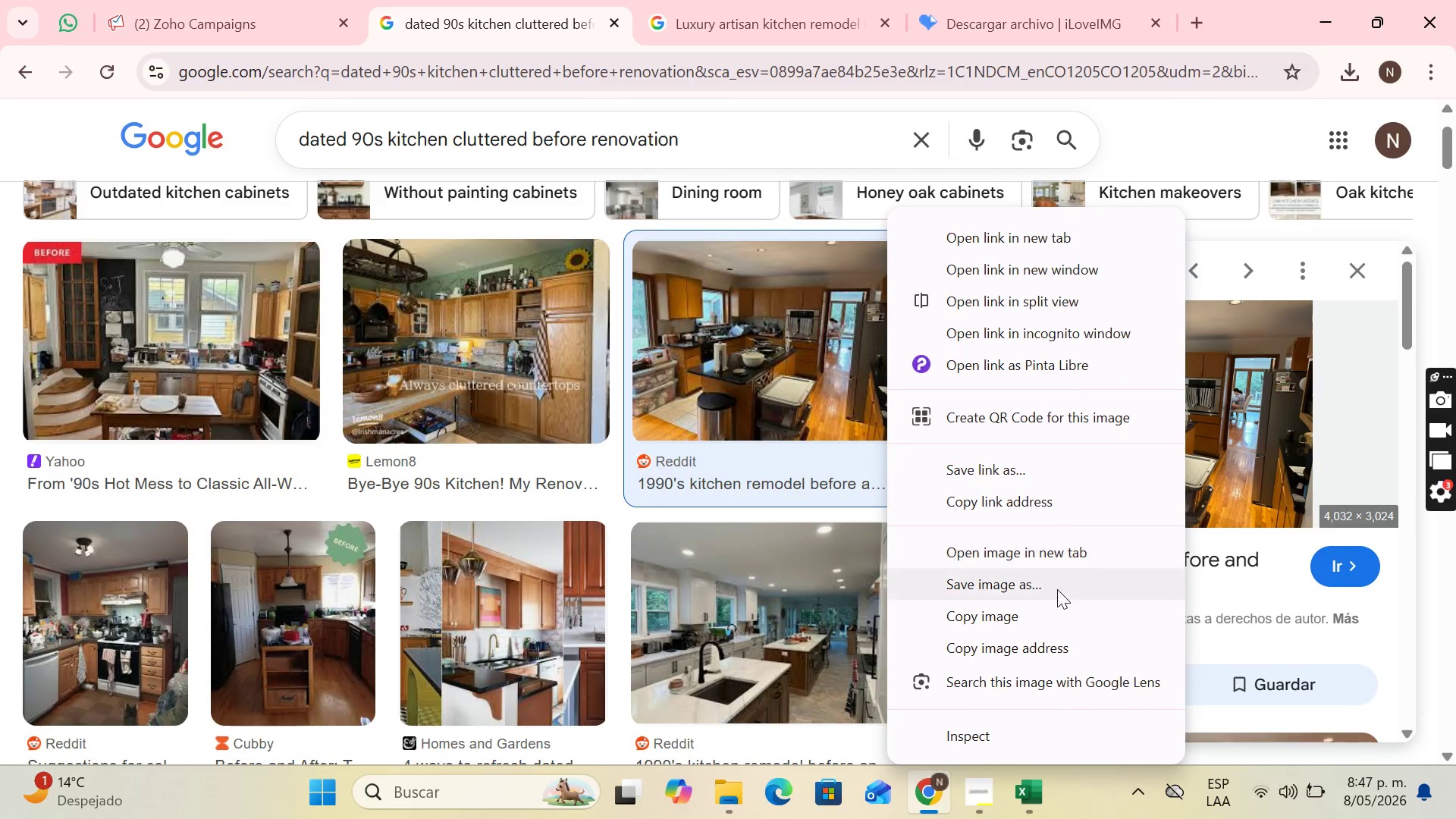 
left_click([1055, 594])
 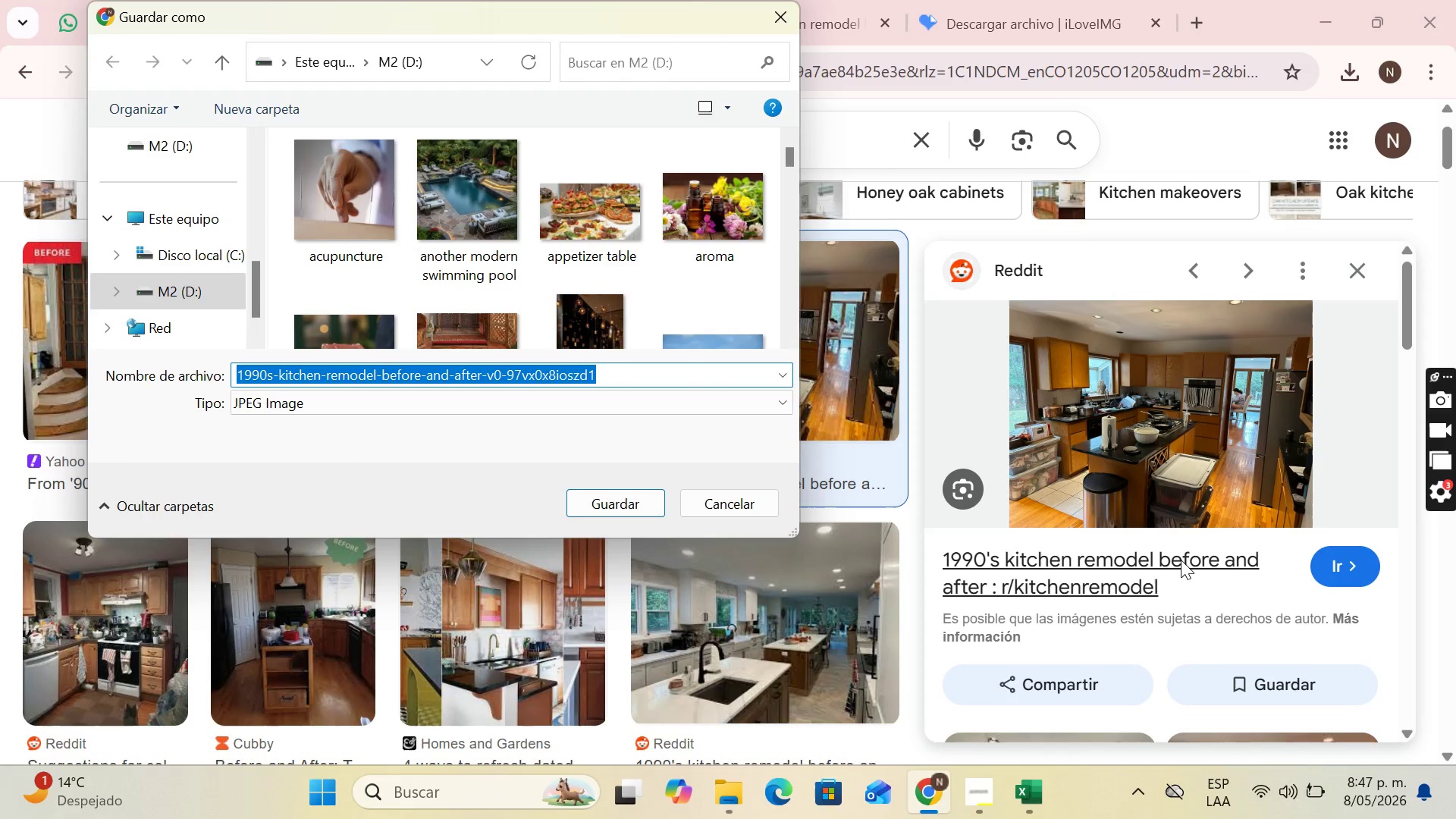 
type(90s kitchen)
 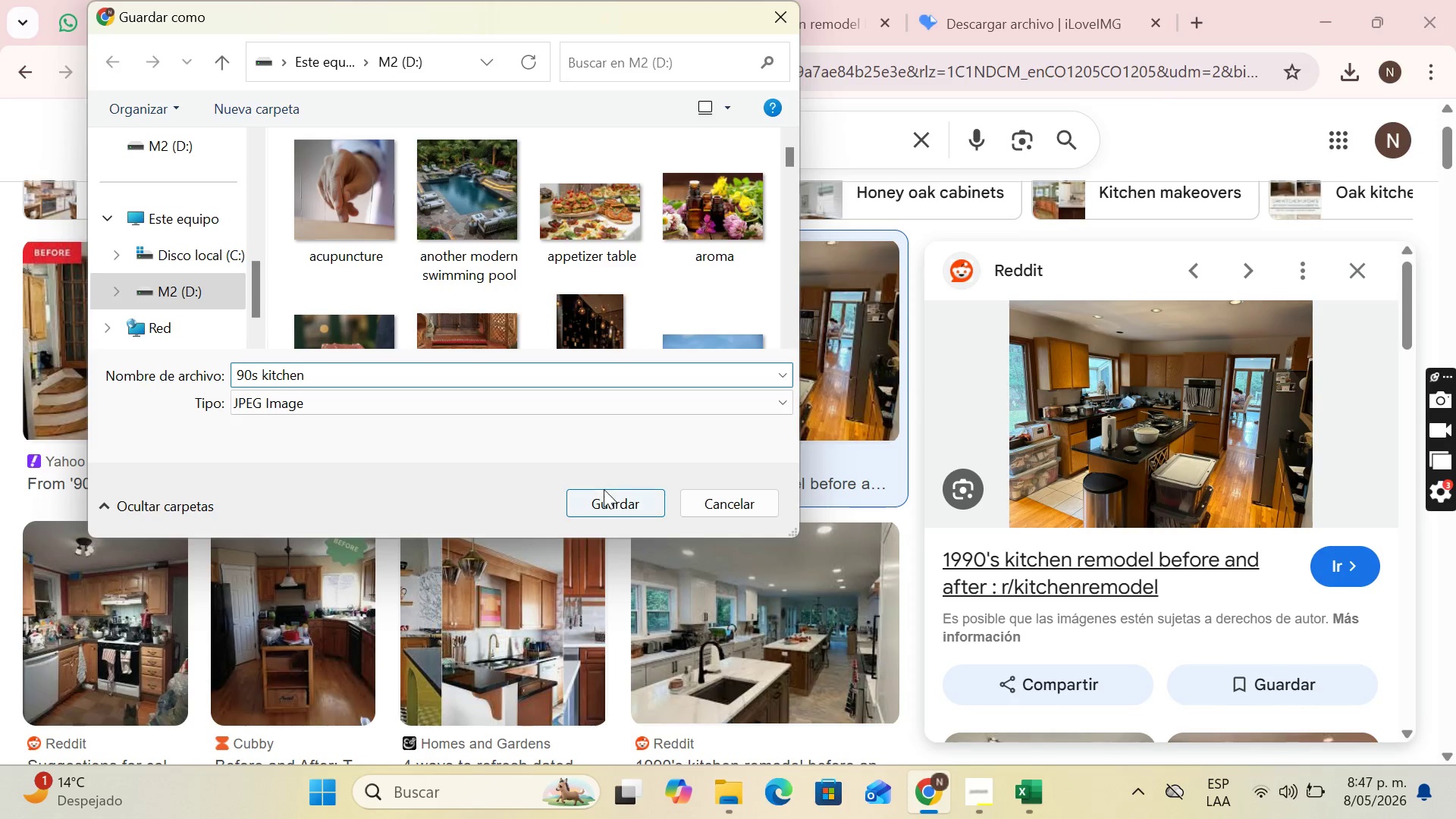 
left_click([604, 504])
 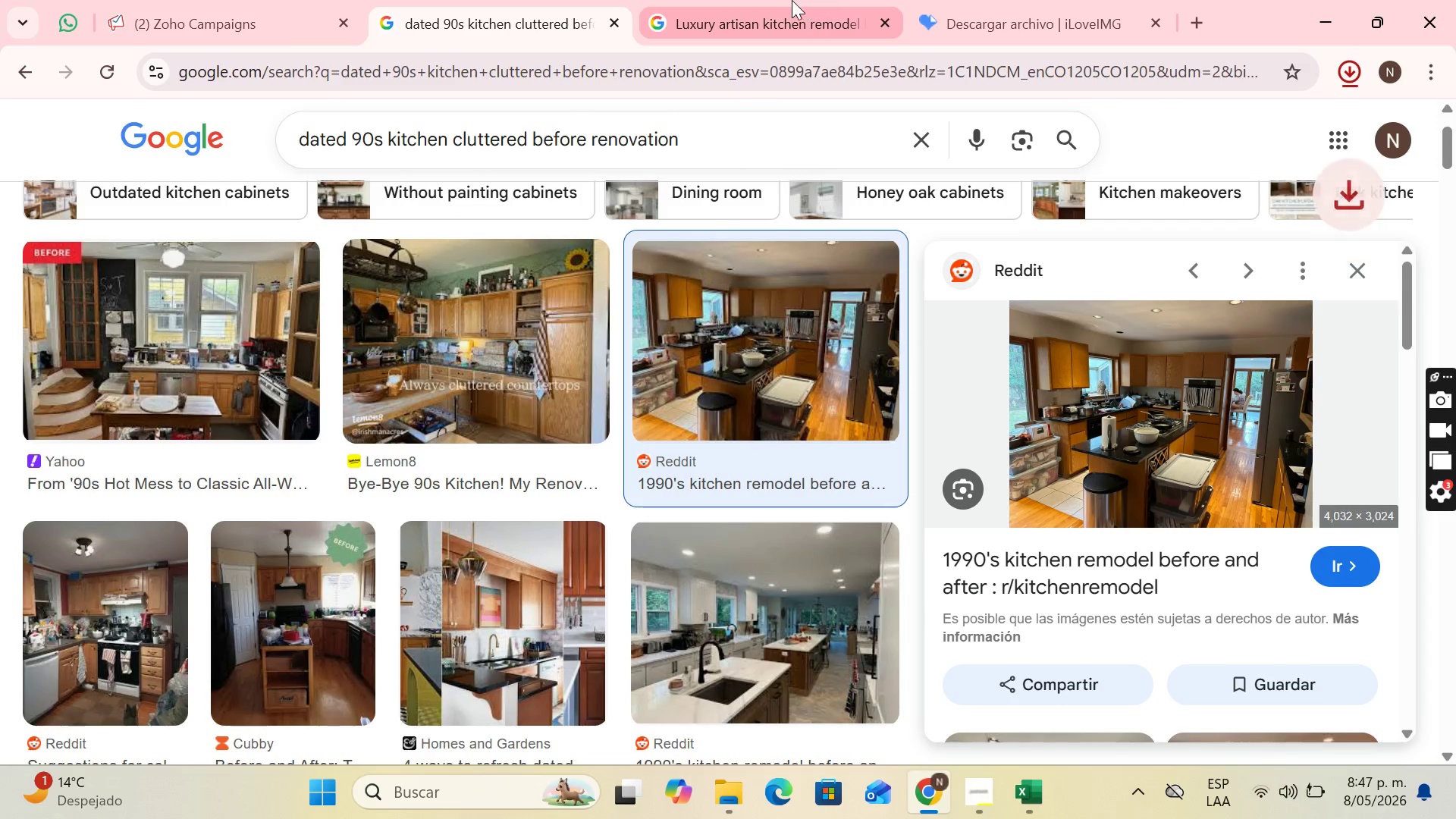 
left_click([789, 0])
 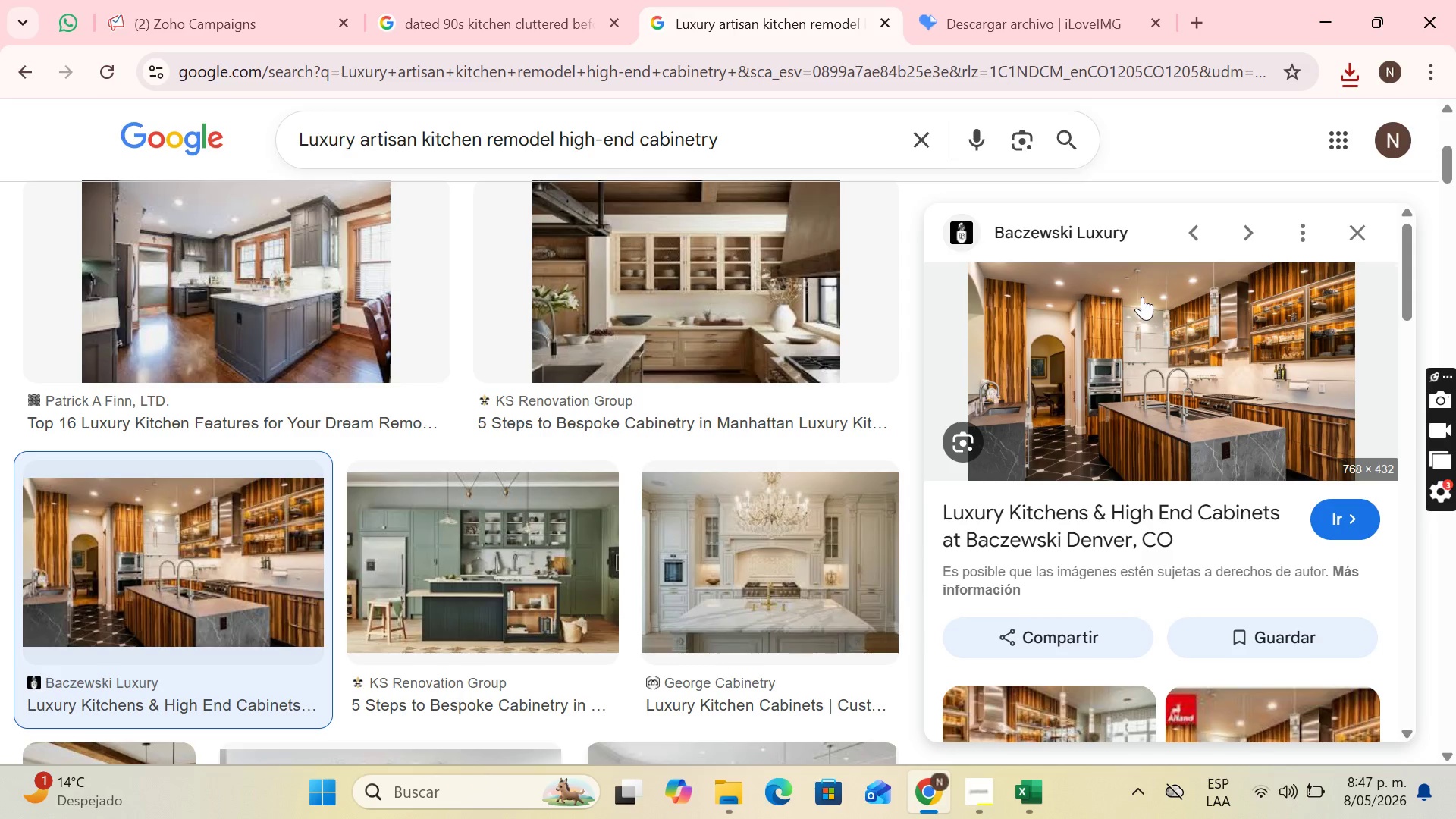 
right_click([1144, 297])
 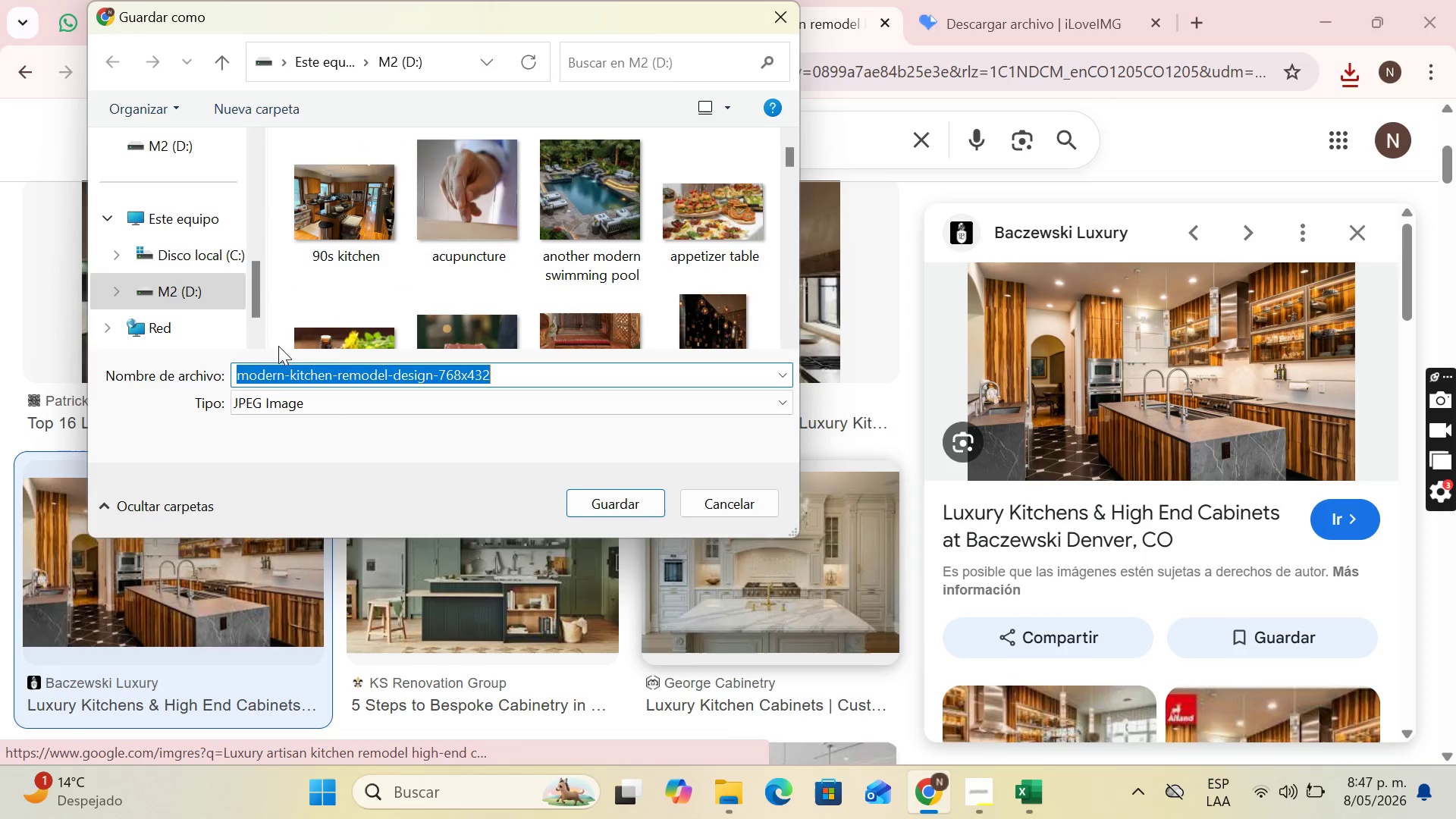 
type(modern kitchen)
 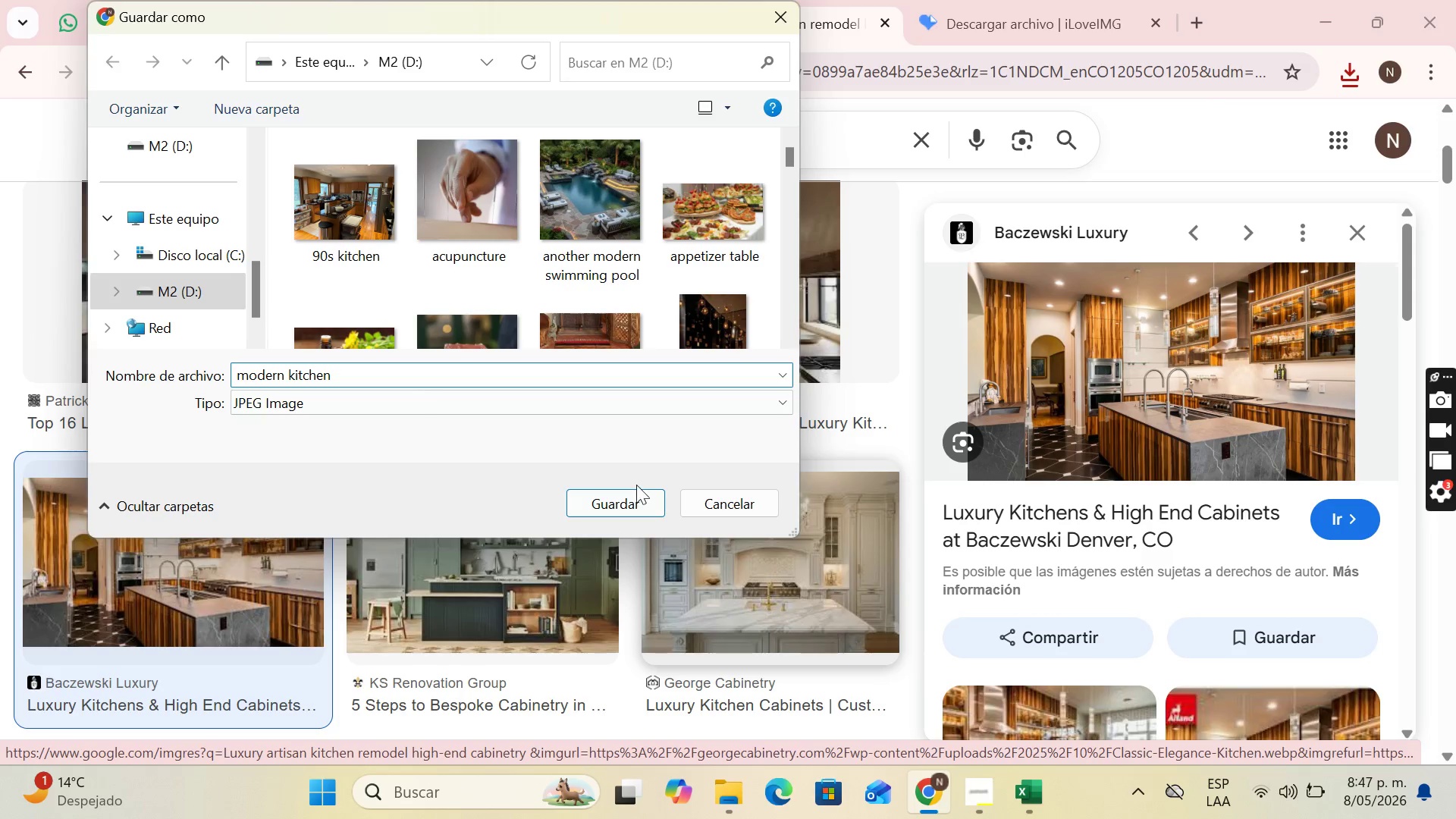 
left_click([641, 506])
 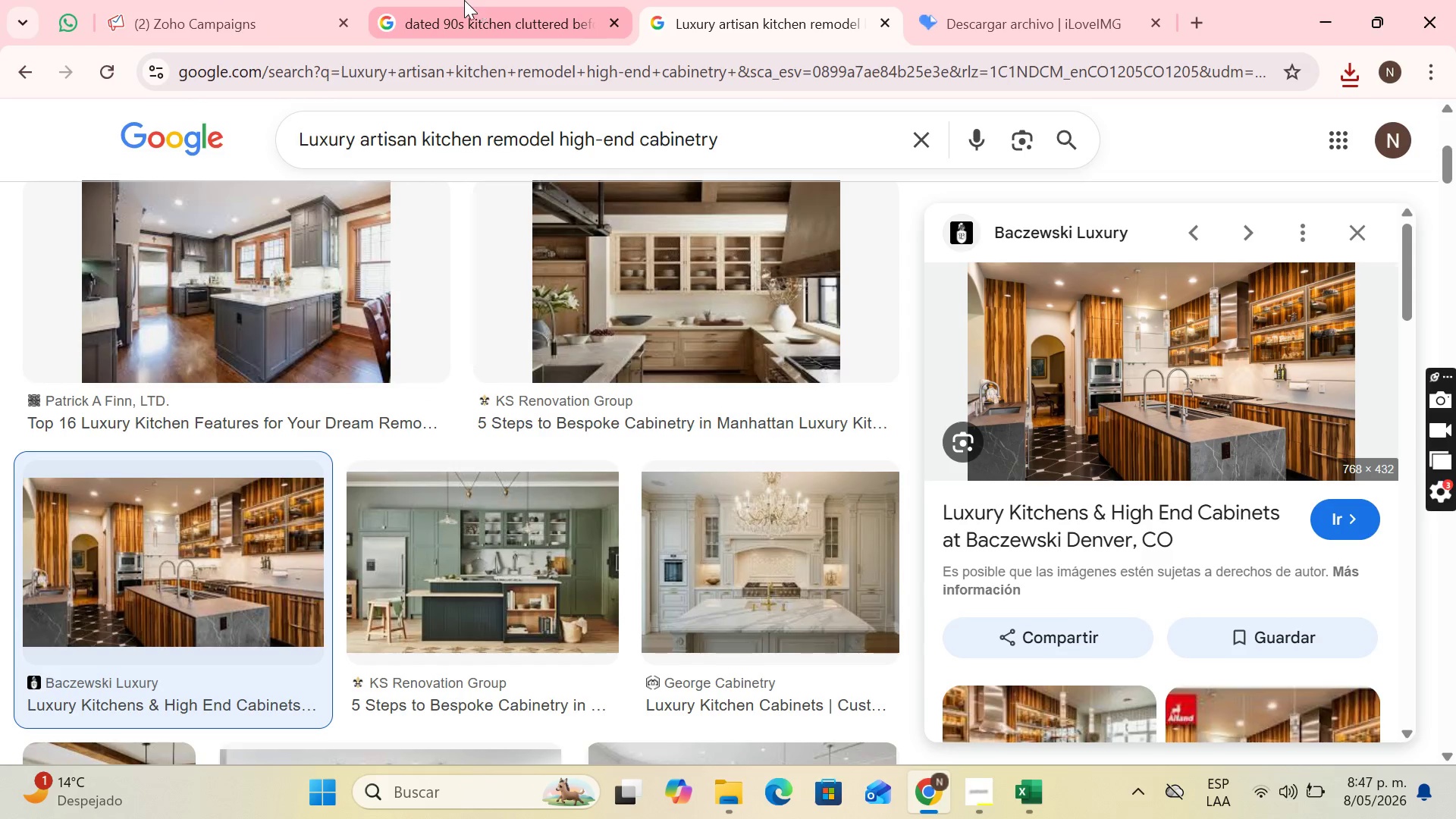 
left_click([282, 0])
 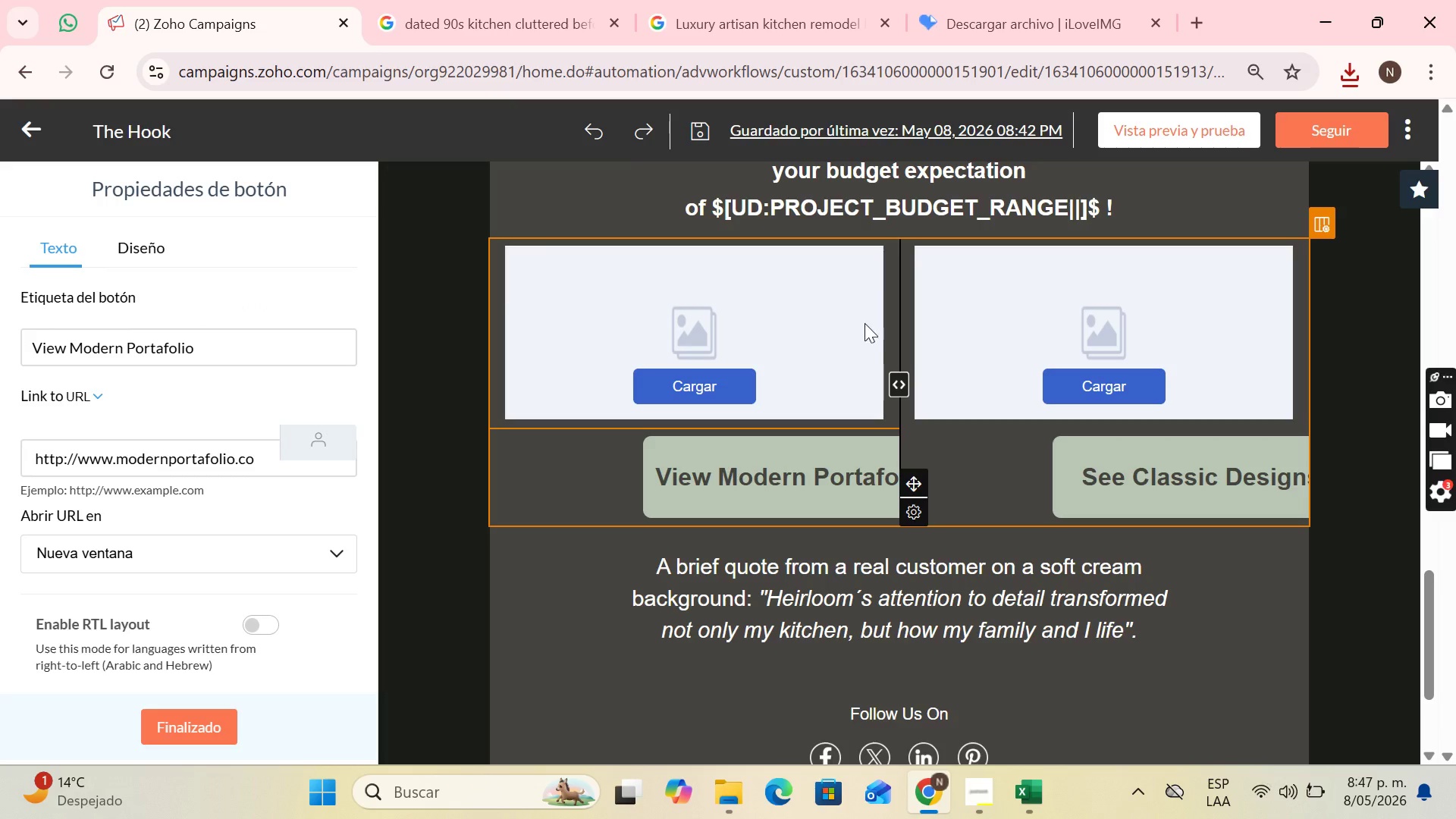 
scroll: coordinate [856, 347], scroll_direction: up, amount: 6.0
 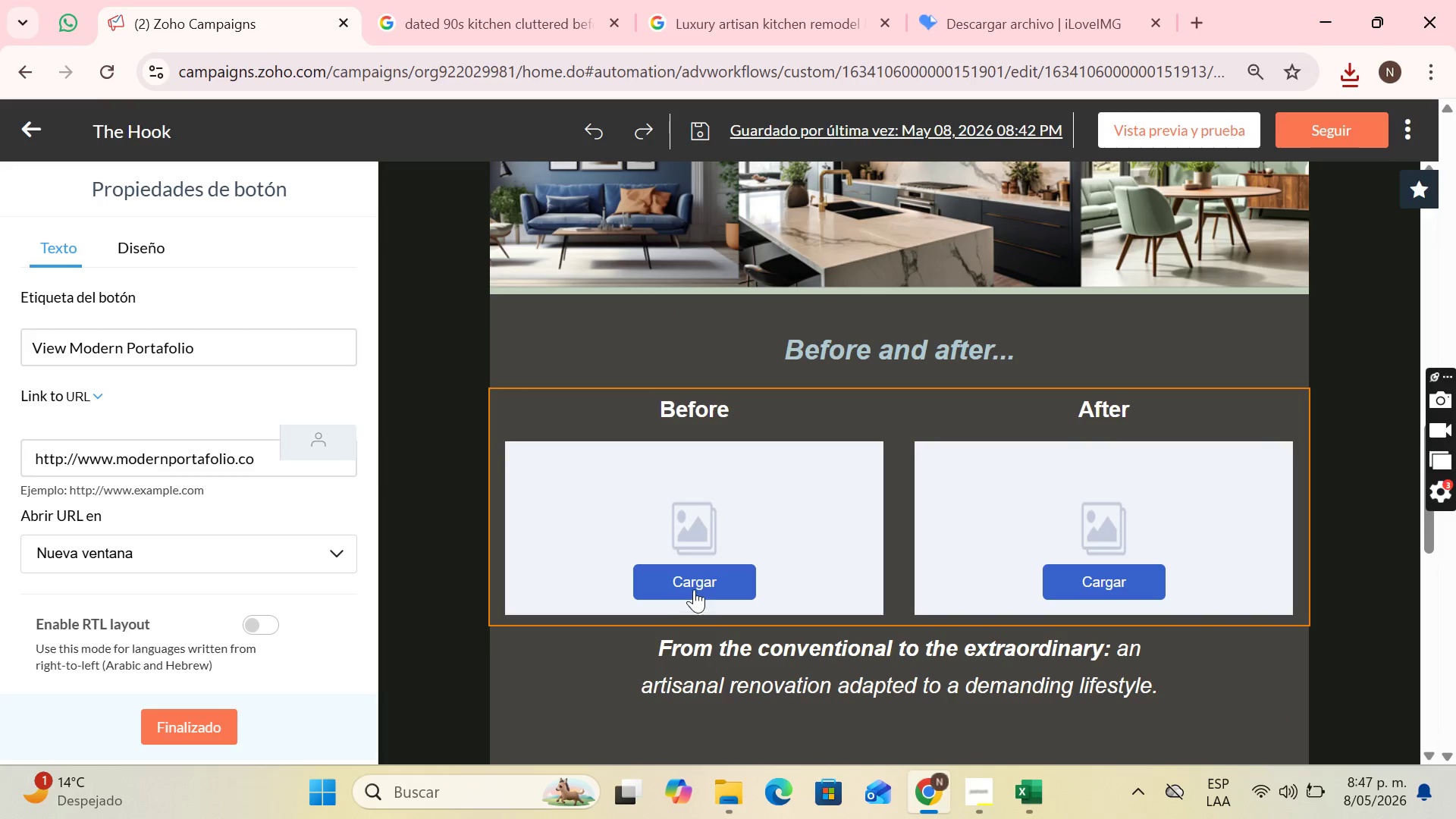 
left_click([695, 587])
 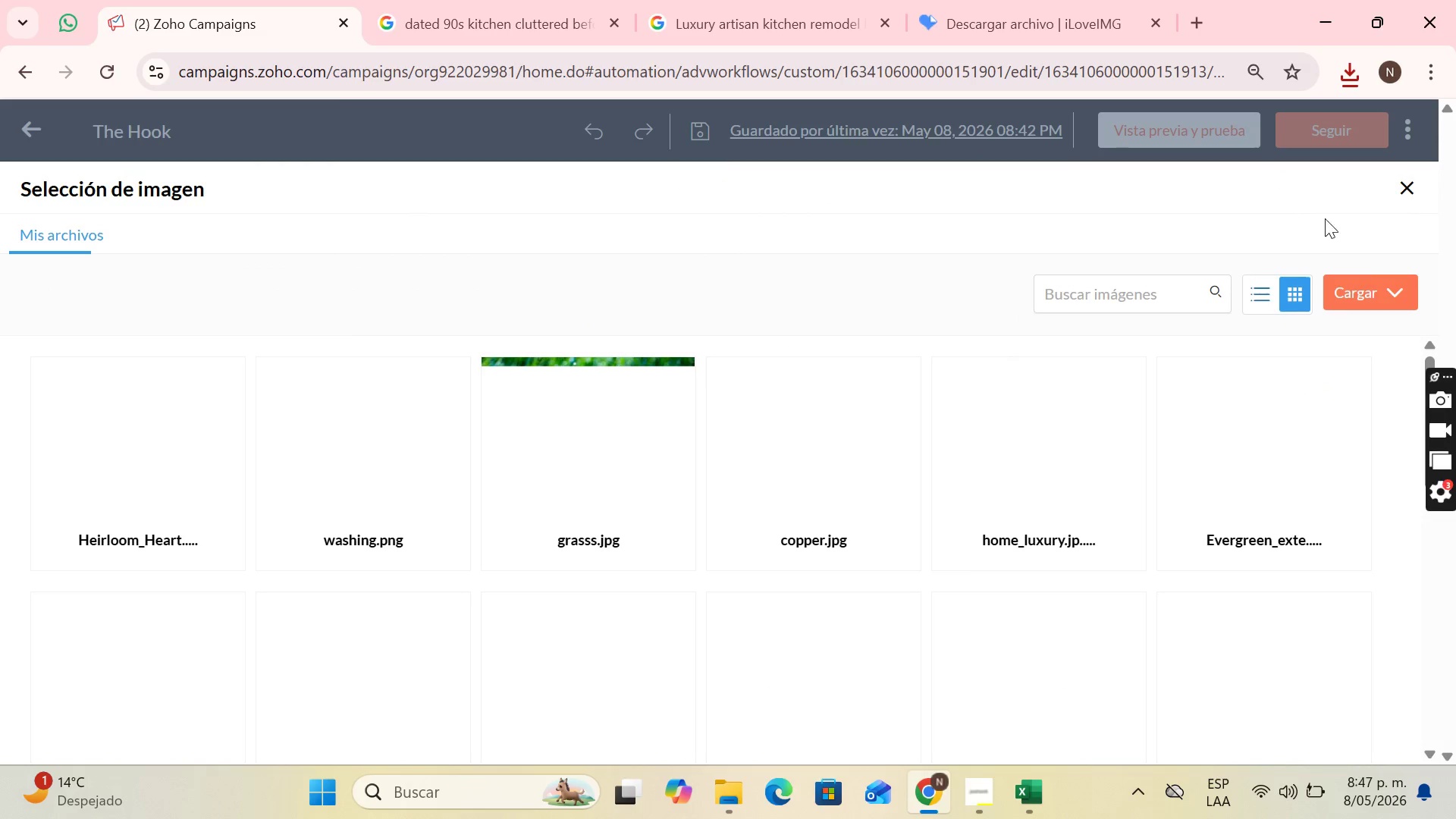 
left_click([1360, 289])
 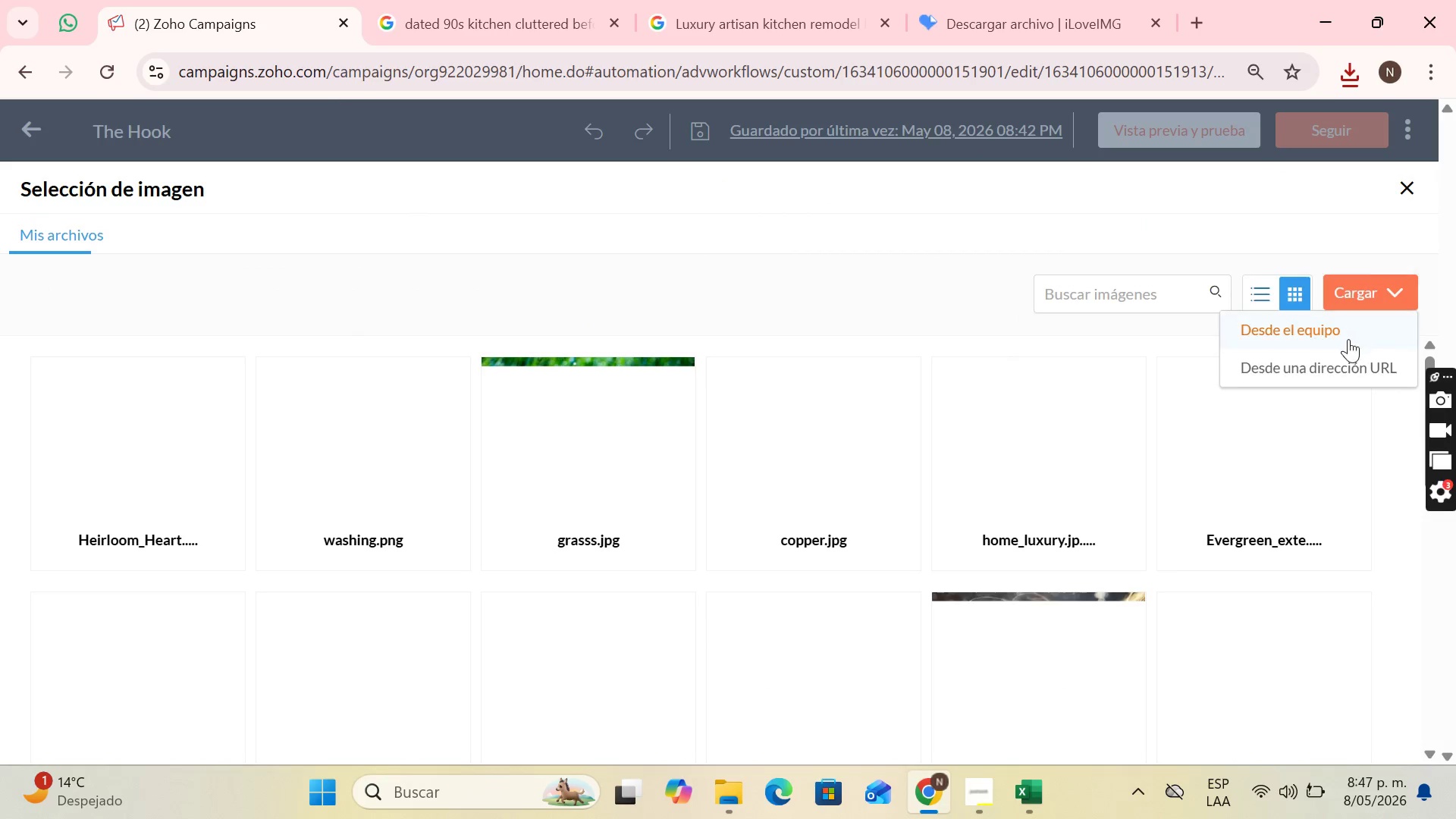 
left_click([1348, 339])
 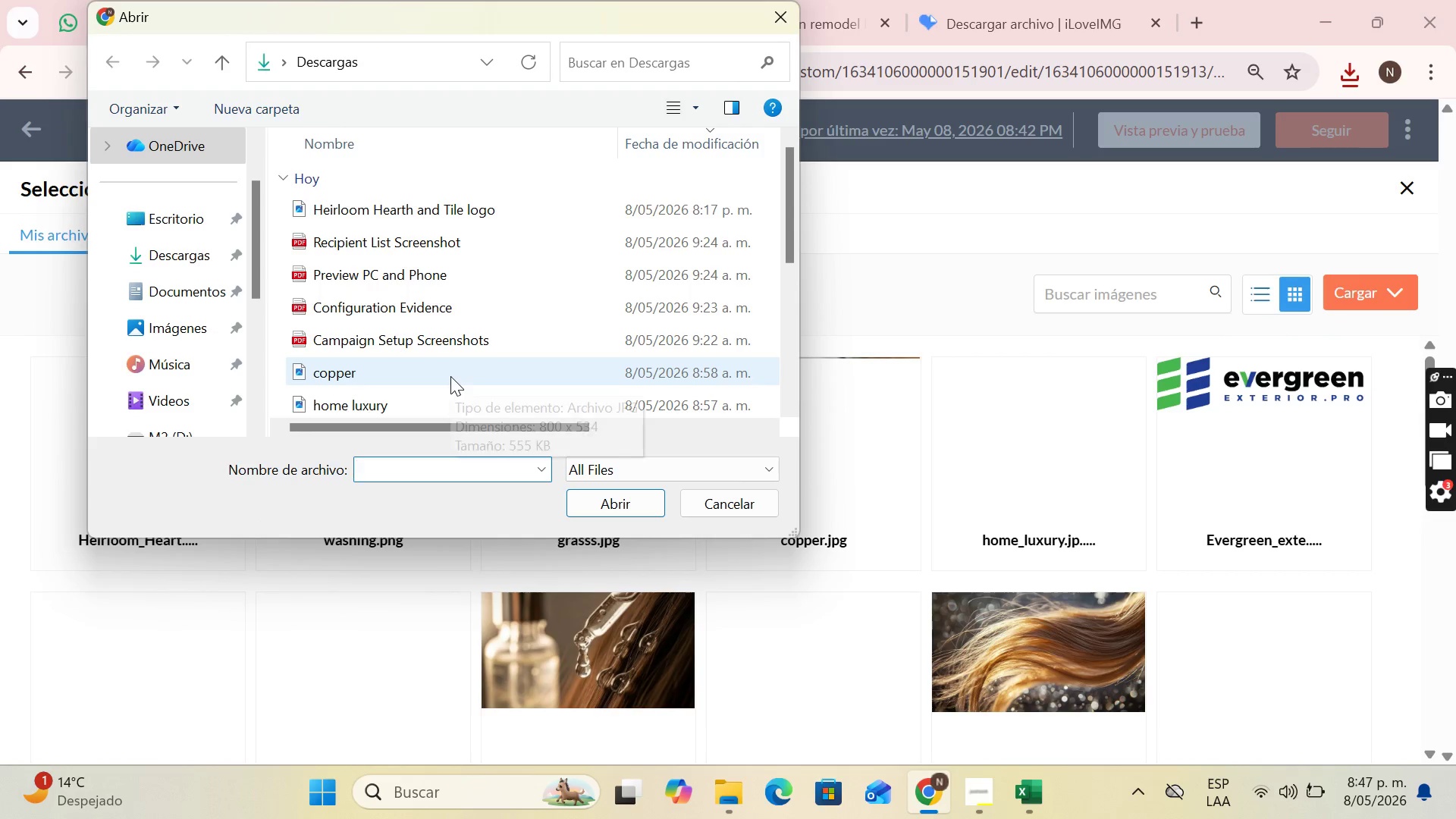 
scroll: coordinate [155, 356], scroll_direction: down, amount: 4.0
 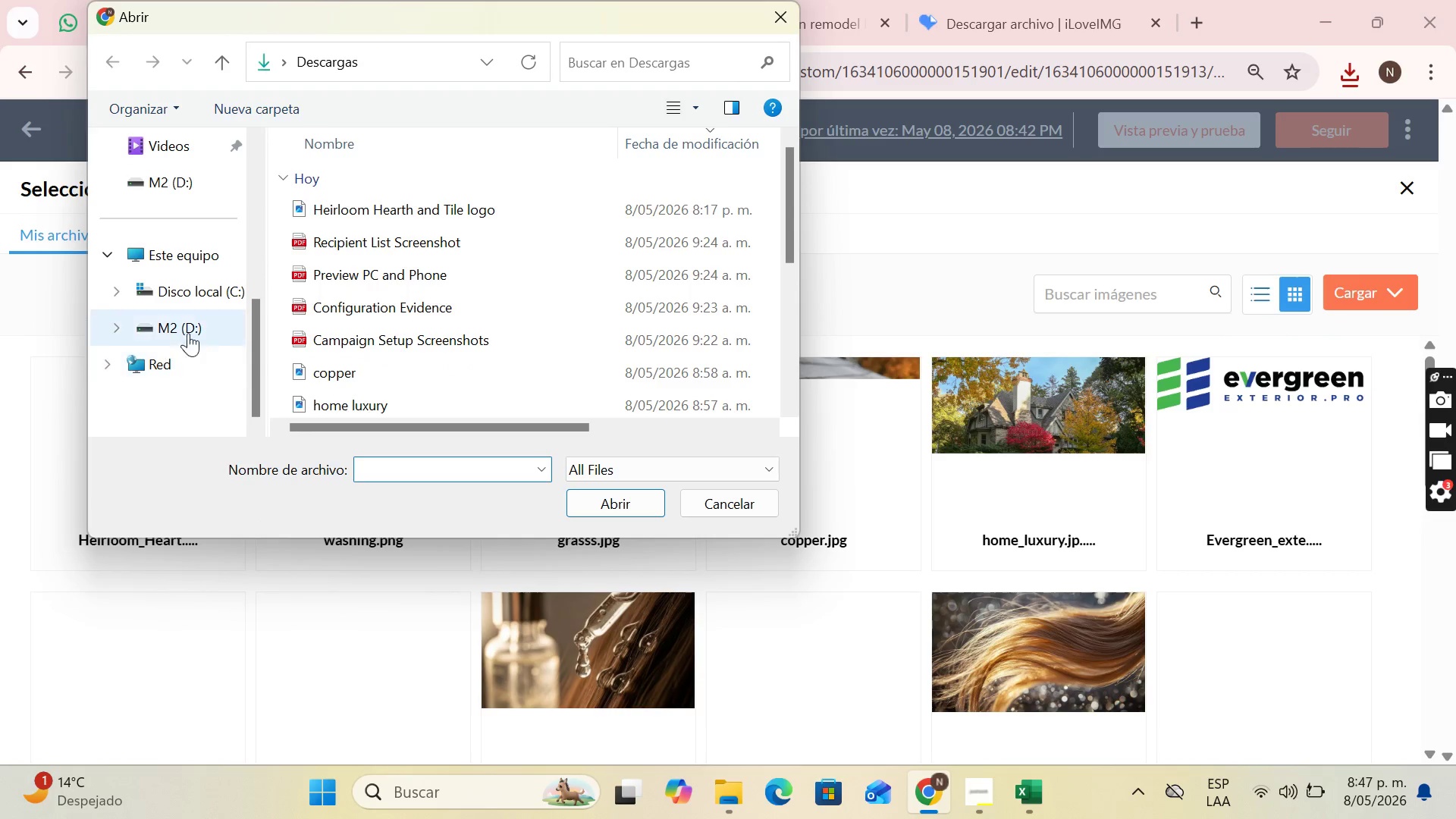 
left_click([203, 322])
 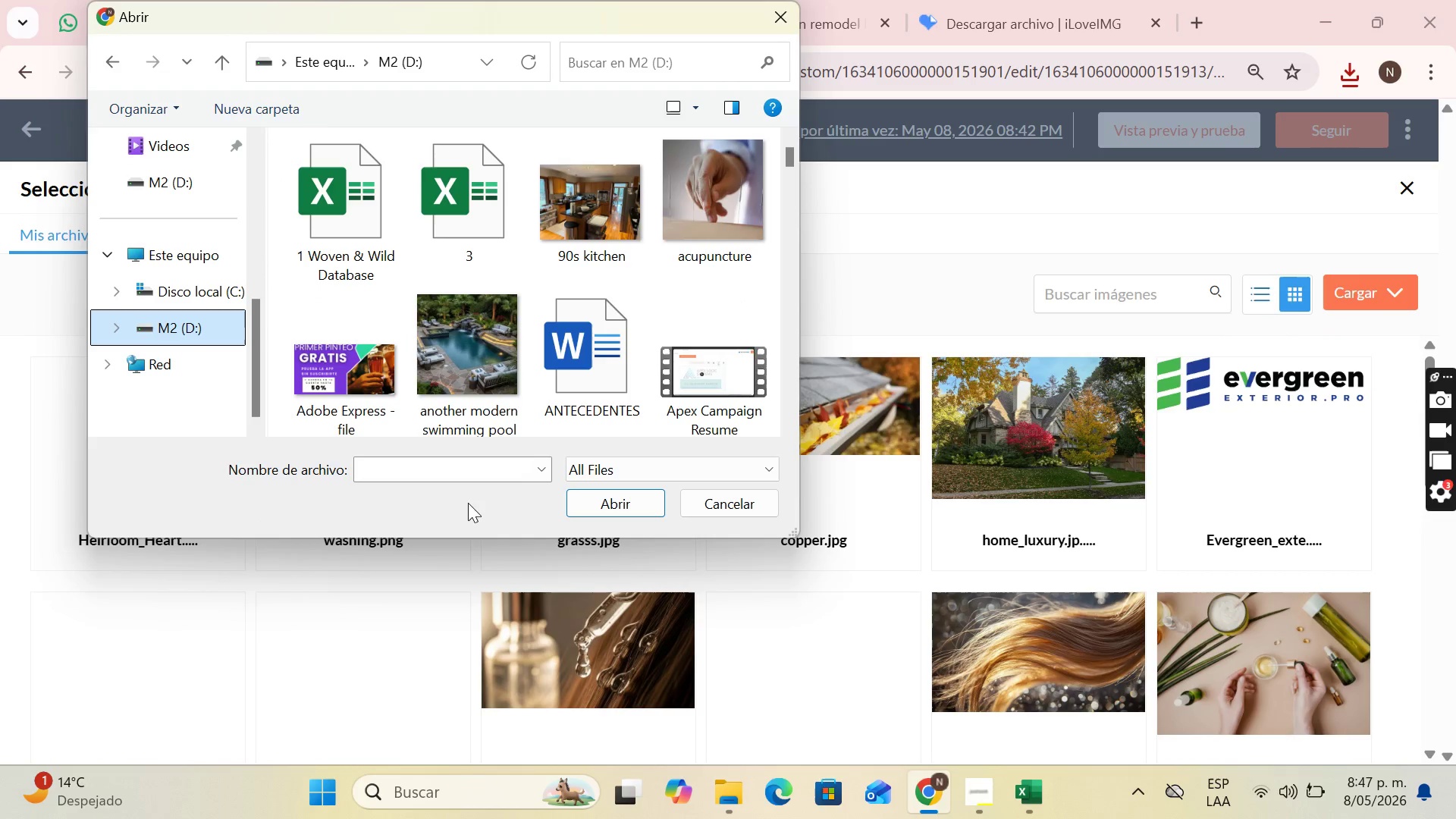 
left_click([459, 466])
 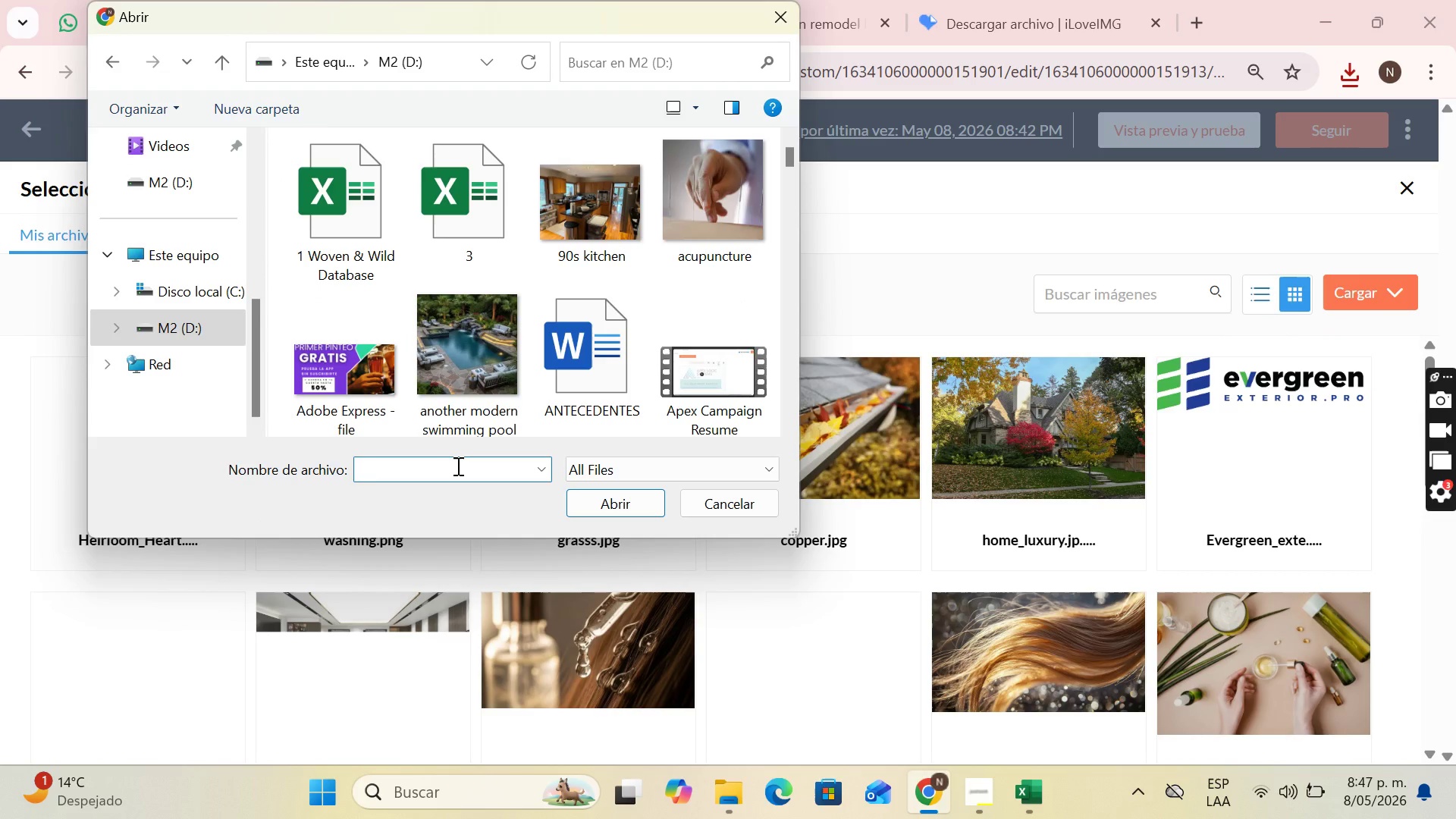 
type(90)
 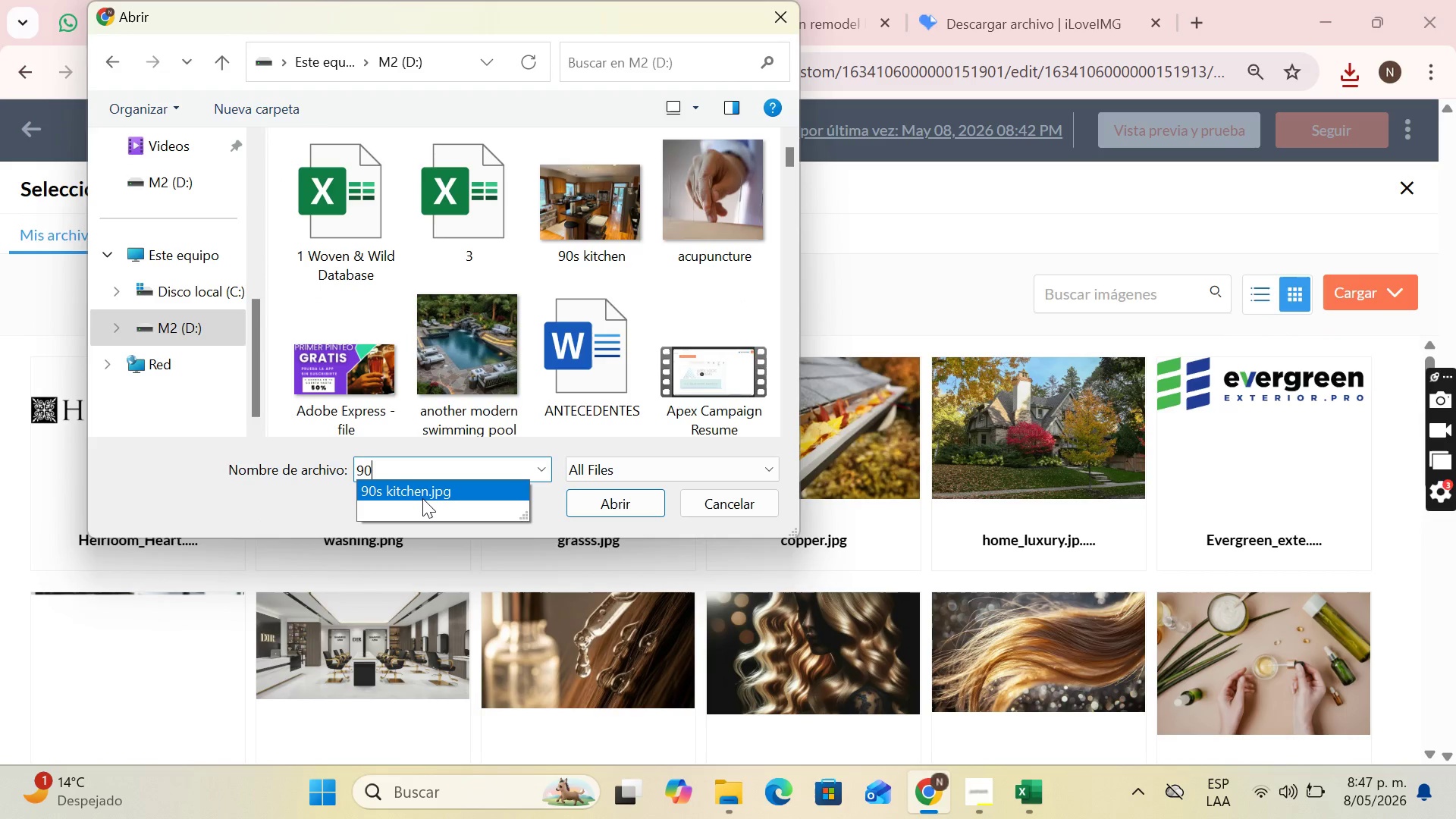 
double_click([422, 498])
 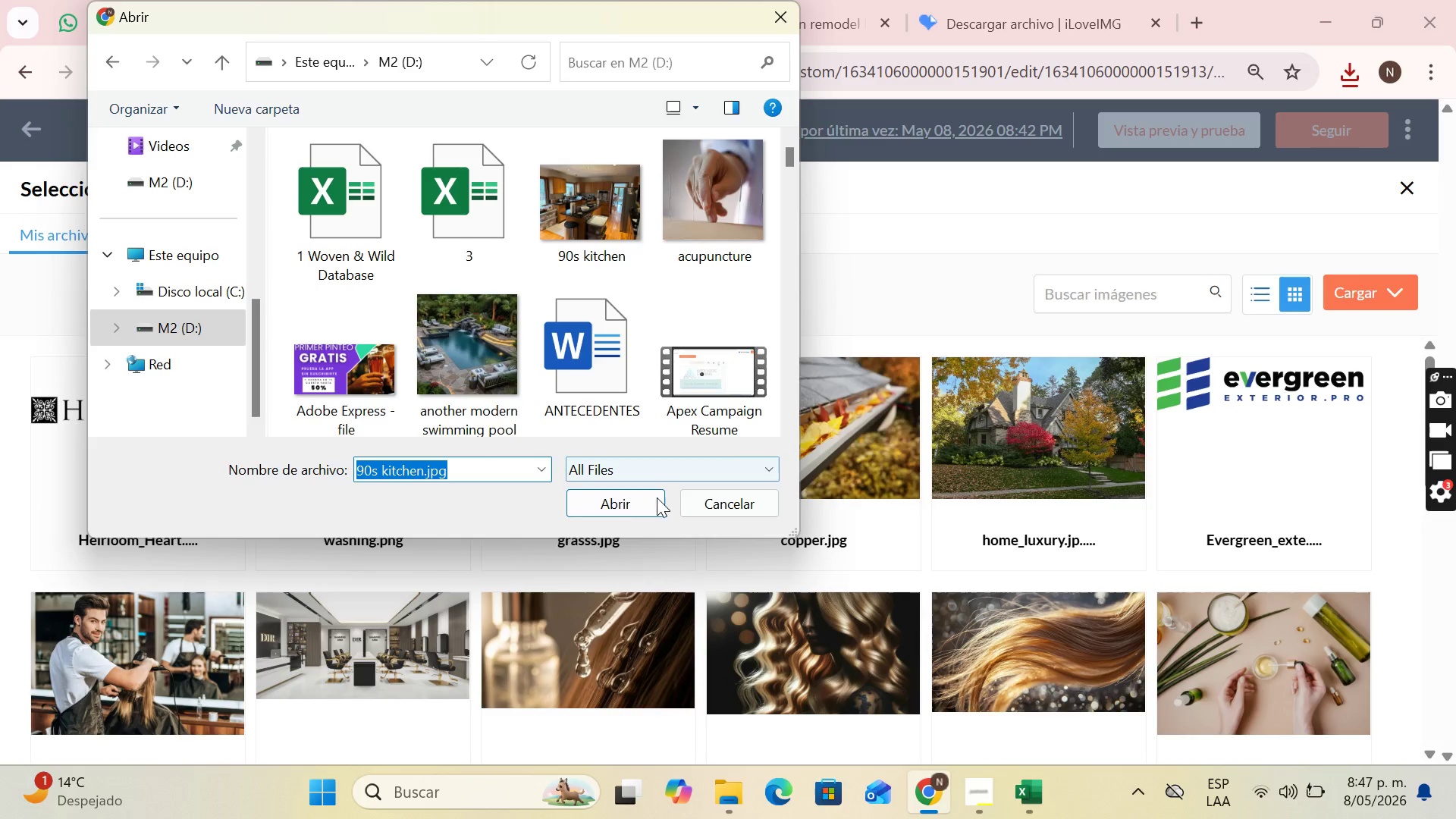 
left_click([610, 516])
 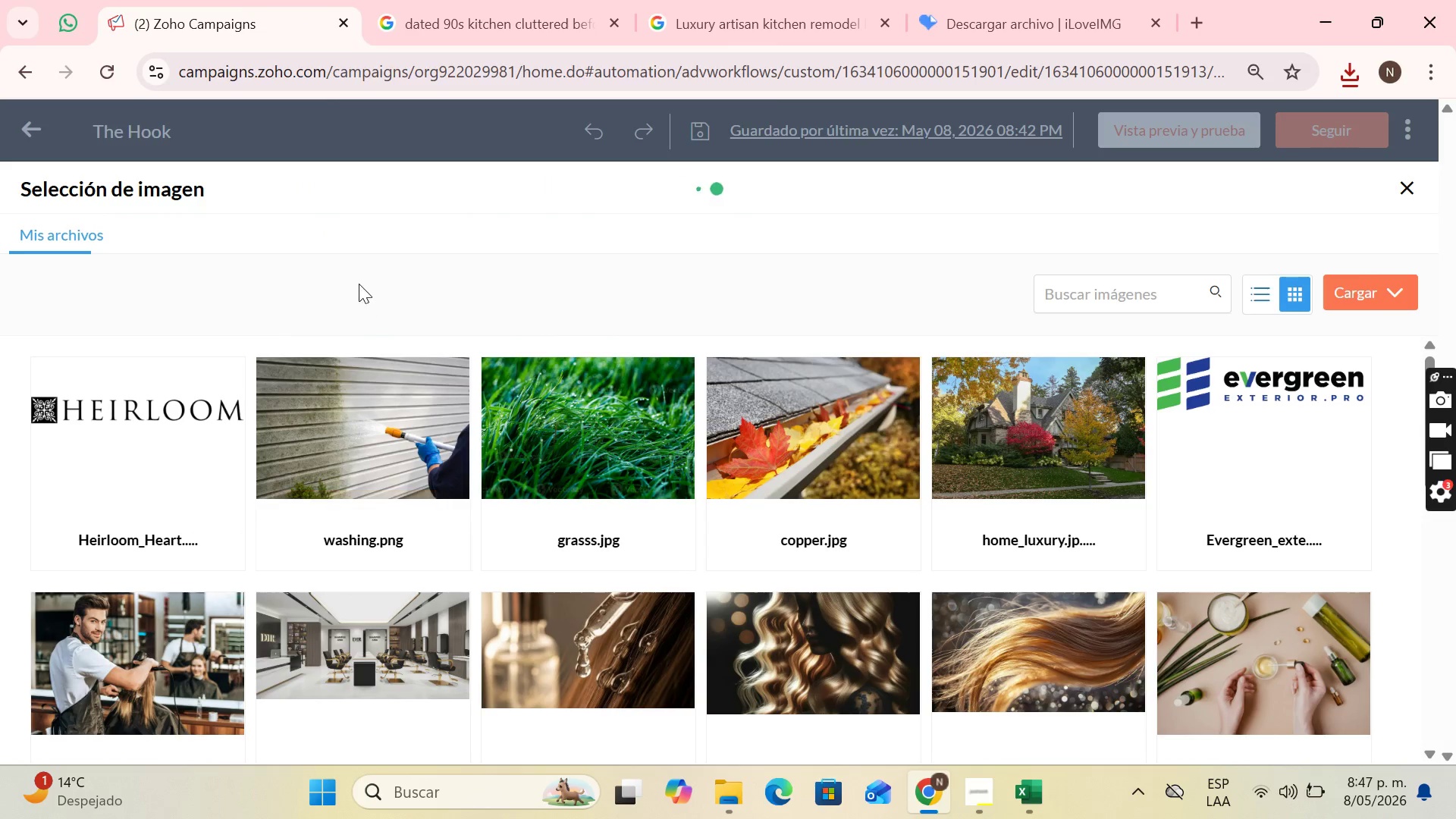 
mouse_move([194, 527])
 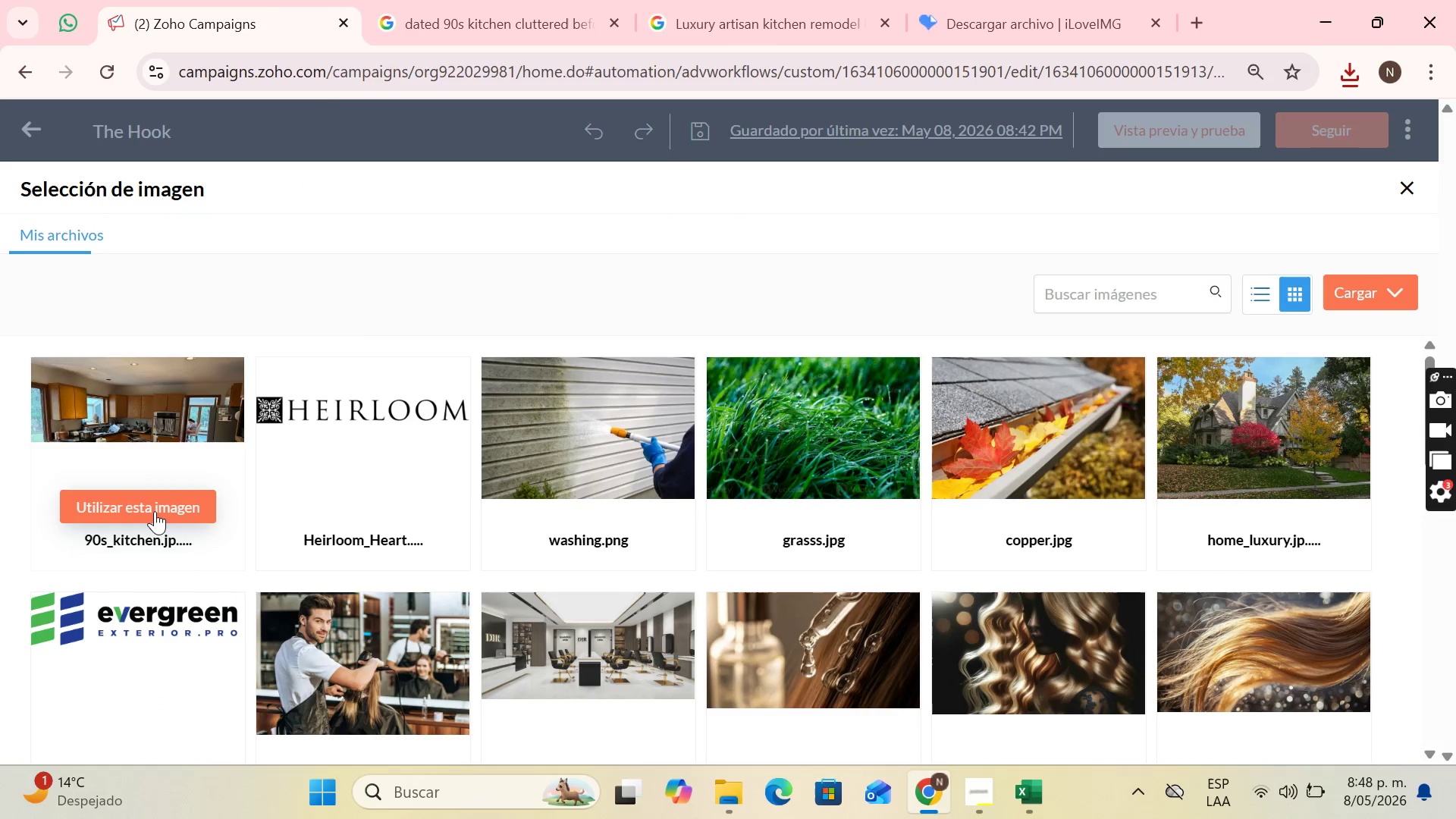 
left_click([155, 511])
 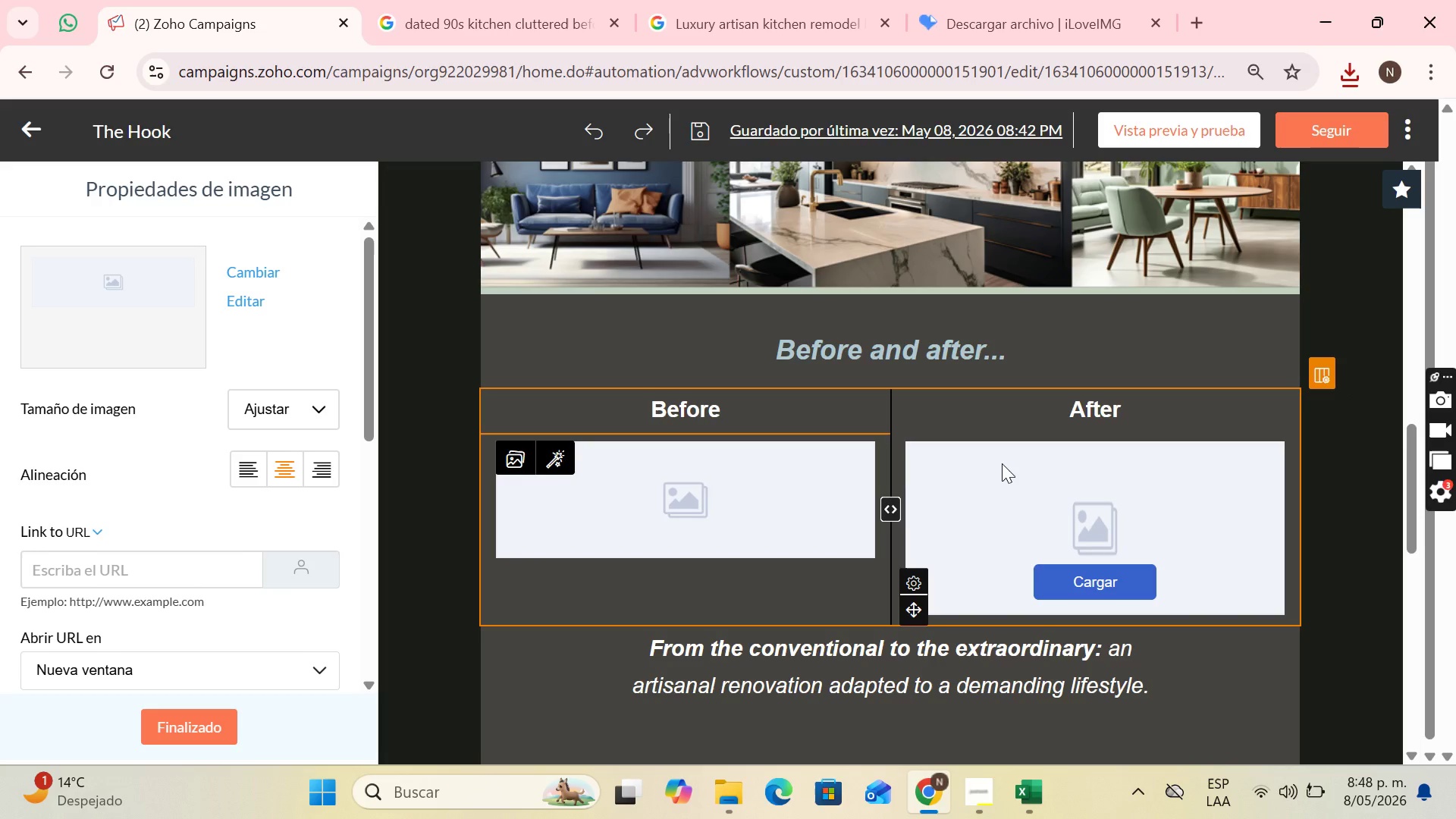 
wait(9.77)
 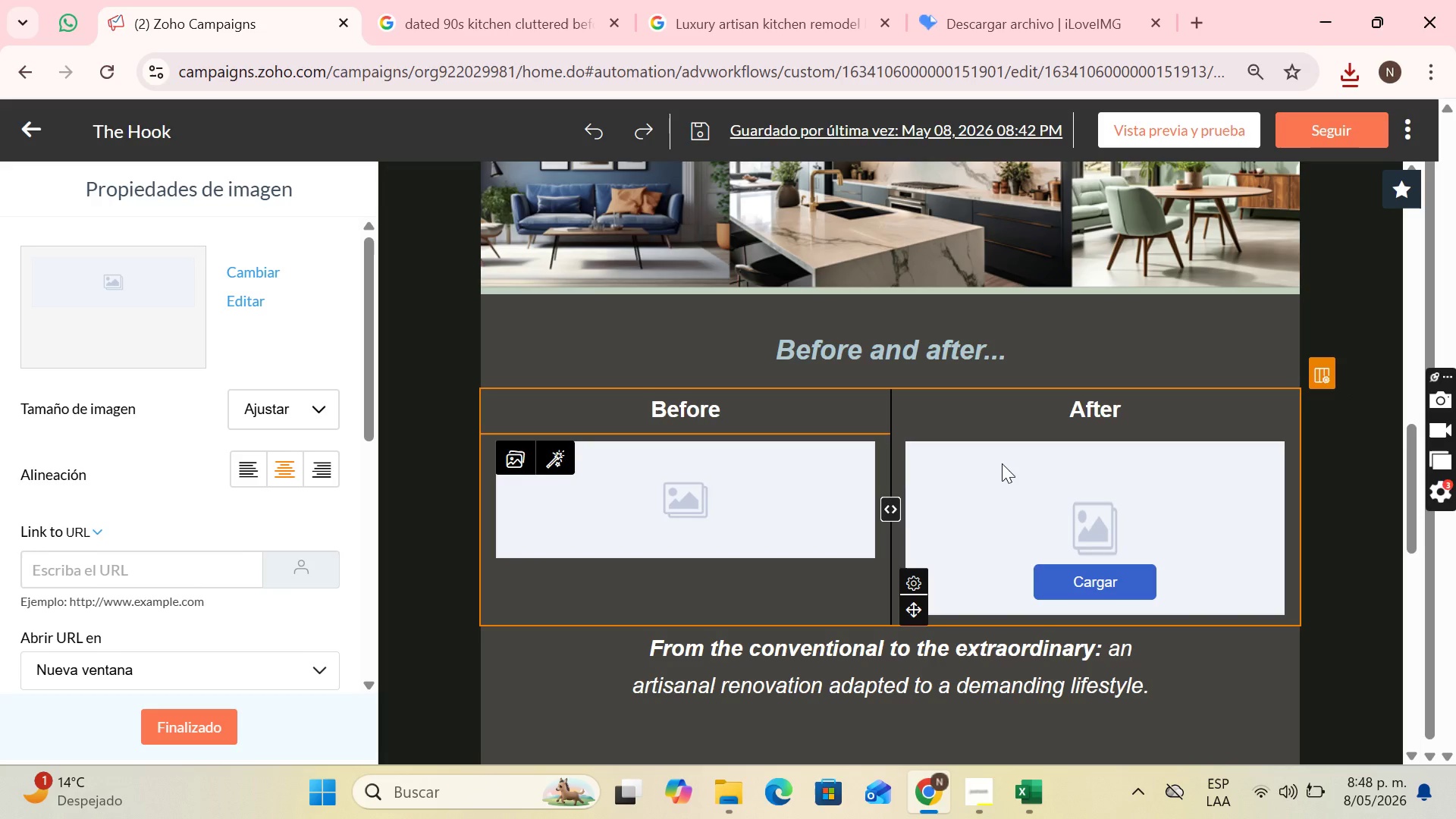 
left_click([1326, 292])
 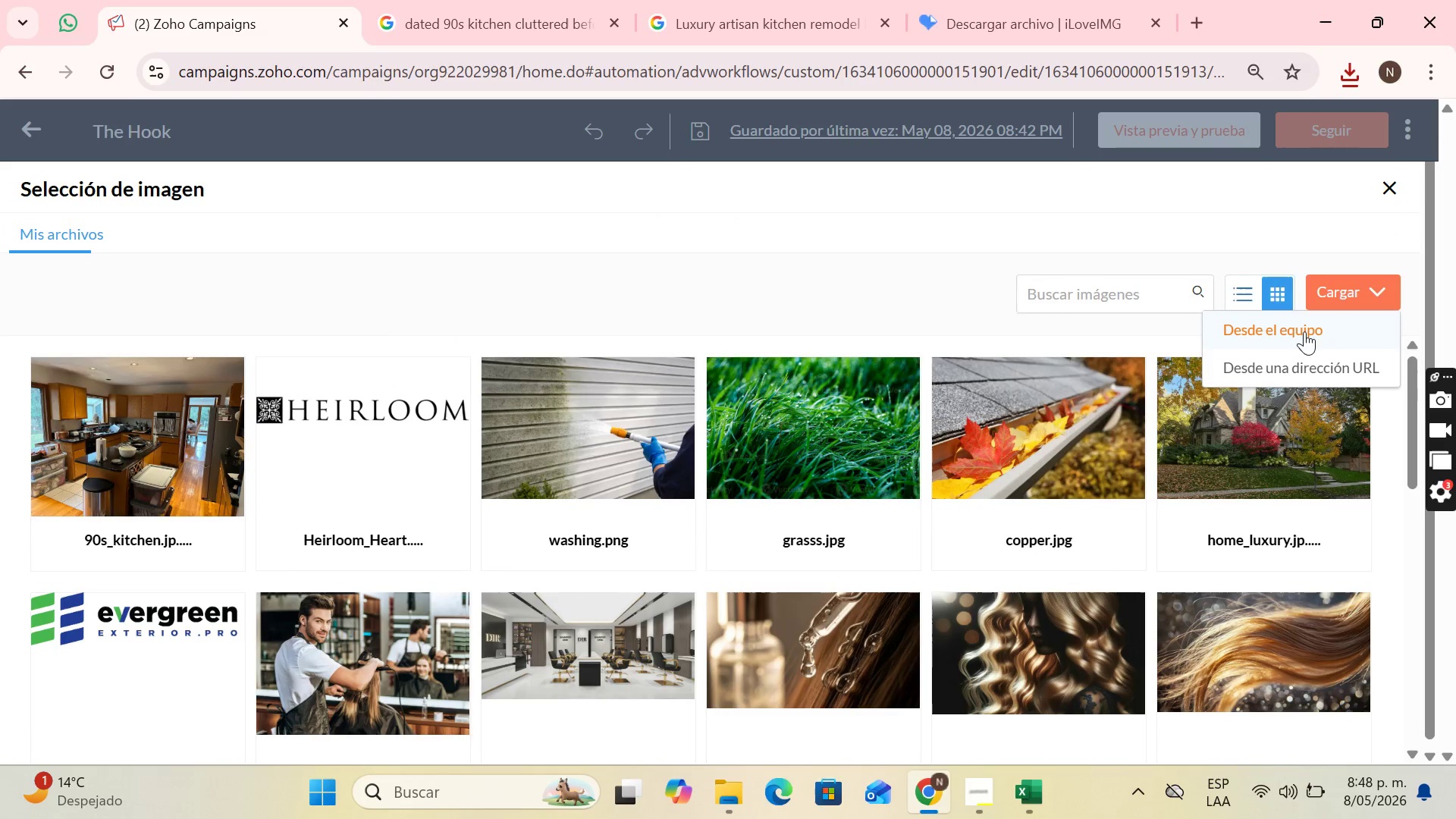 
left_click([1304, 332])
 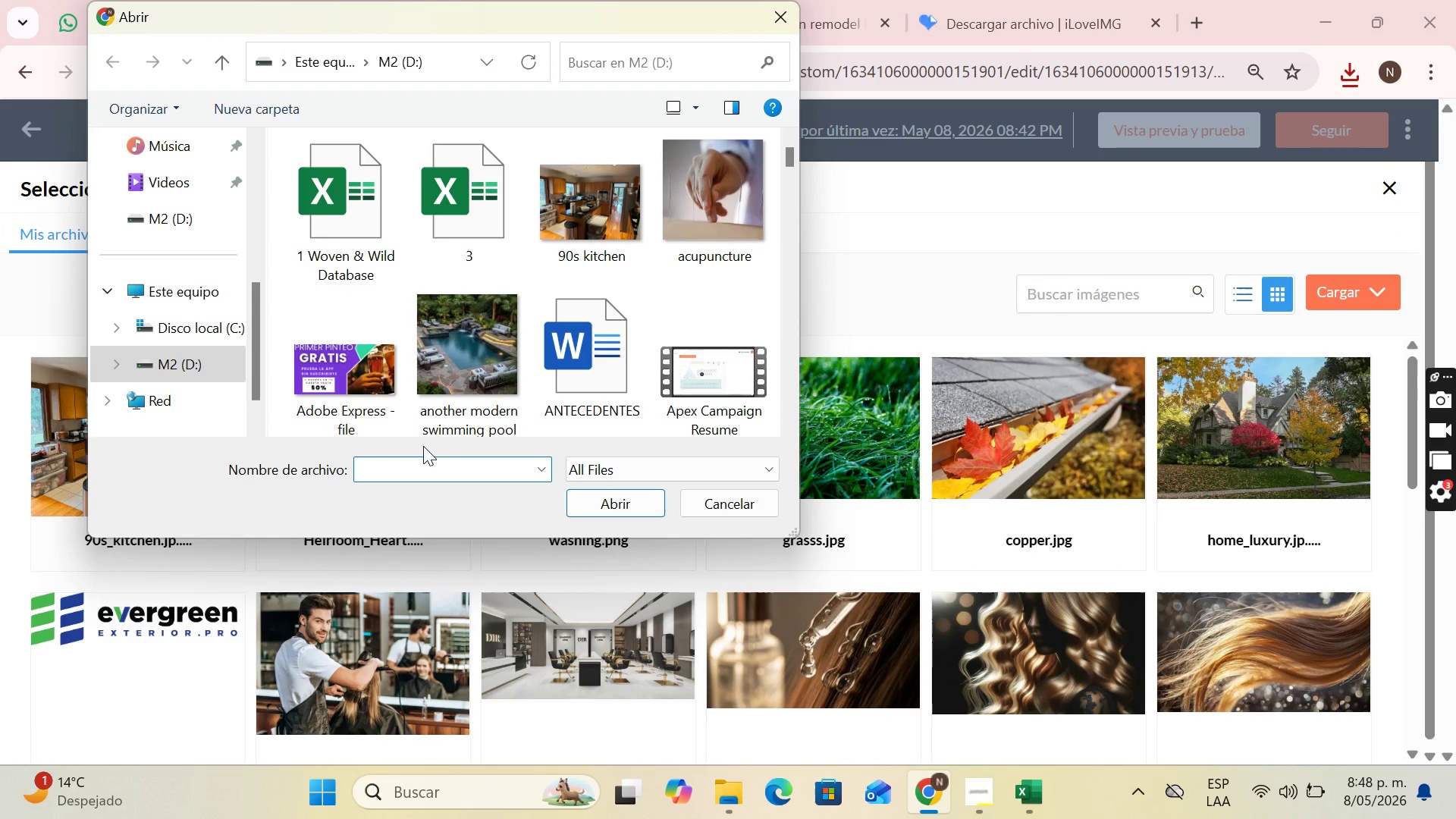 
type(modeer)
key(Backspace)
key(Backspace)
type(rn)
 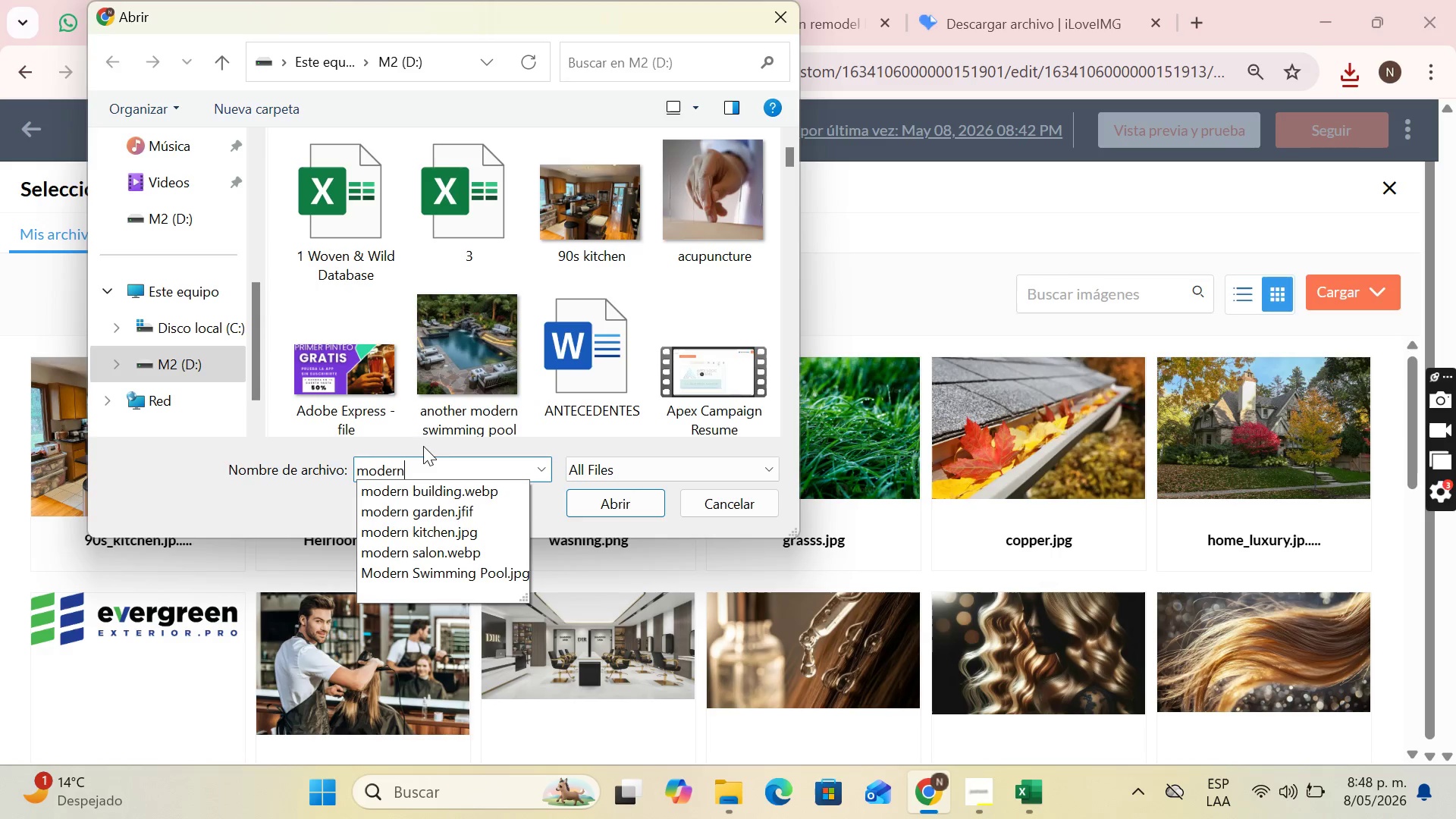 
key(Space)
 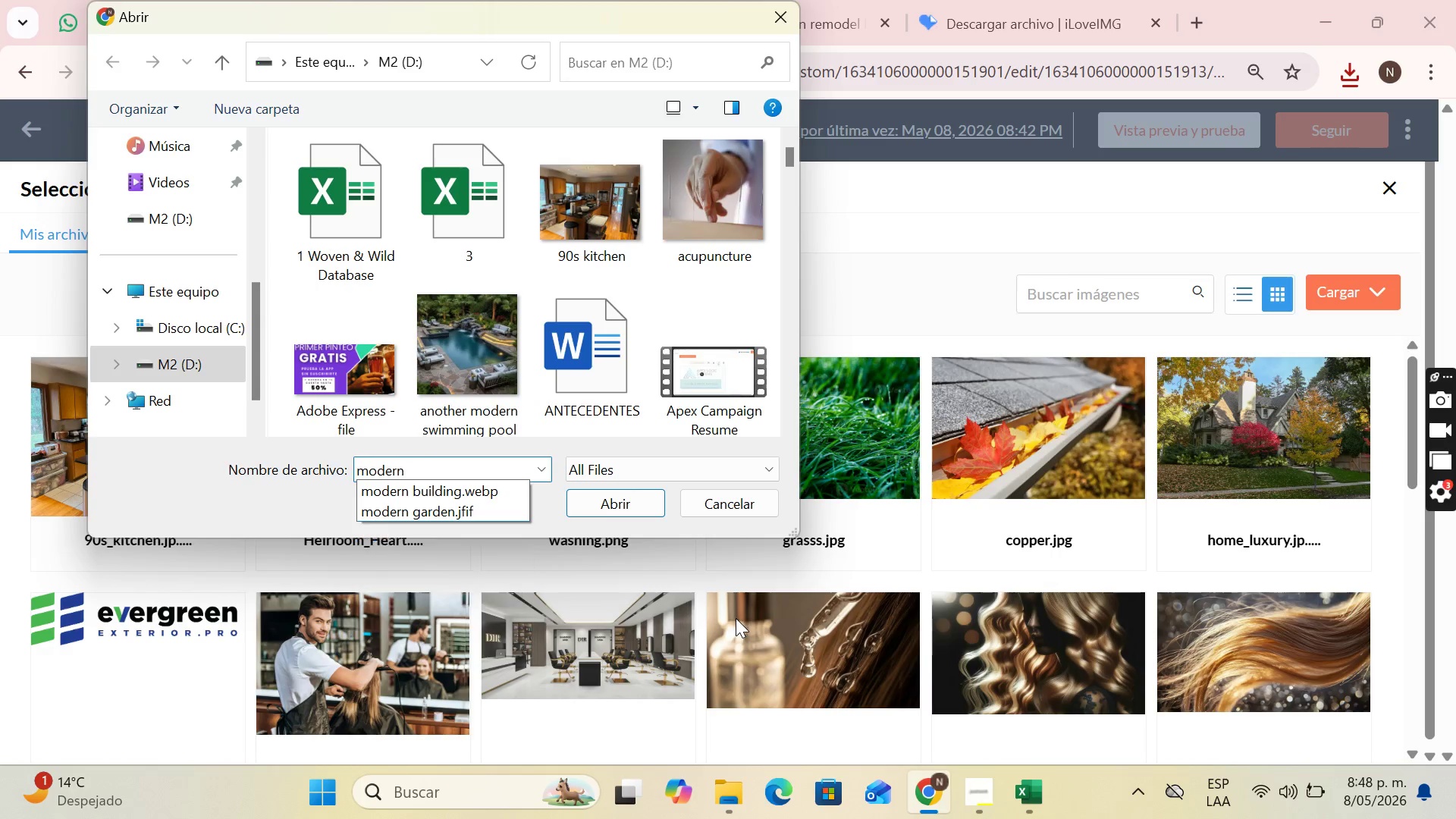 
key(K)
 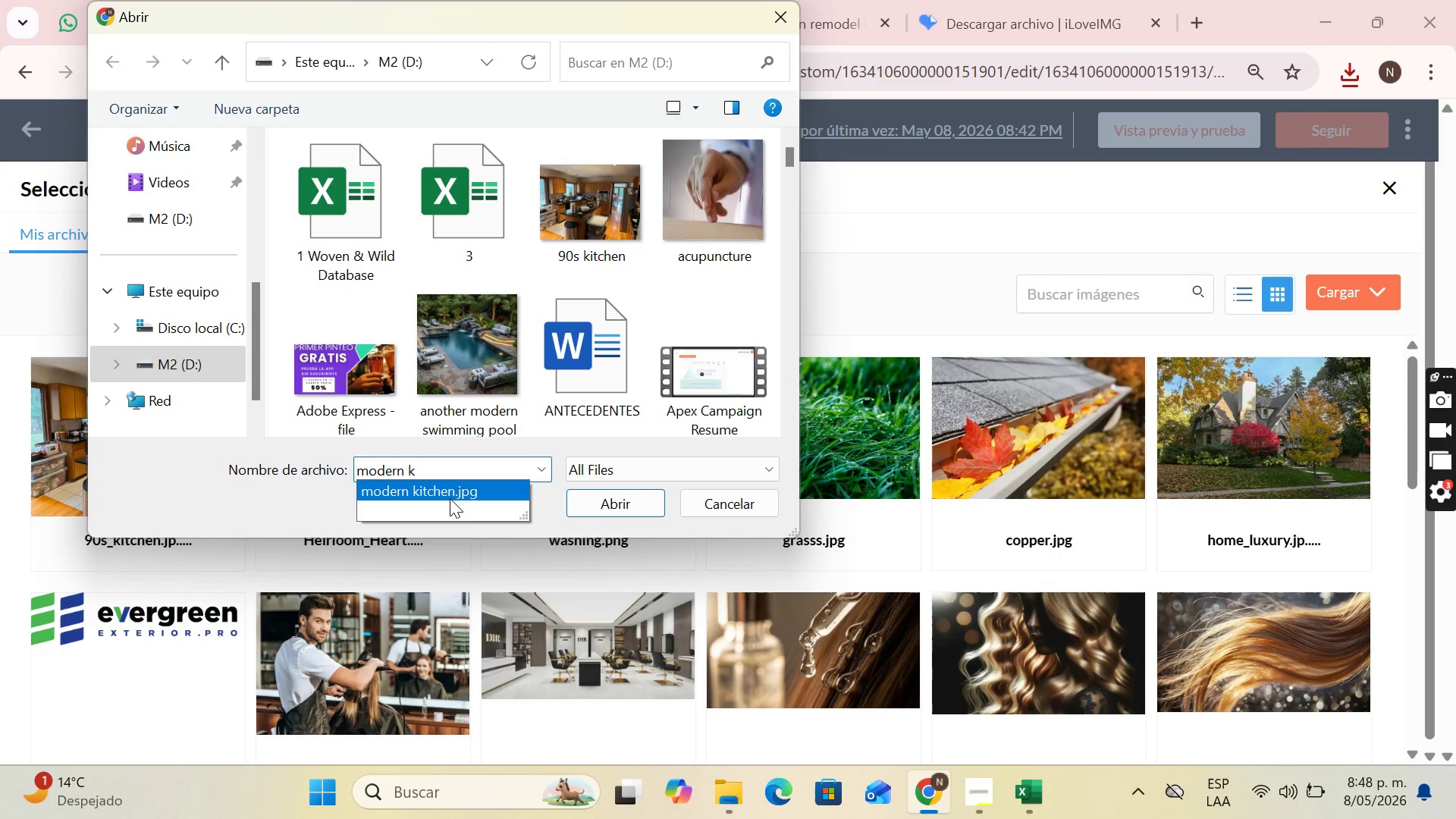 
double_click([450, 498])
 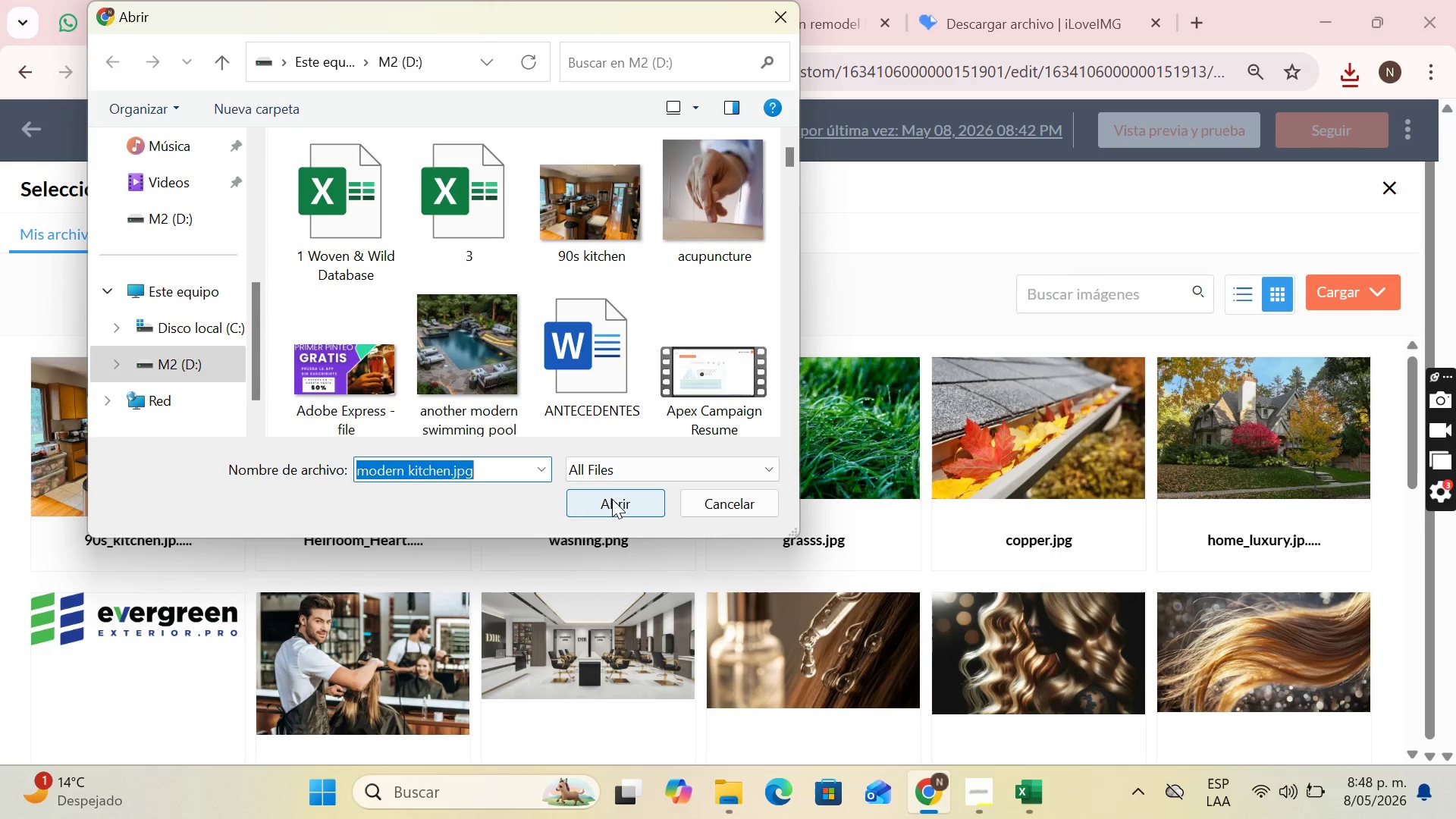 
left_click([612, 499])
 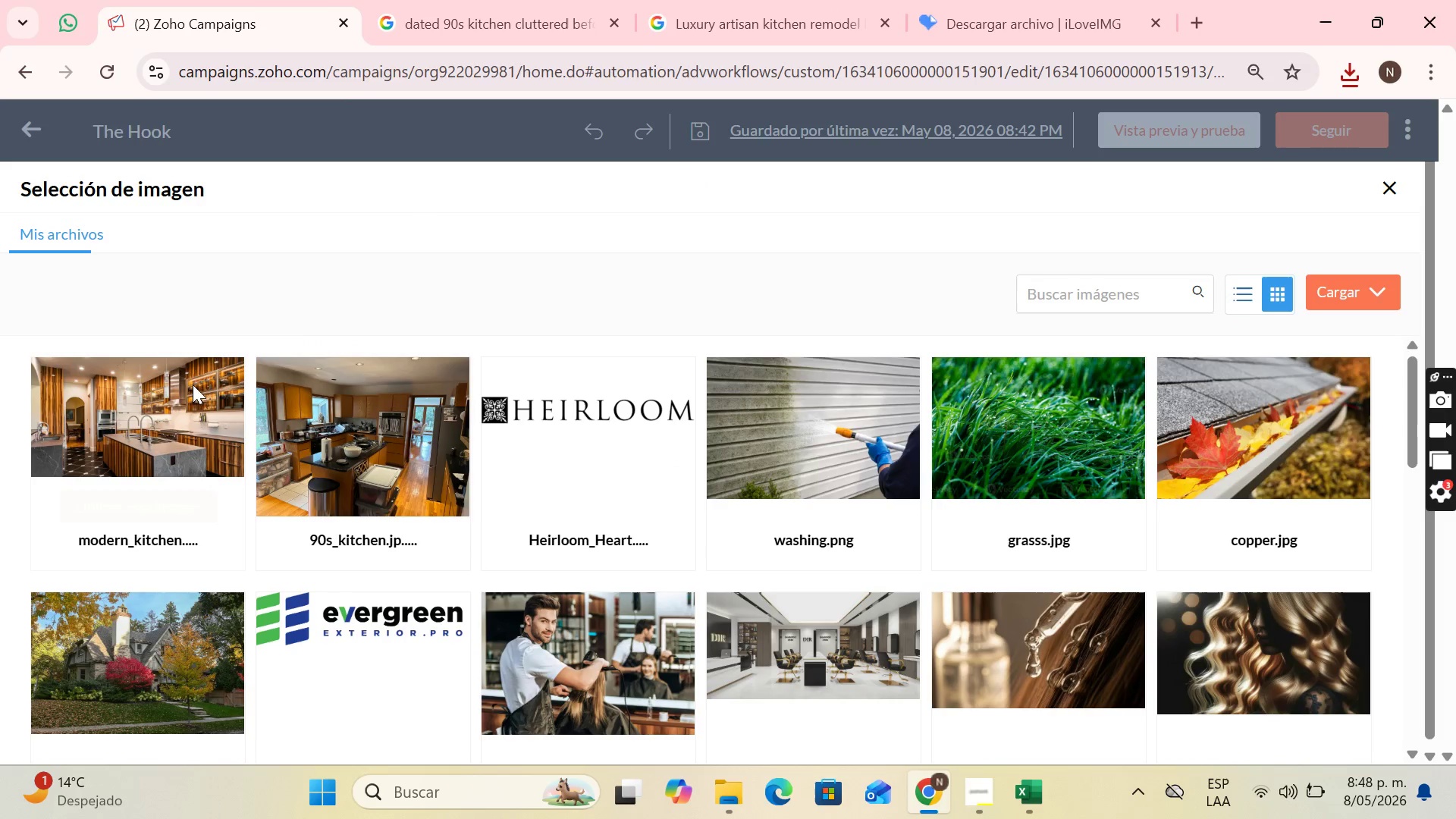 
left_click([143, 502])
 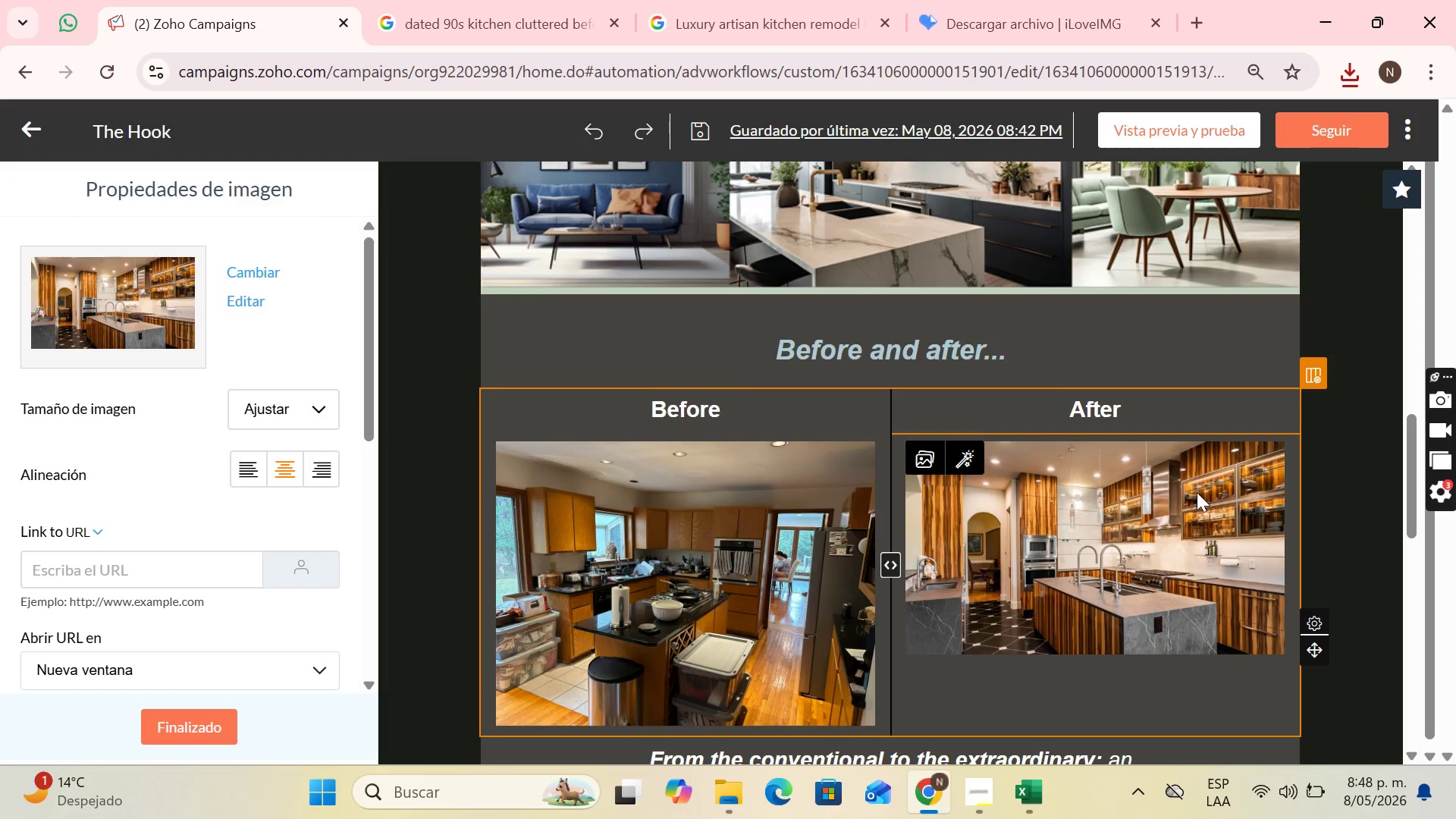 
left_click([834, 667])
 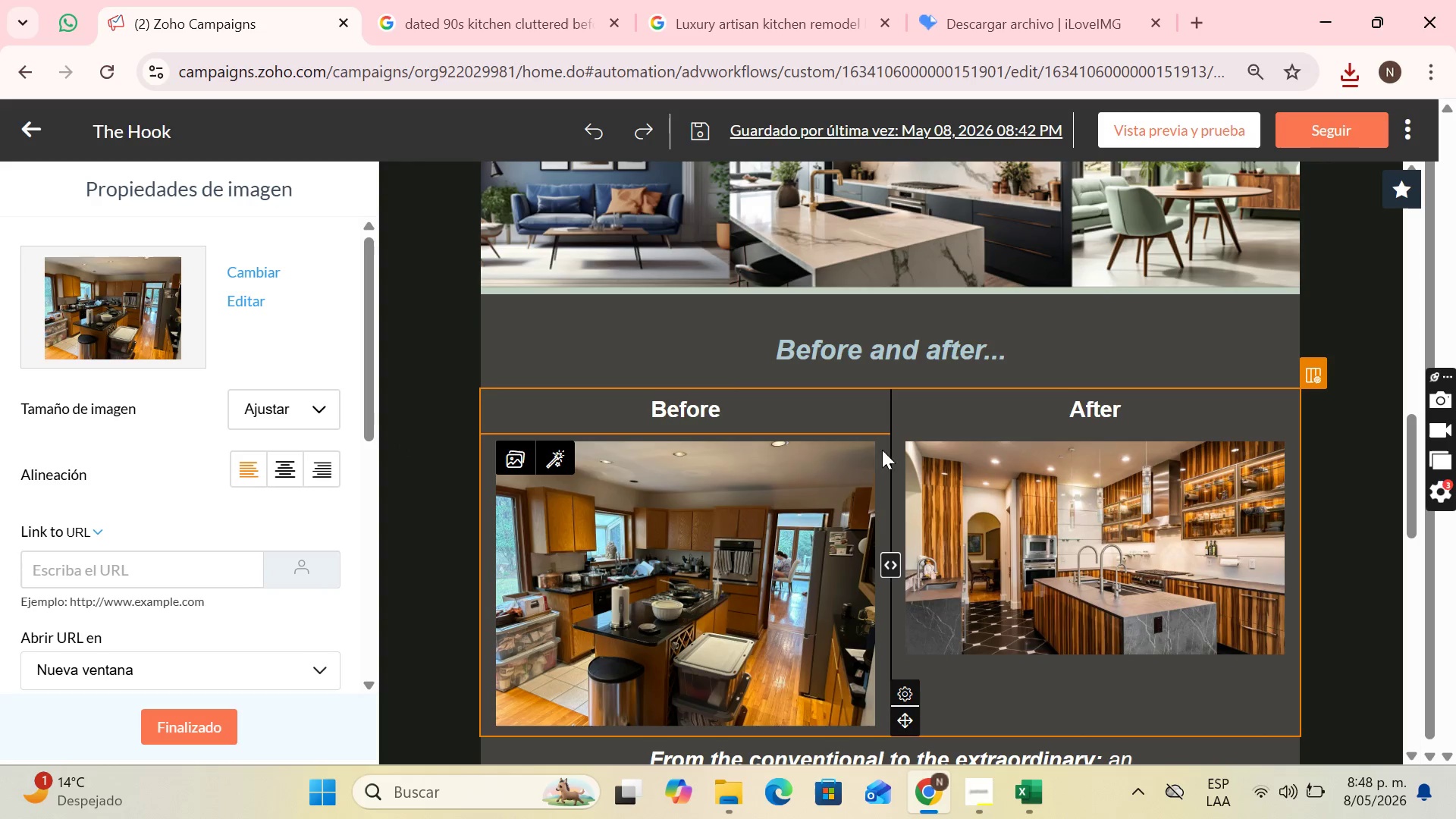 
left_click([1125, 579])
 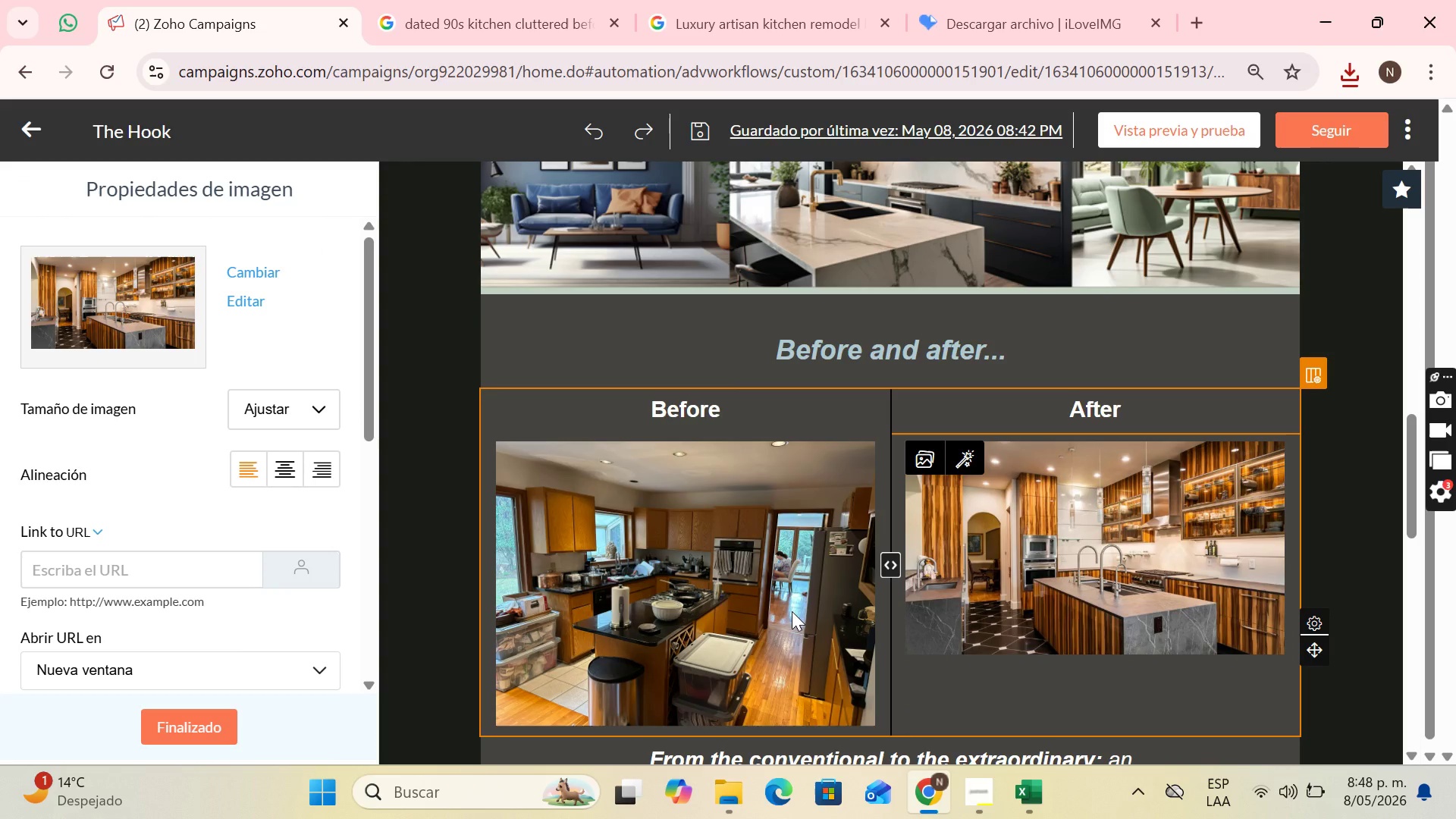 
left_click([792, 611])
 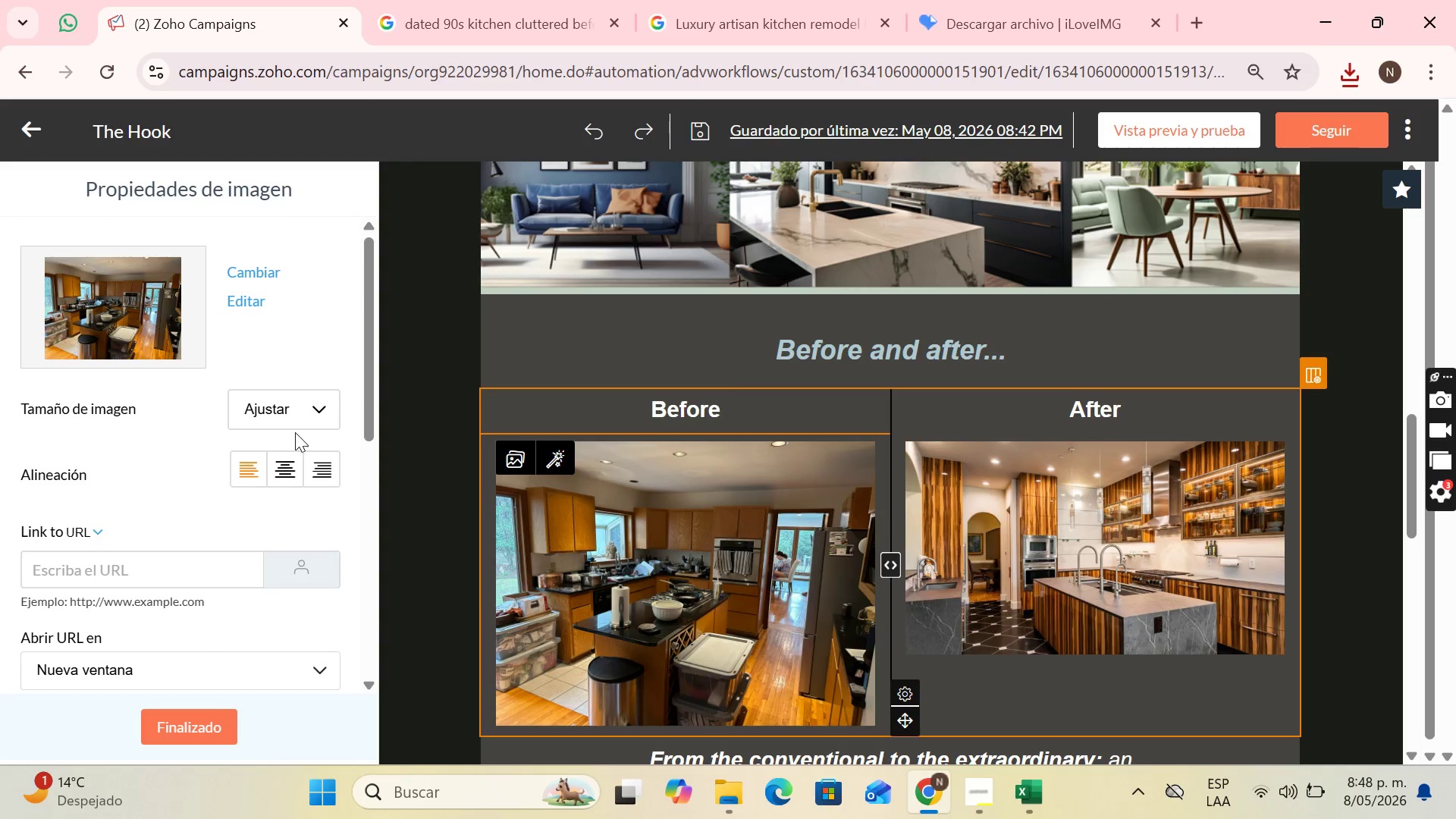 
left_click([303, 415])
 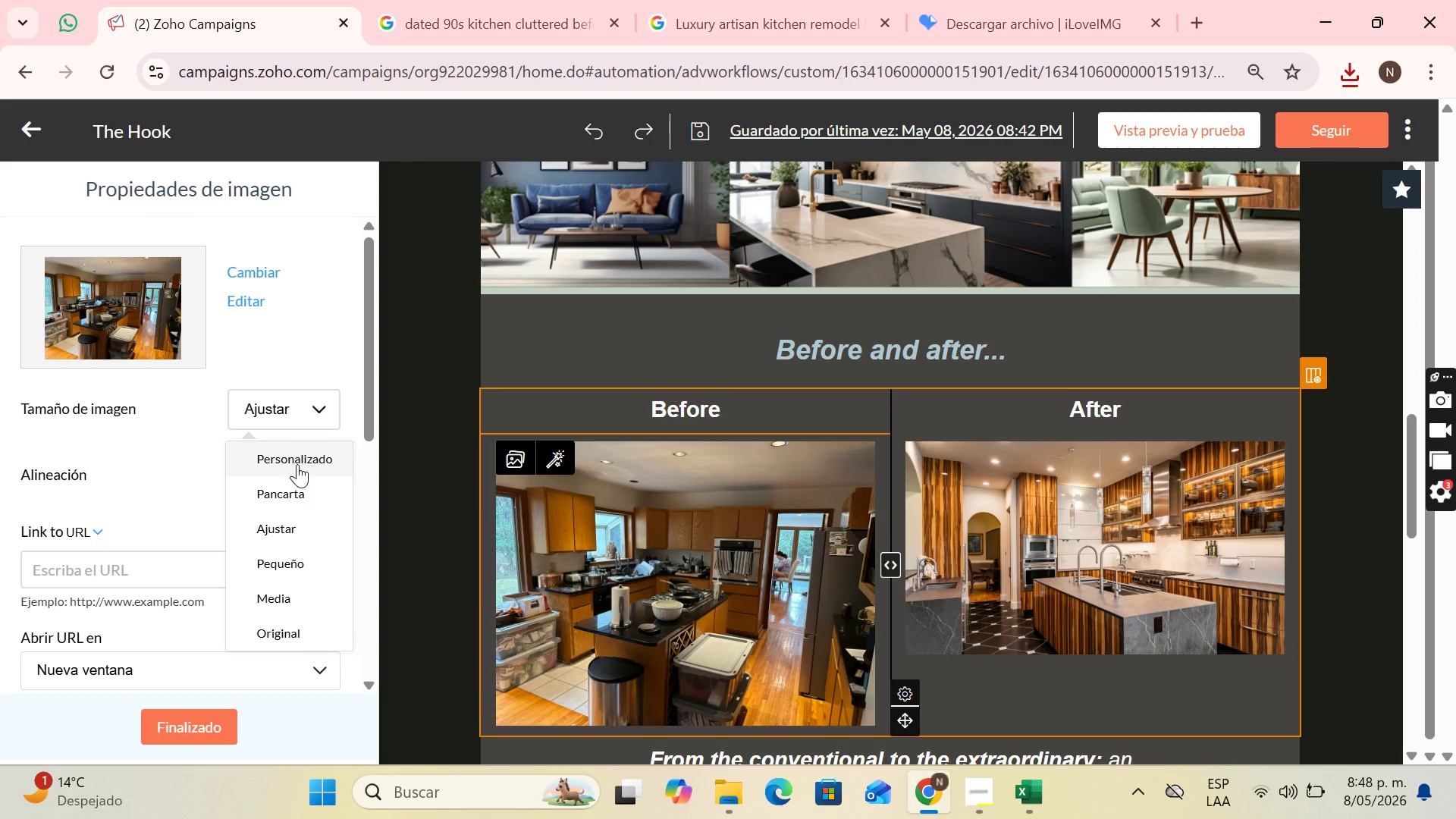 
left_click([297, 464])
 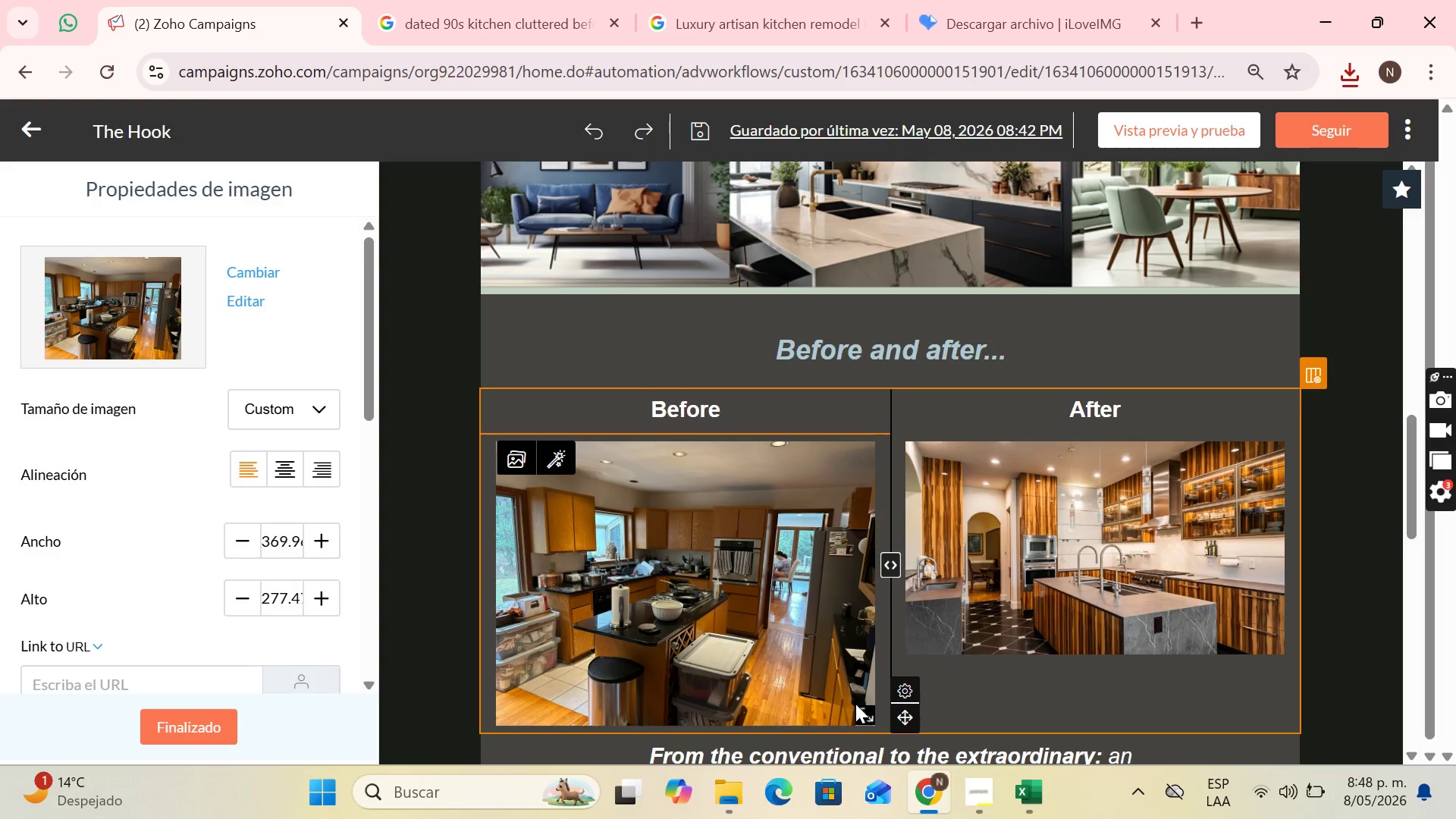 
left_click_drag(start_coordinate=[860, 708], to_coordinate=[844, 639])
 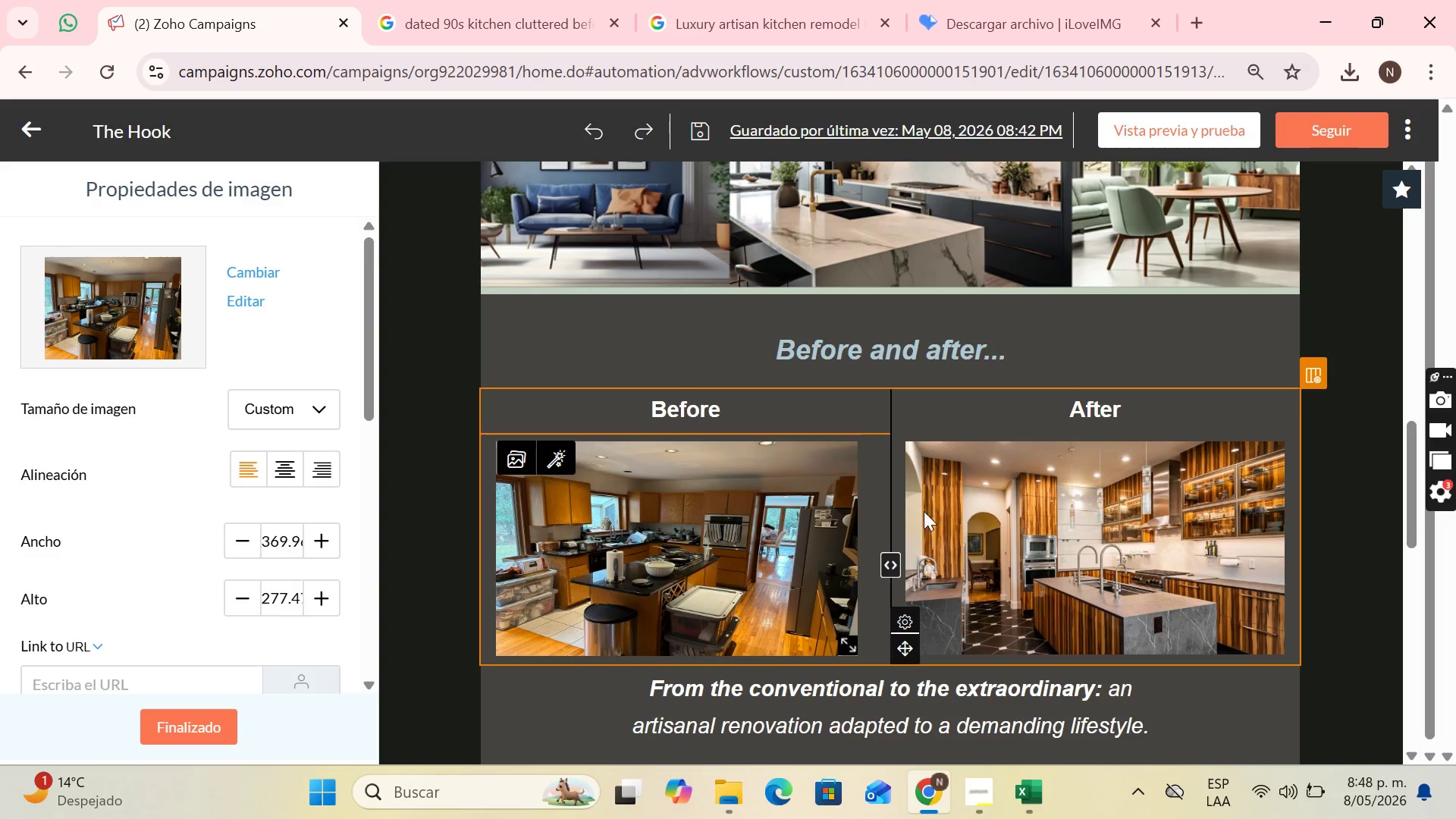 
left_click([946, 509])
 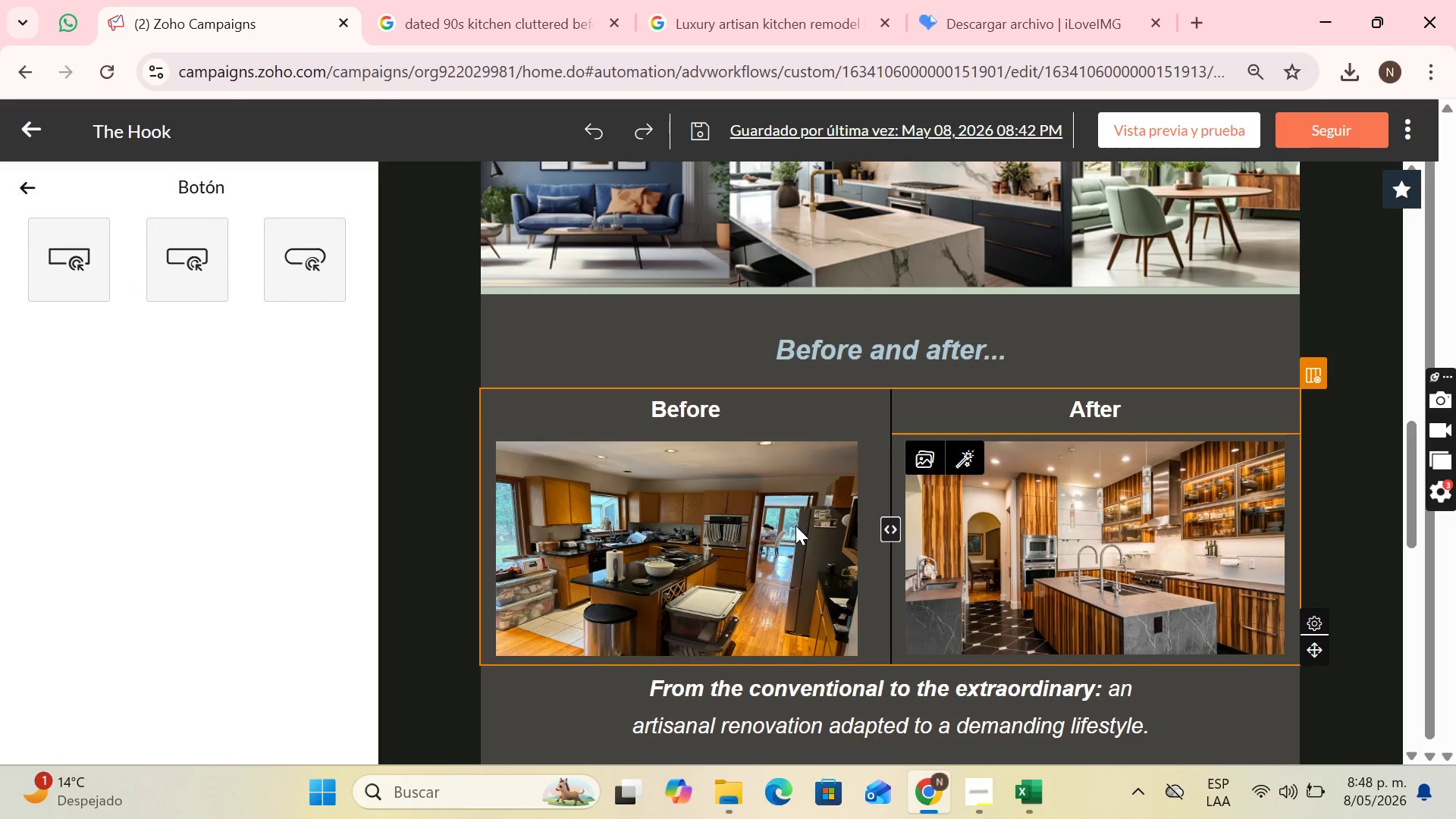 
left_click([795, 526])
 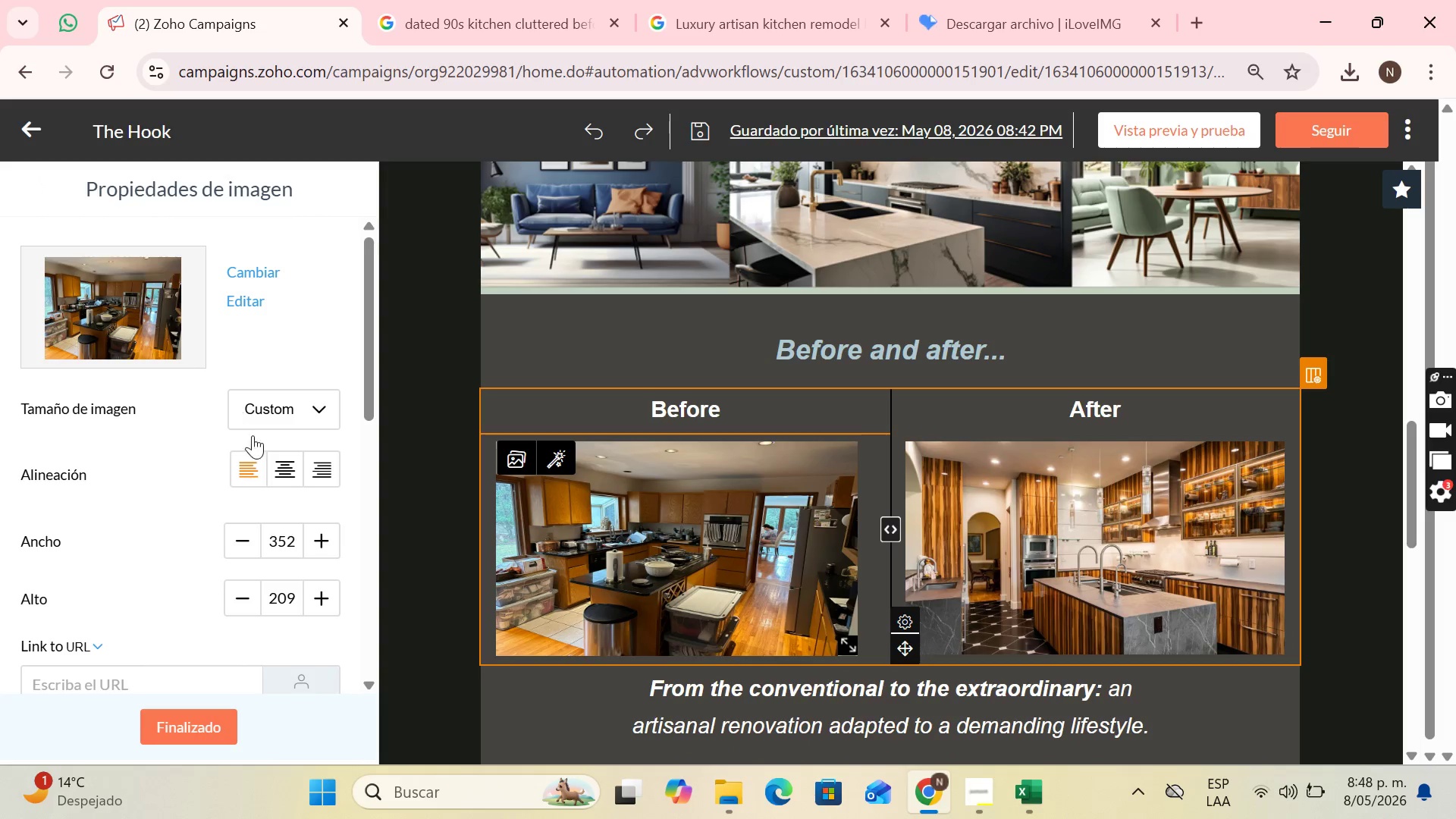 
left_click([300, 465])
 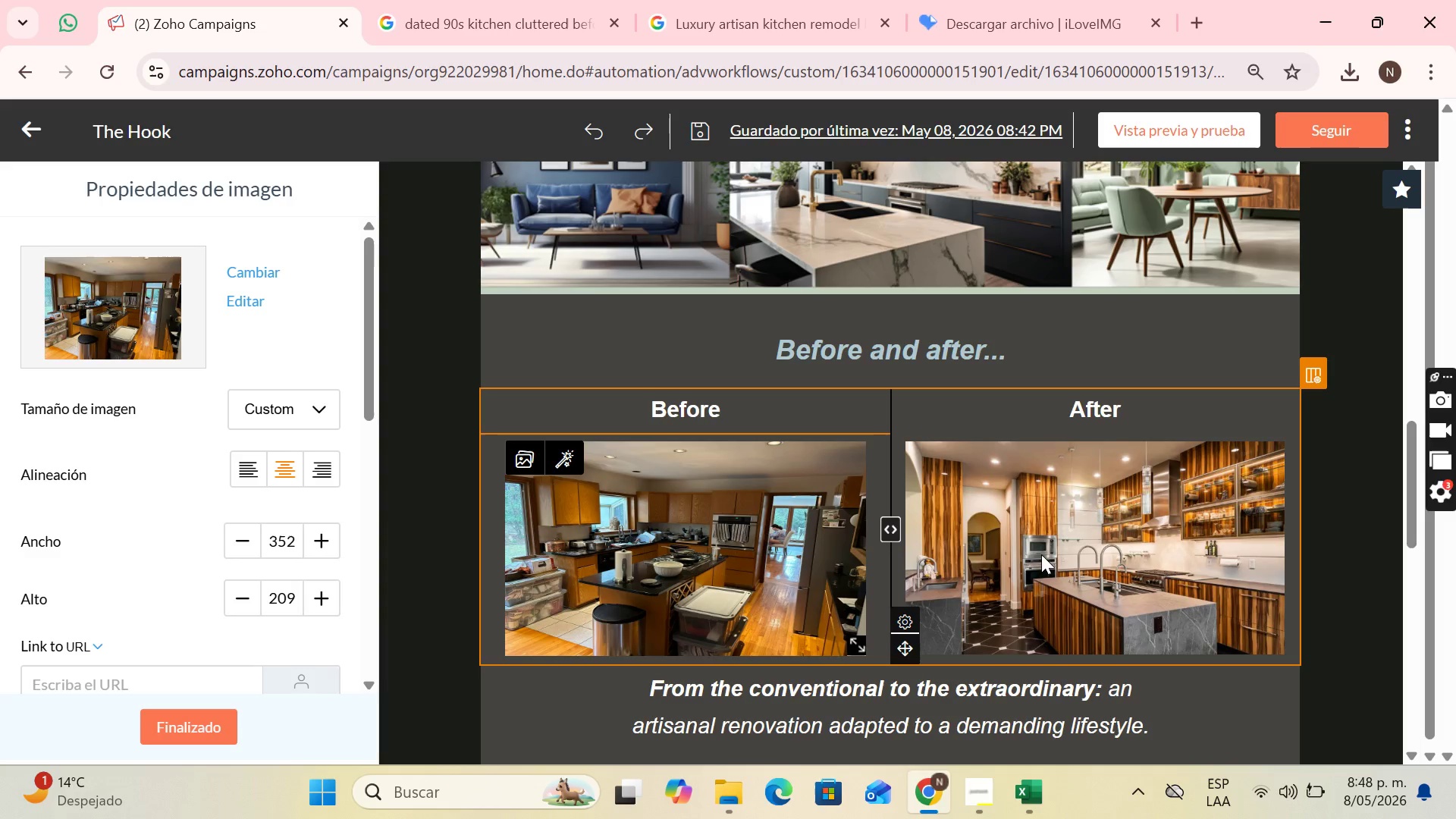 
left_click([1050, 551])
 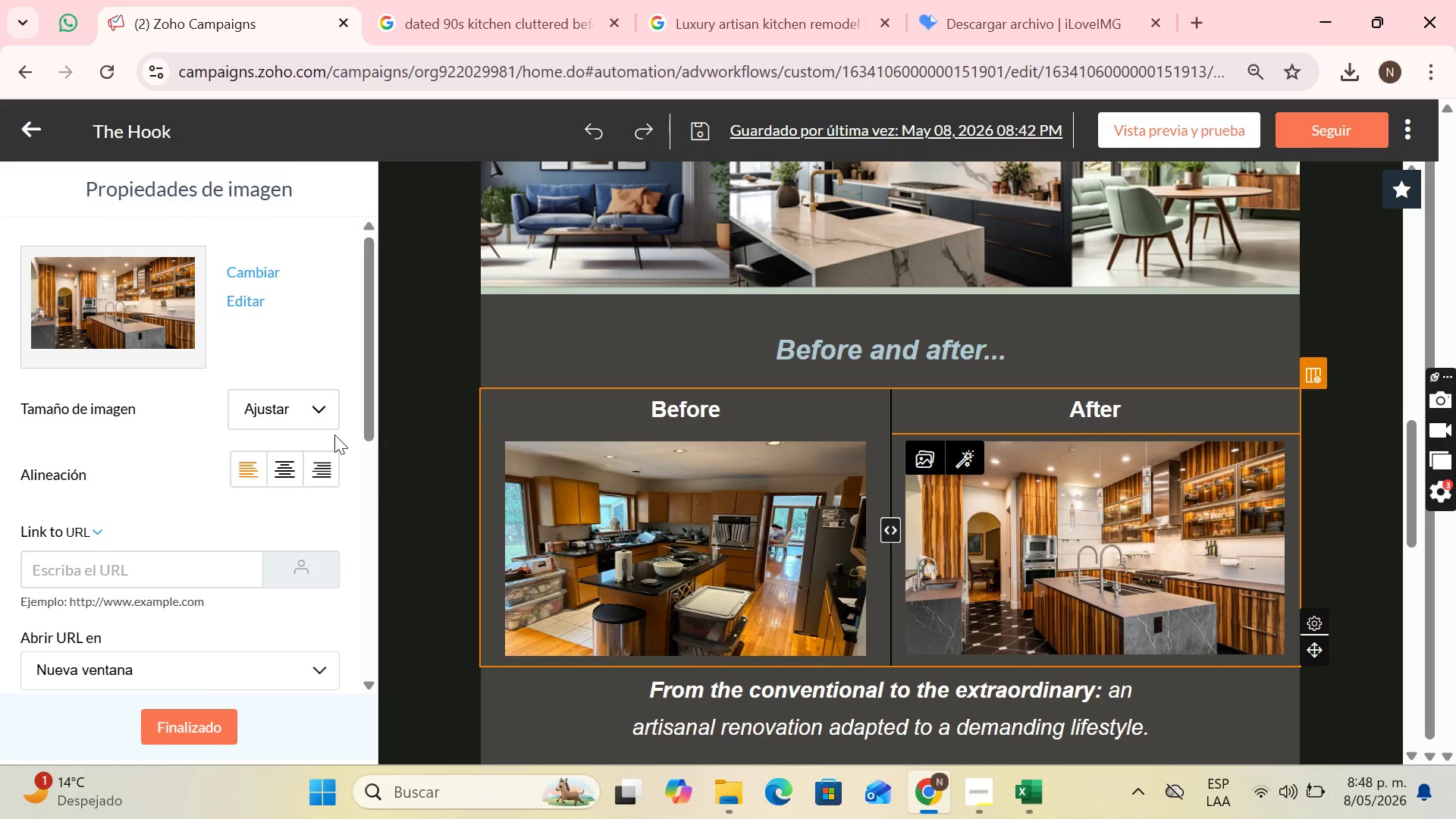 
left_click([274, 466])
 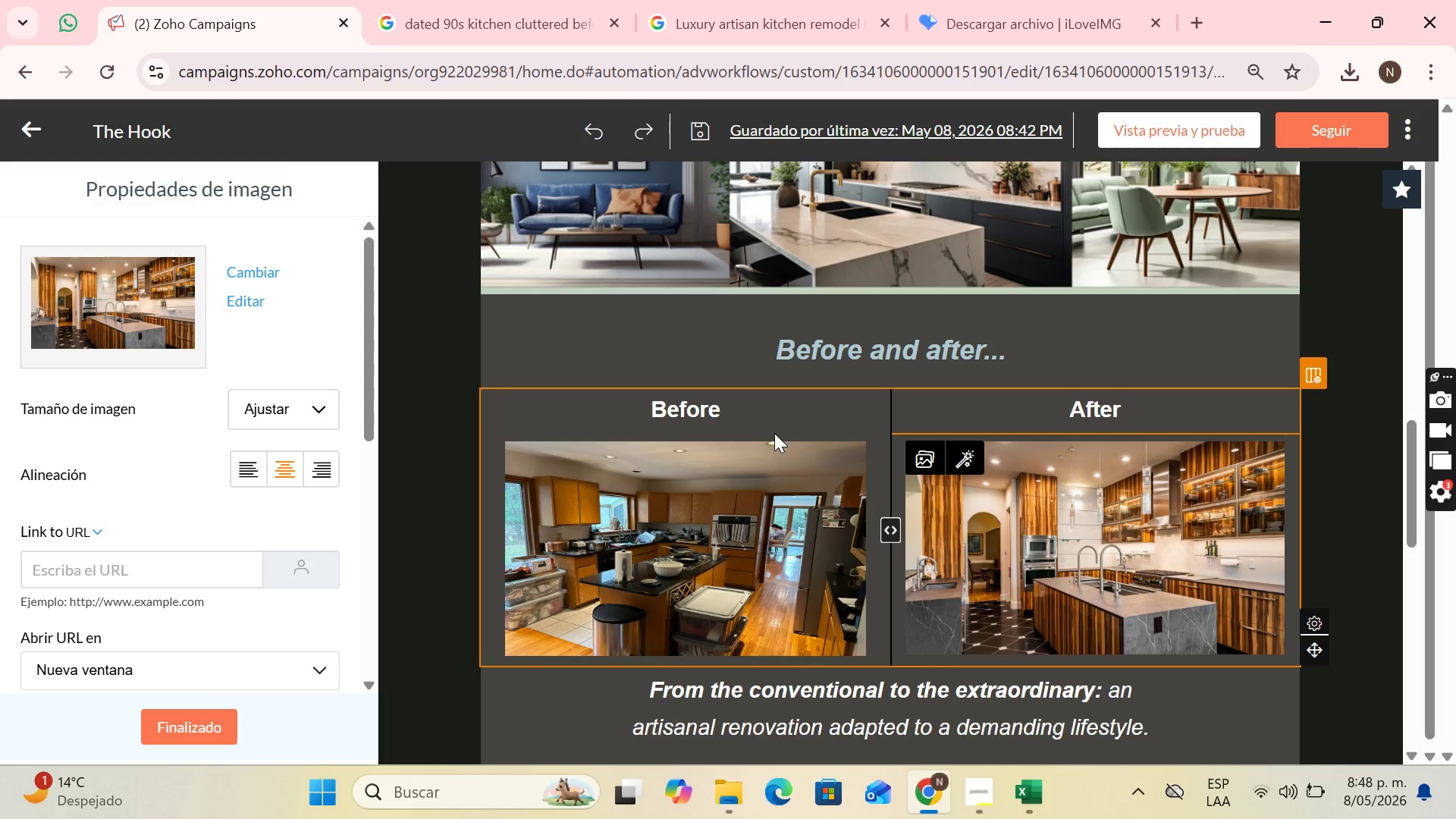 
left_click([827, 410])
 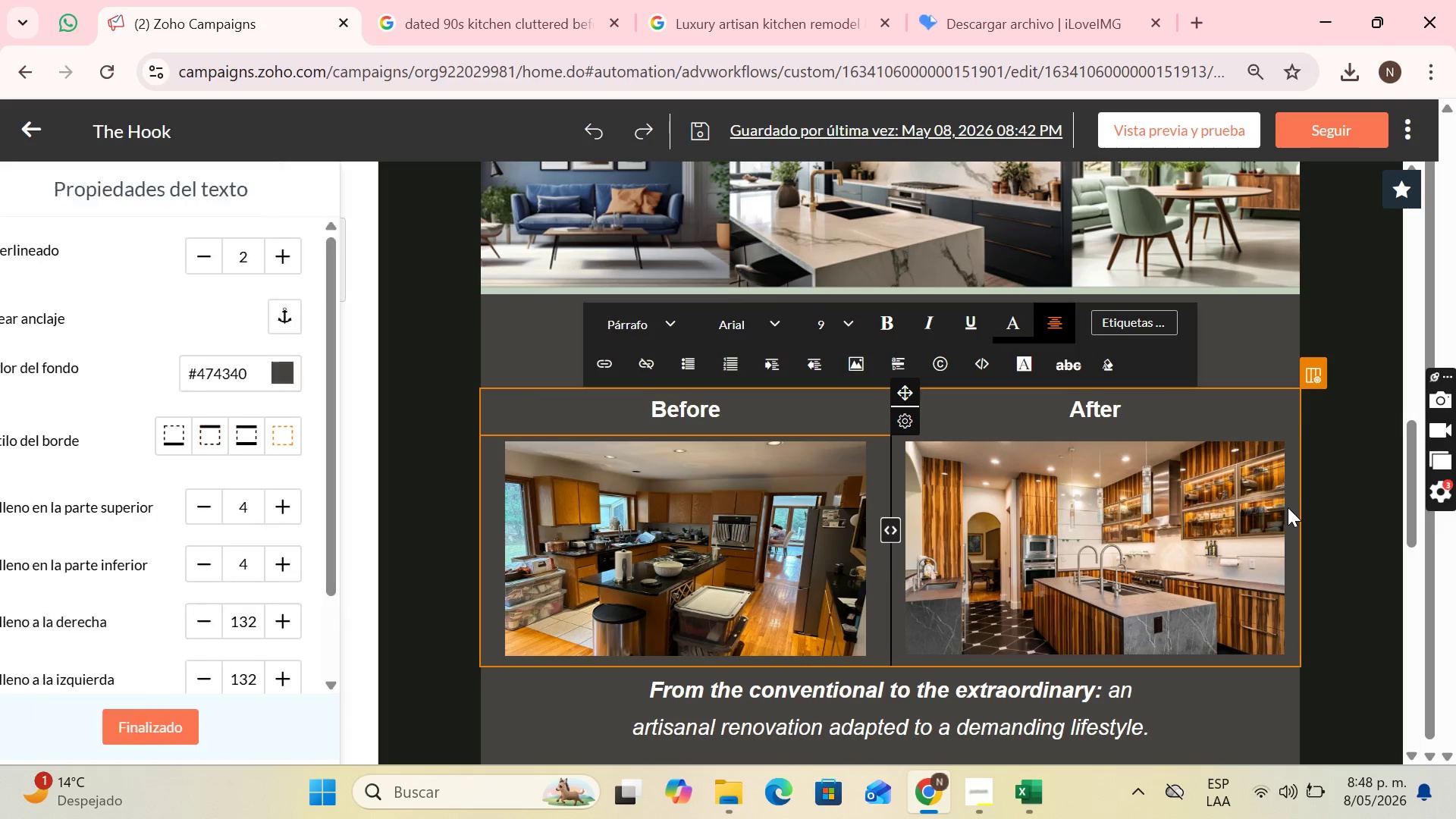 
scroll: coordinate [1288, 507], scroll_direction: down, amount: 1.0
 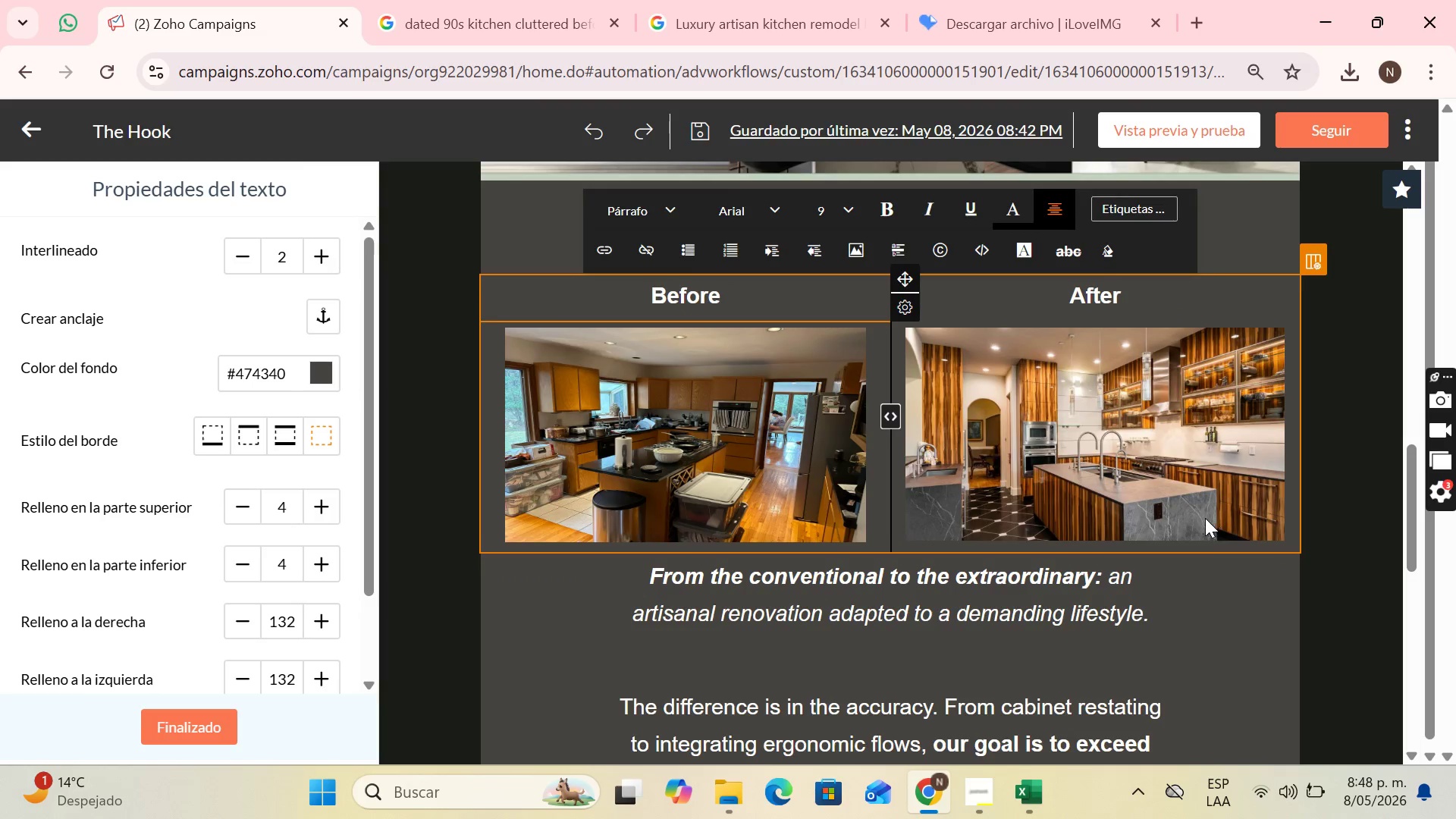 
scroll: coordinate [915, 447], scroll_direction: up, amount: 4.0
 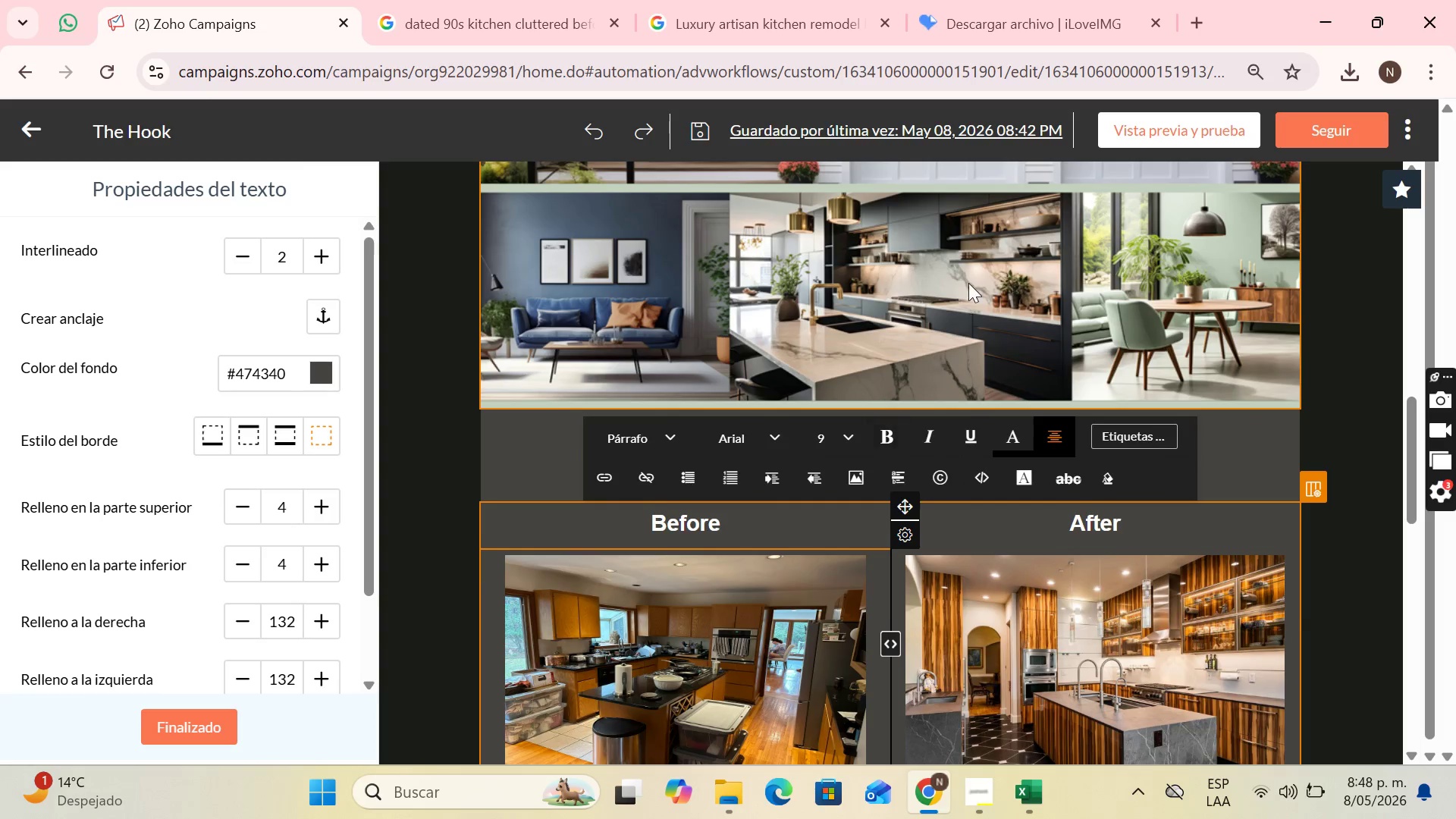 
scroll: coordinate [1092, 364], scroll_direction: none, amount: 0.0
 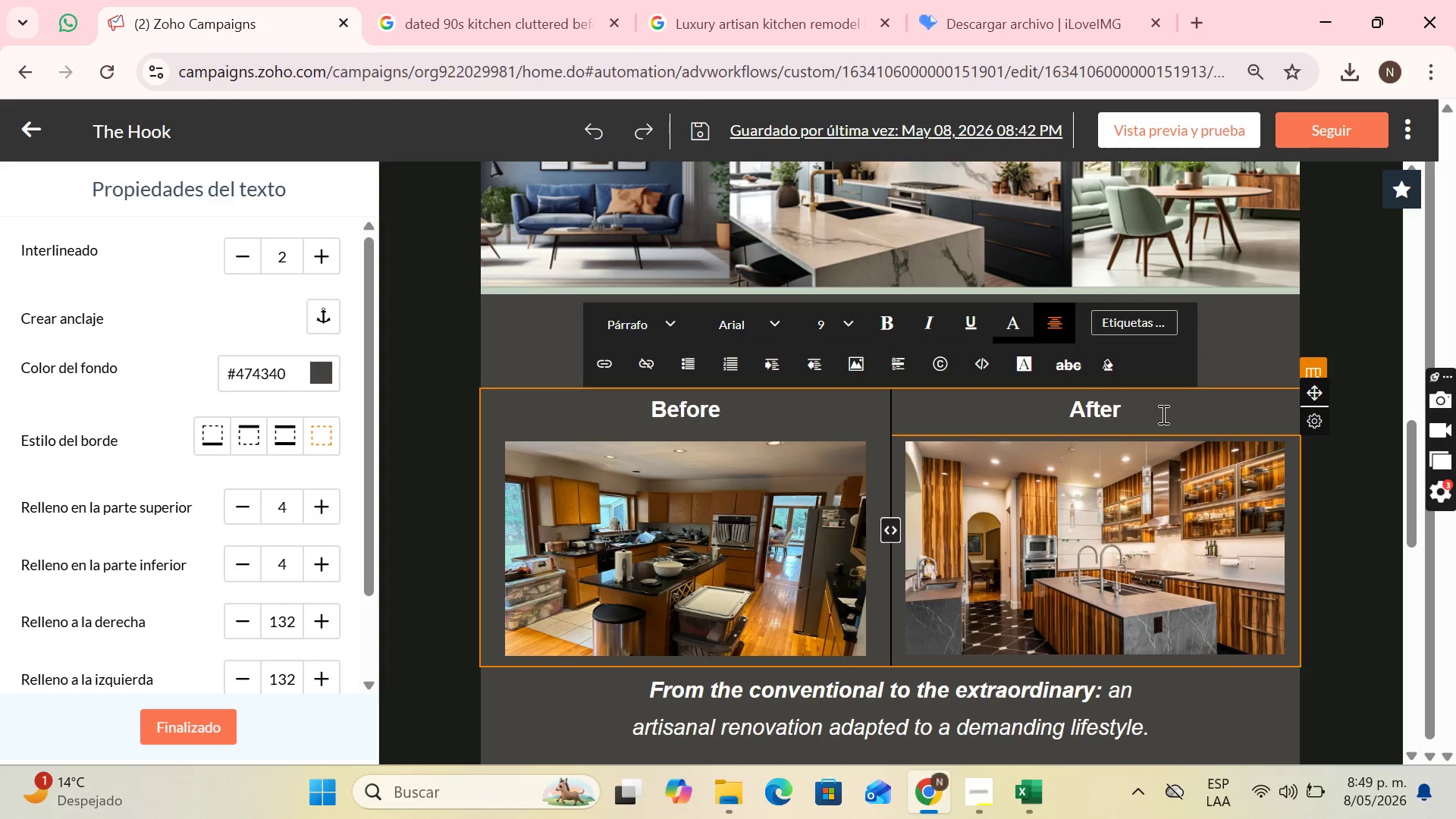 
left_click([755, 402])
 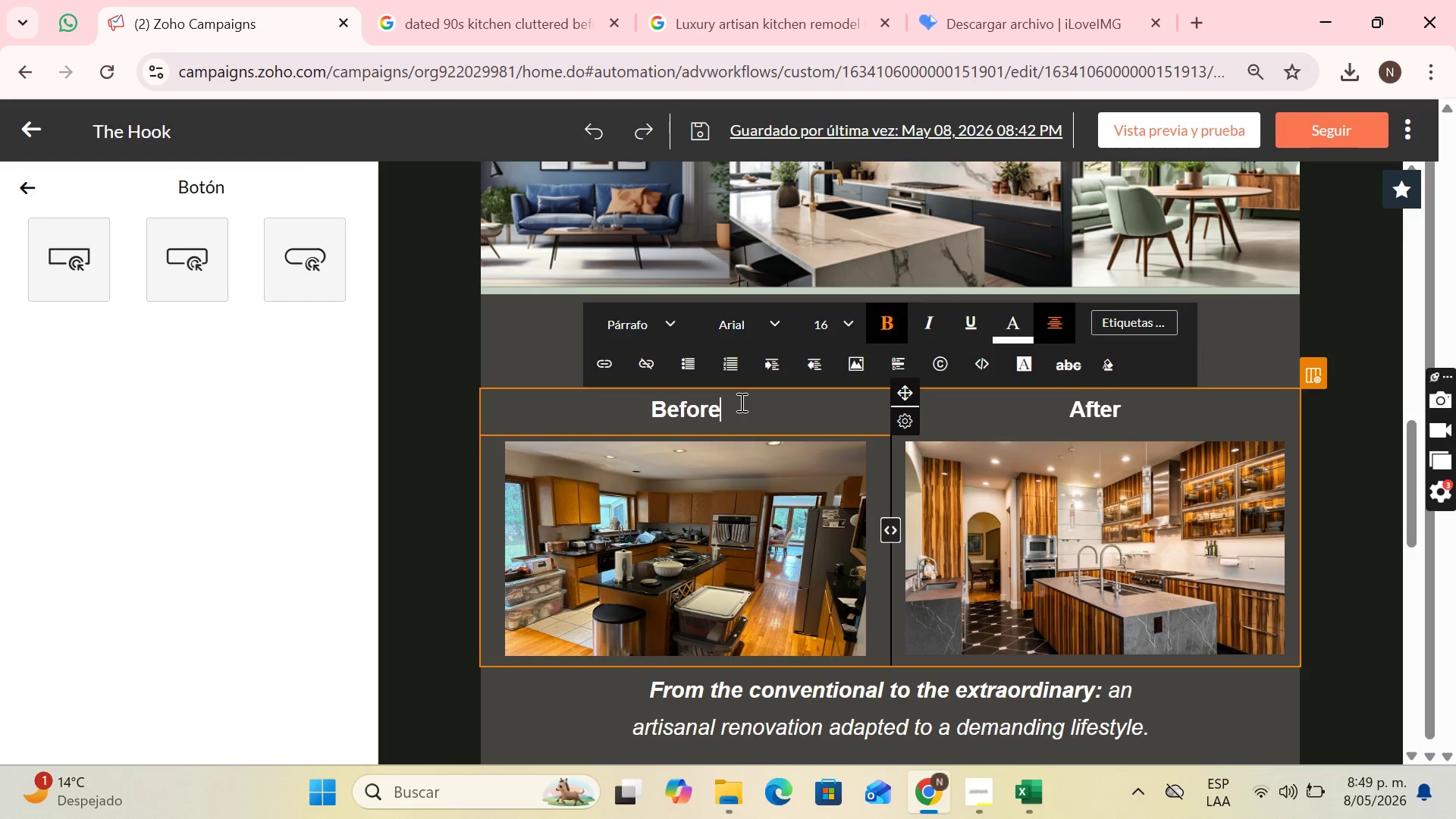 
left_click_drag(start_coordinate=[740, 402], to_coordinate=[647, 406])
 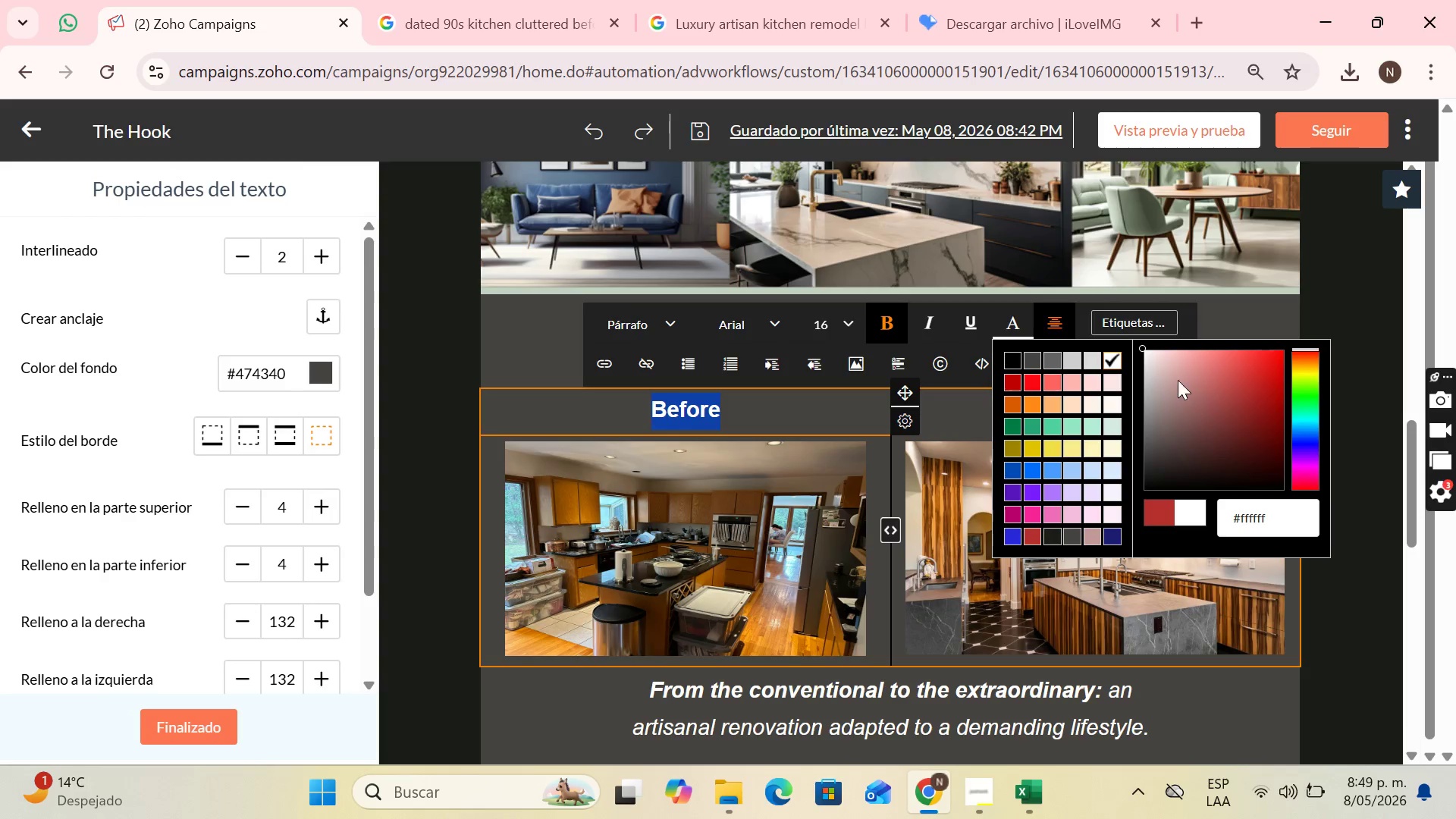 
left_click_drag(start_coordinate=[1141, 350], to_coordinate=[1143, 372])
 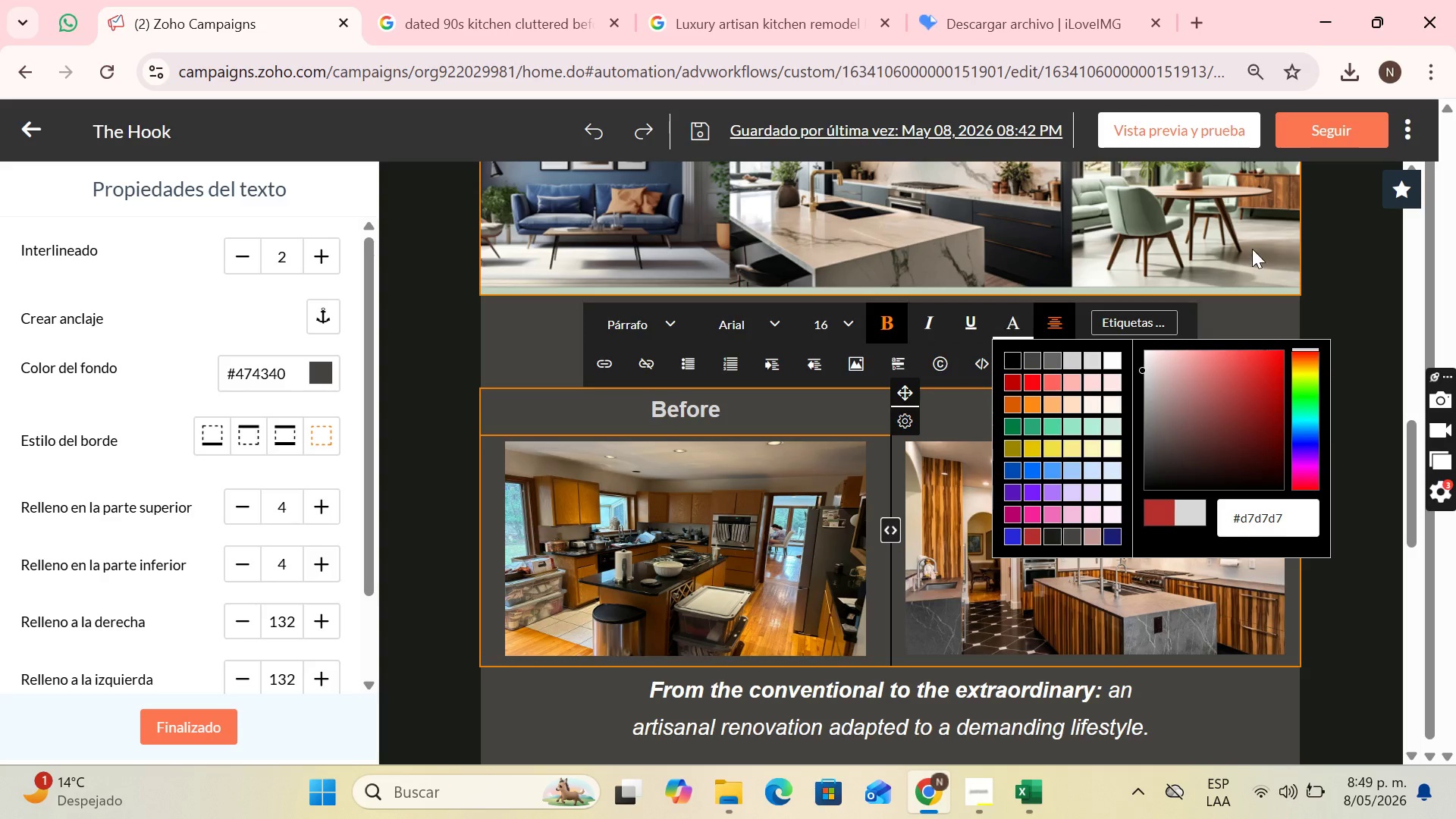 
left_click([1253, 246])
 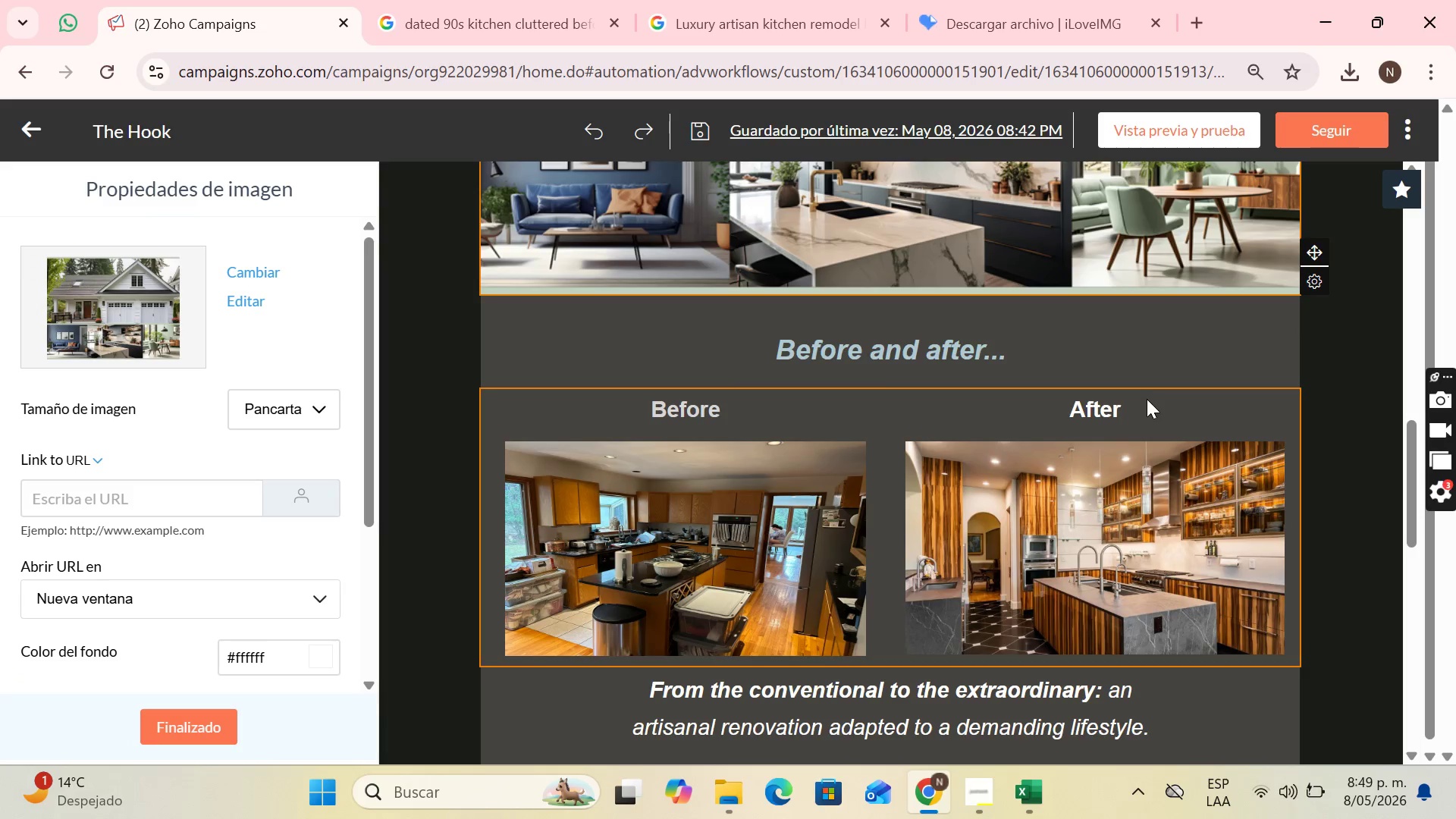 
left_click([1136, 416])
 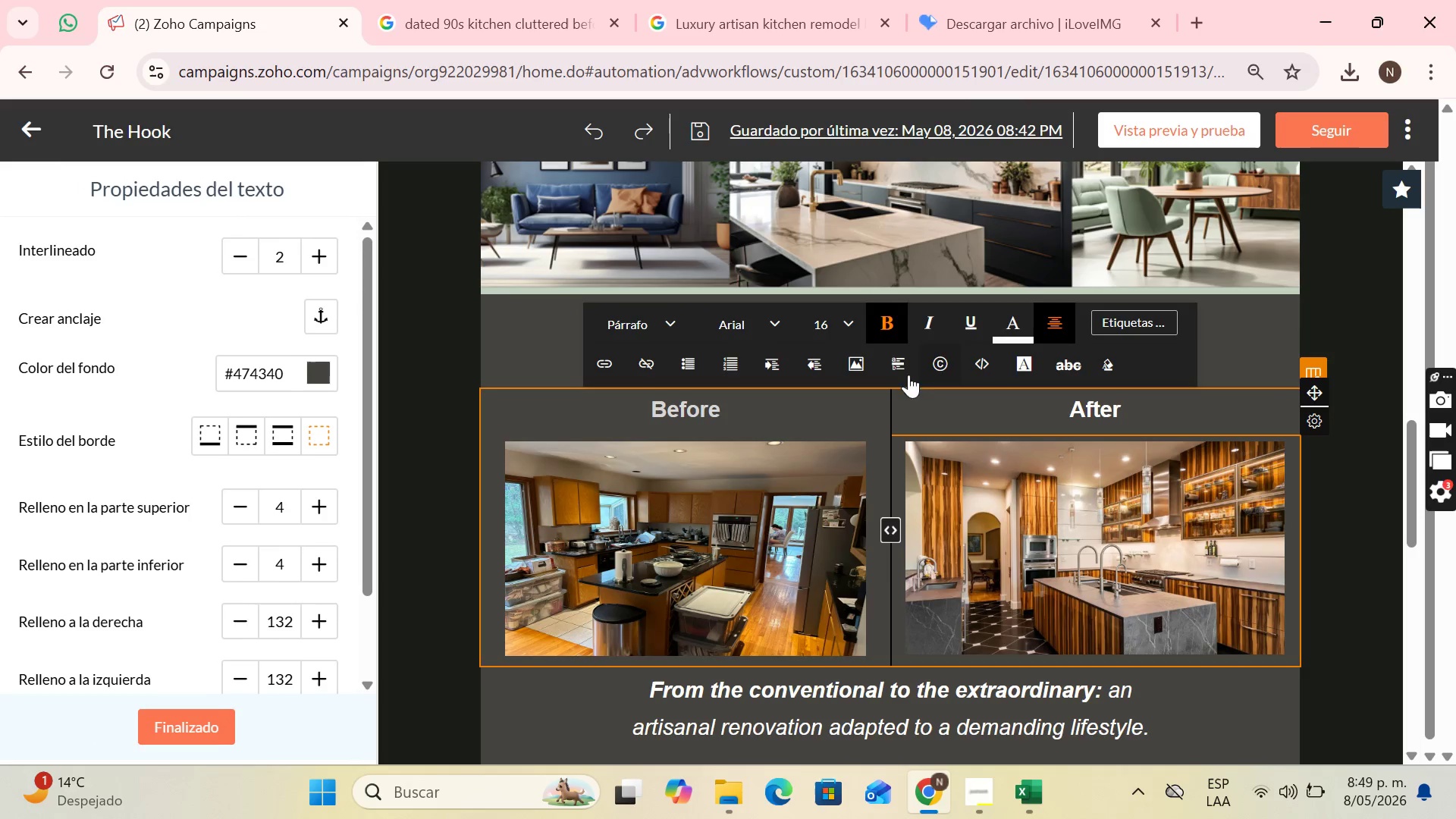 
left_click([818, 418])
 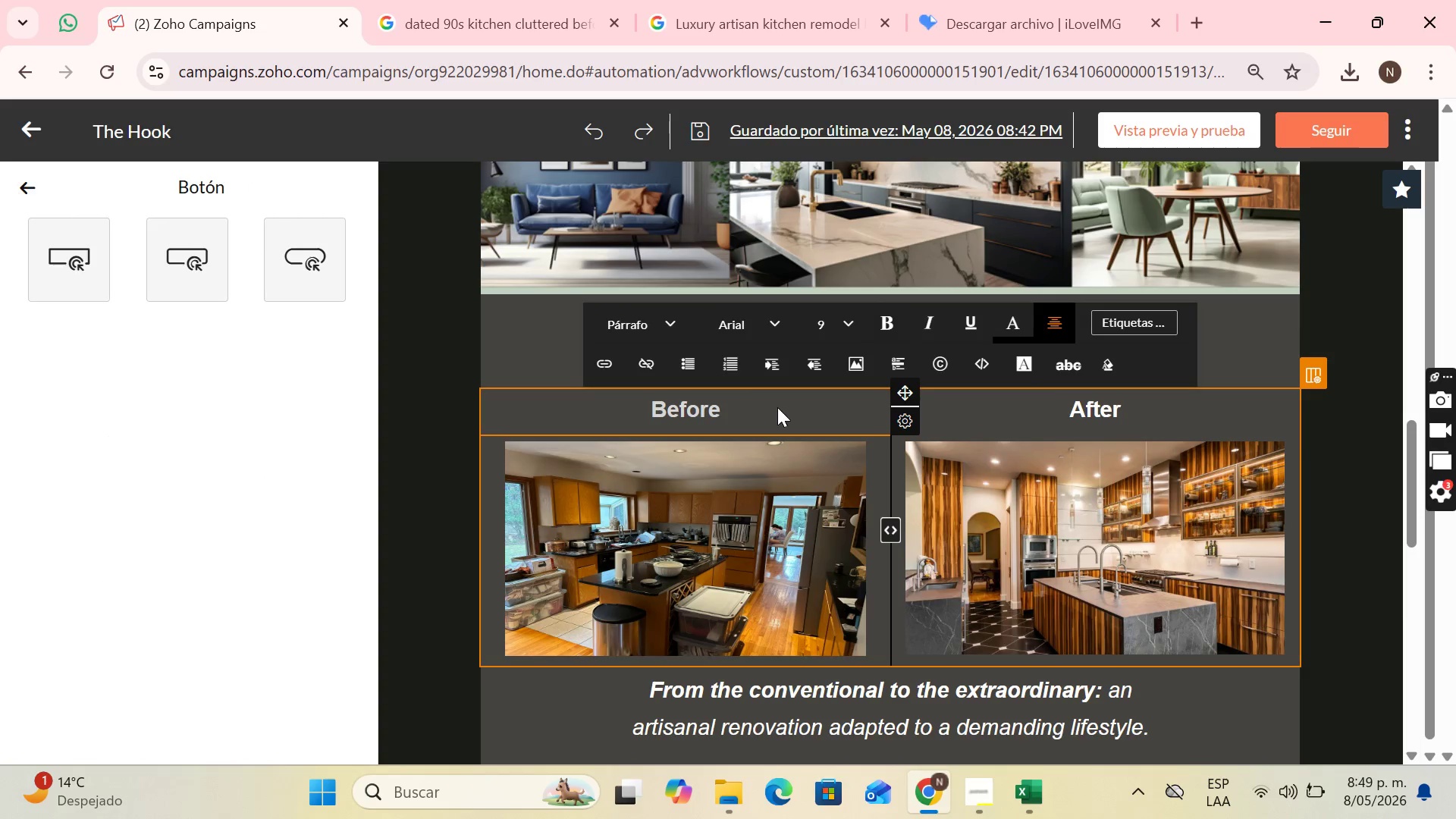 
left_click_drag(start_coordinate=[752, 407], to_coordinate=[745, 407])
 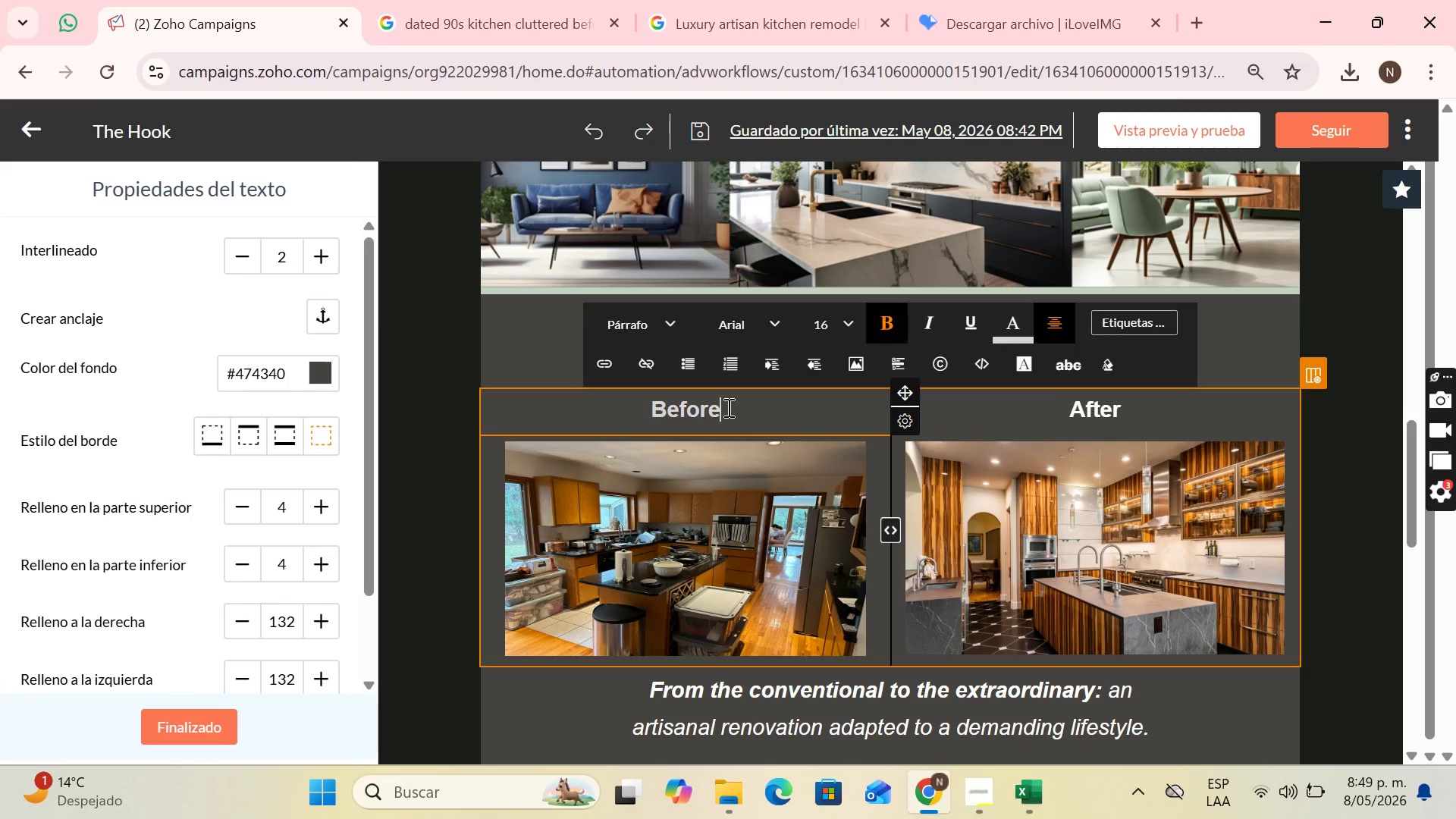 
left_click_drag(start_coordinate=[727, 407], to_coordinate=[642, 407])
 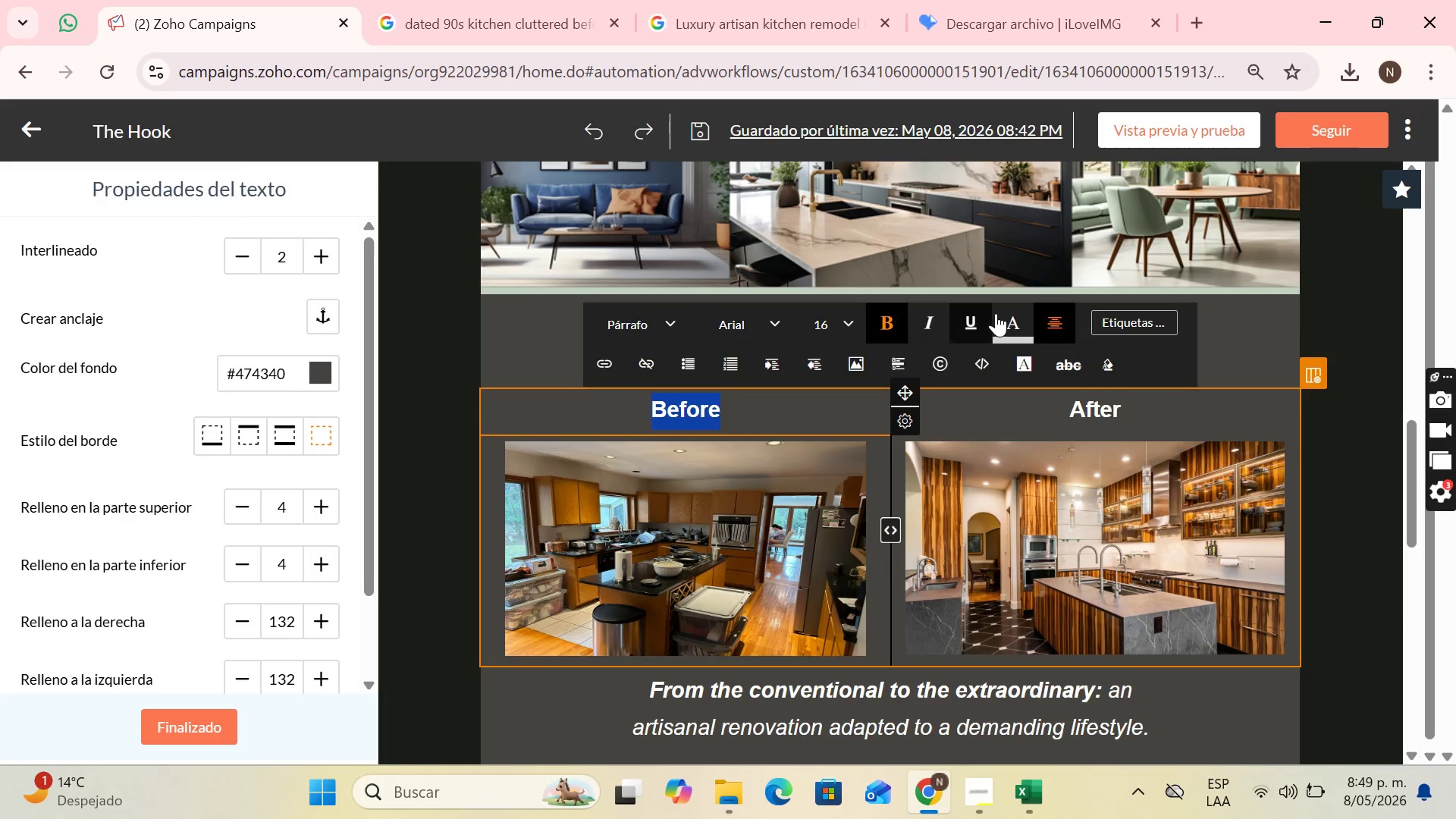 
left_click([1007, 313])
 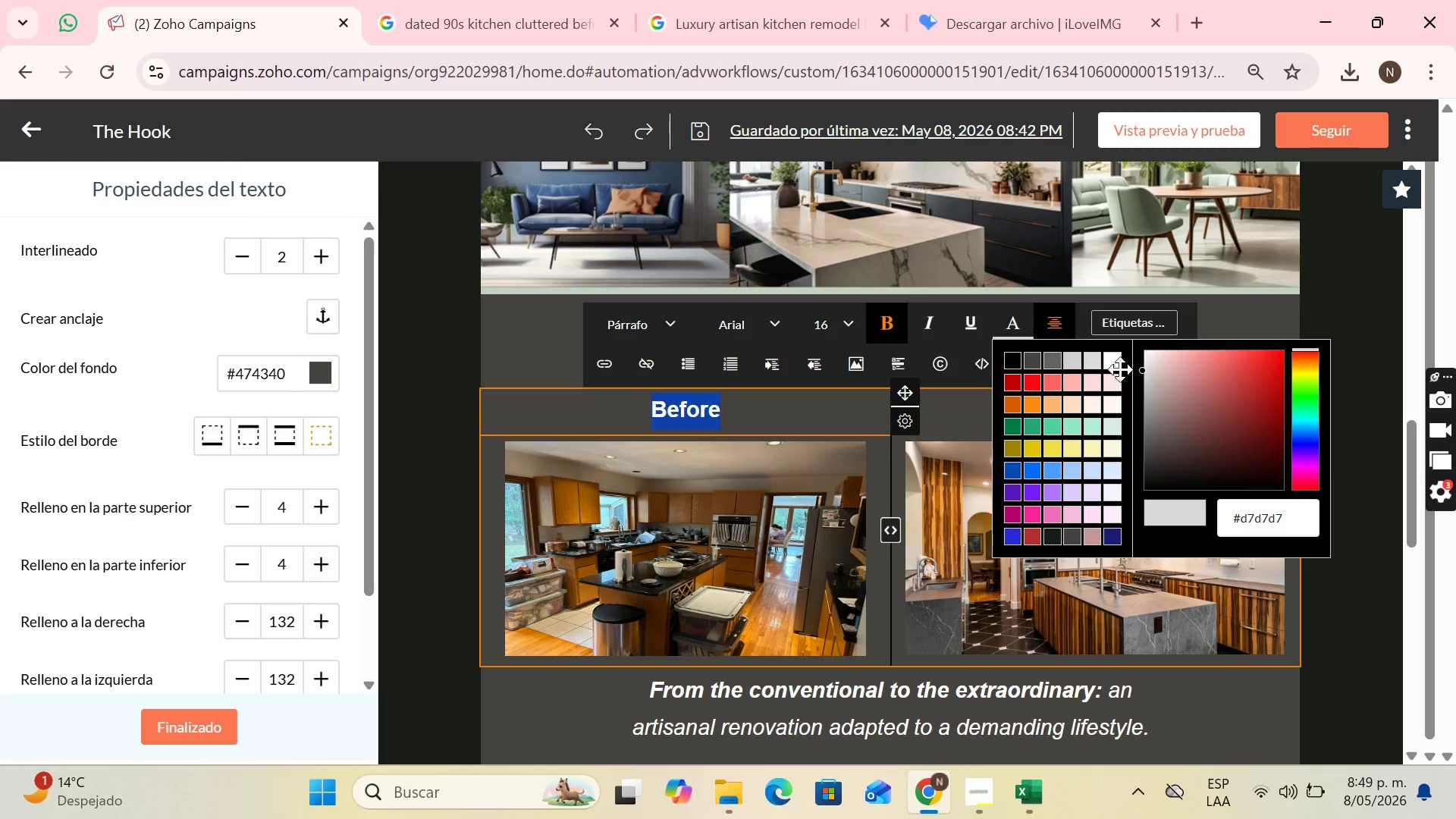 
left_click([1110, 368])
 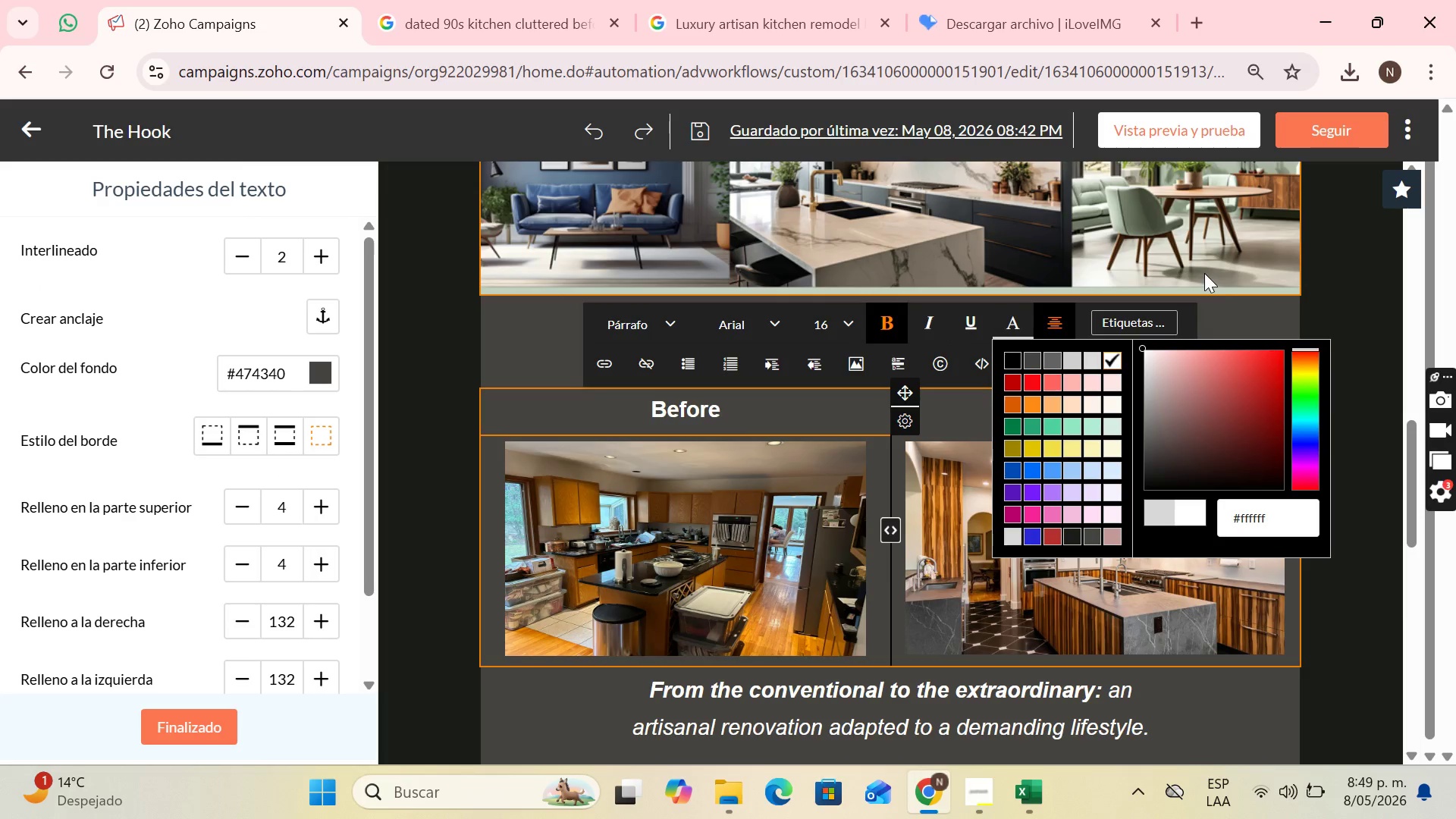 
left_click([1206, 273])
 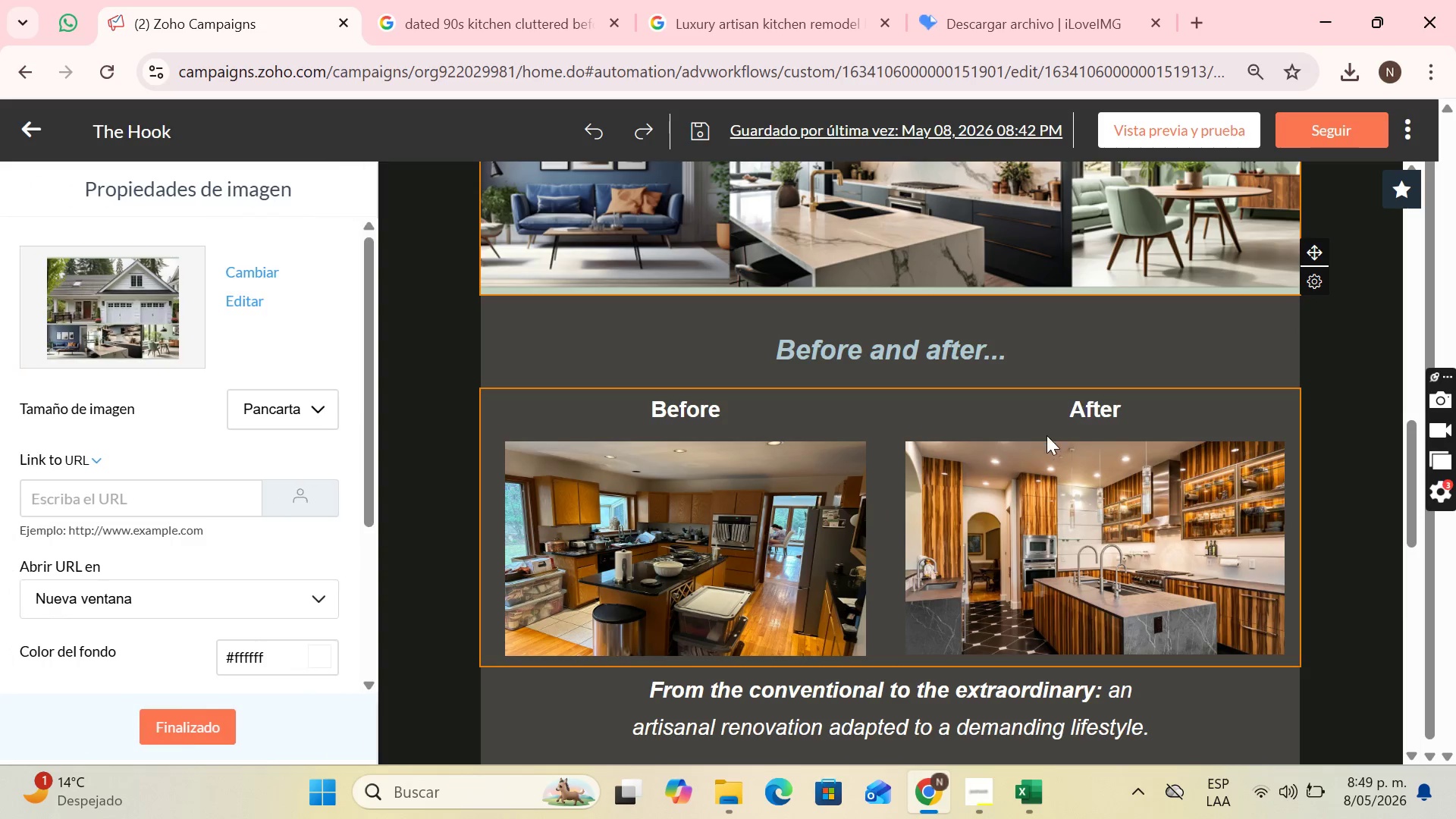 
scroll: coordinate [1050, 514], scroll_direction: down, amount: 4.0
 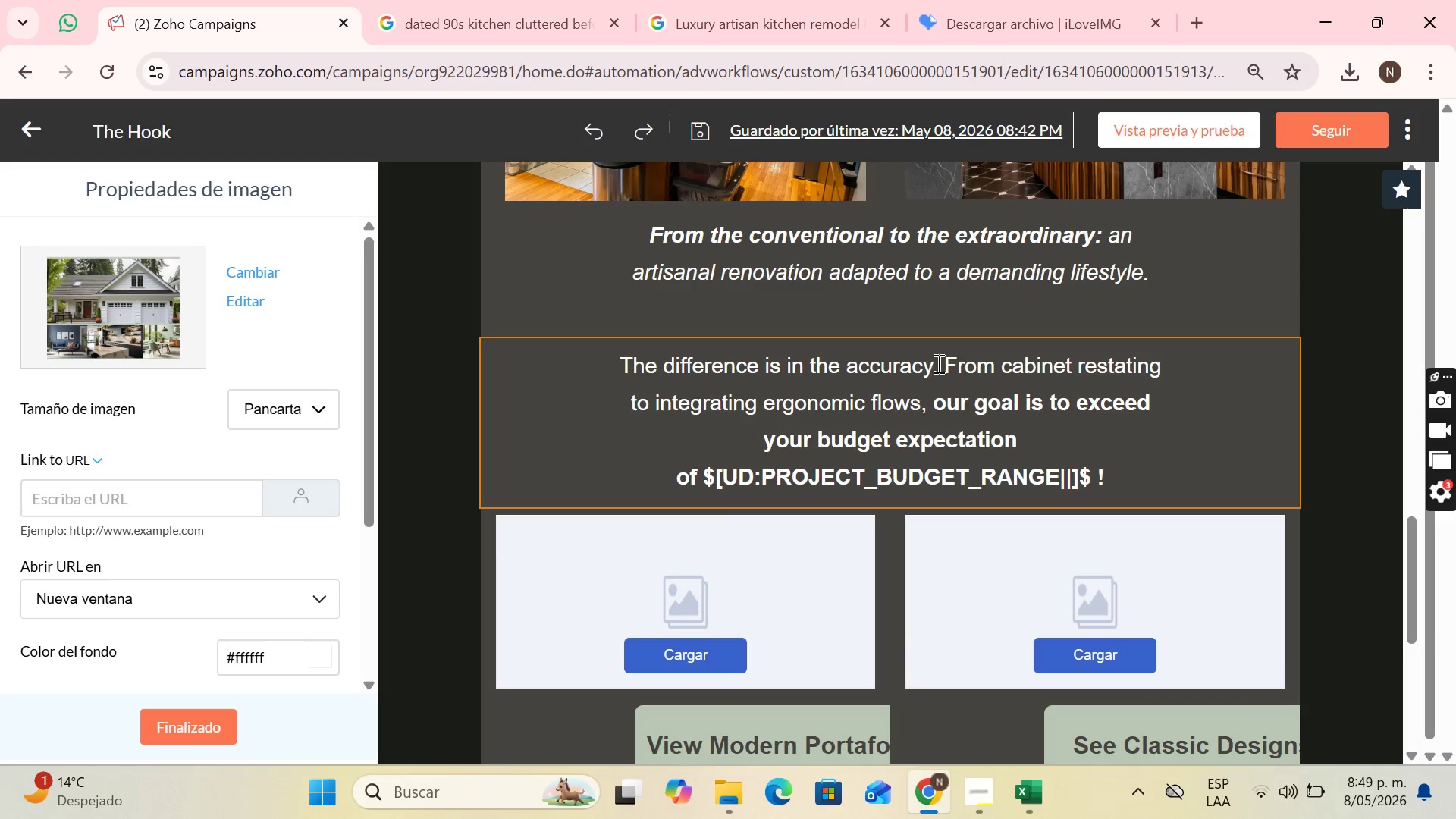 
left_click([934, 366])
 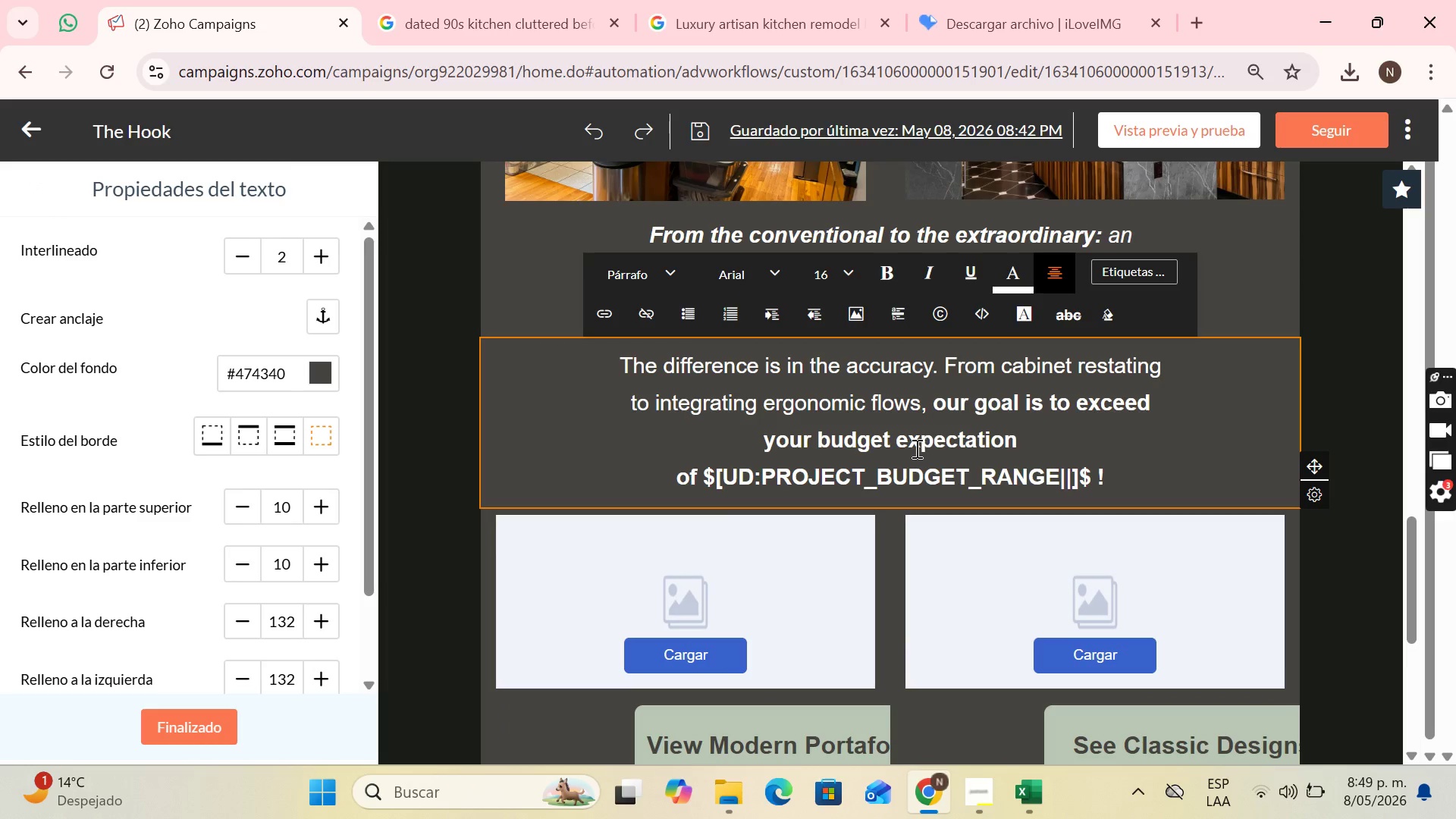 
scroll: coordinate [861, 444], scroll_direction: down, amount: 2.0
 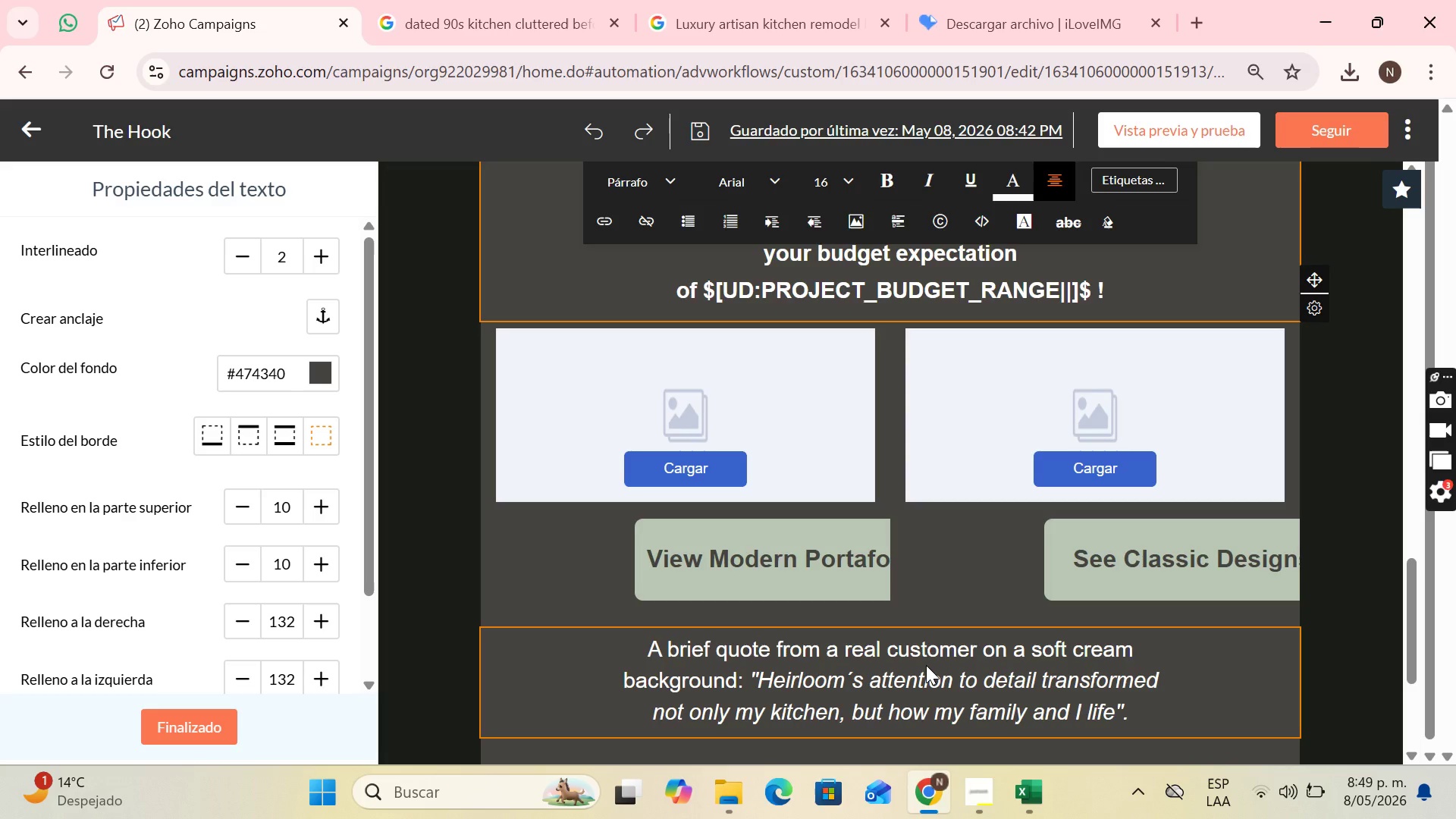 
wait(9.79)
 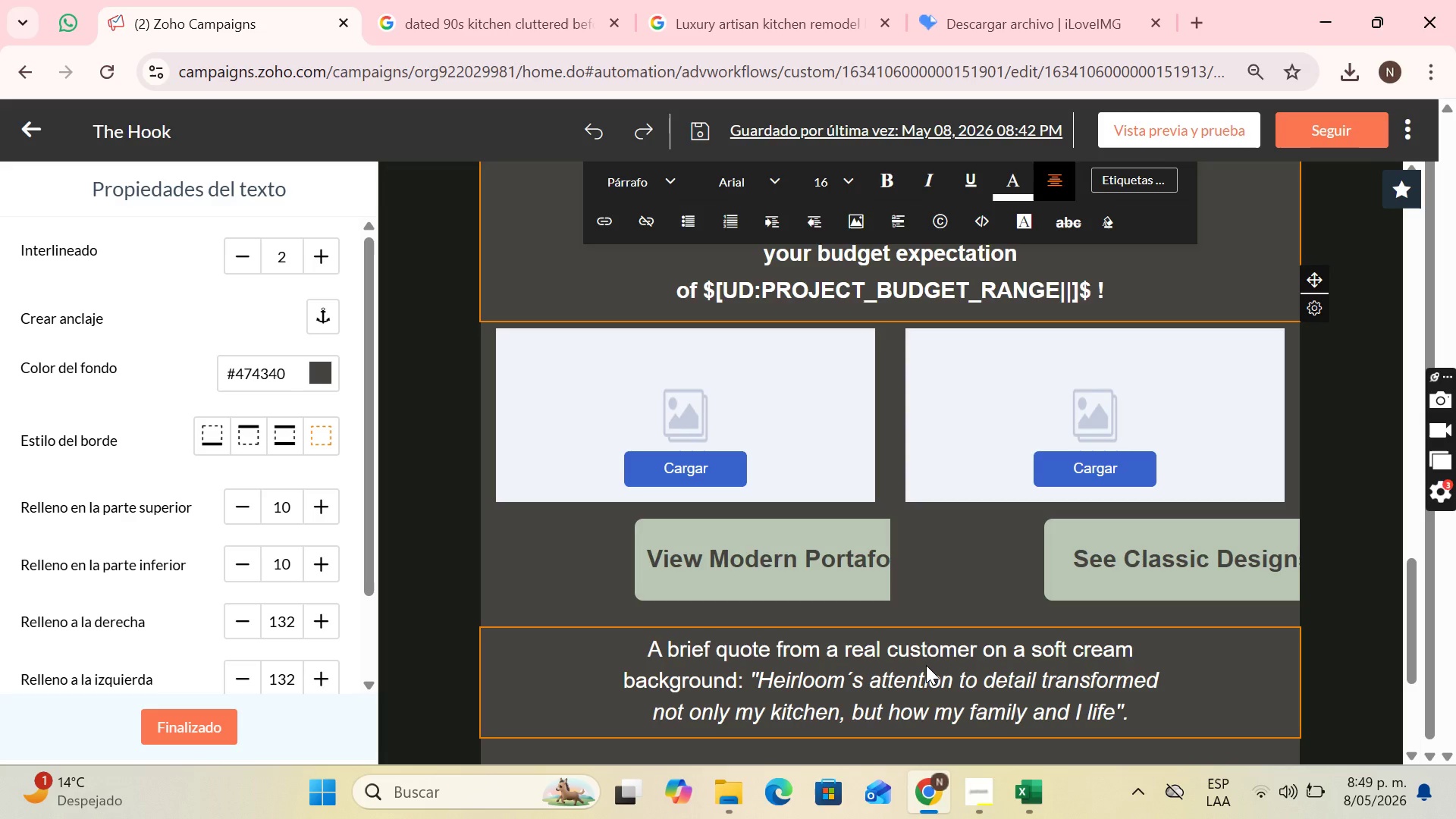 
left_click([522, 0])
 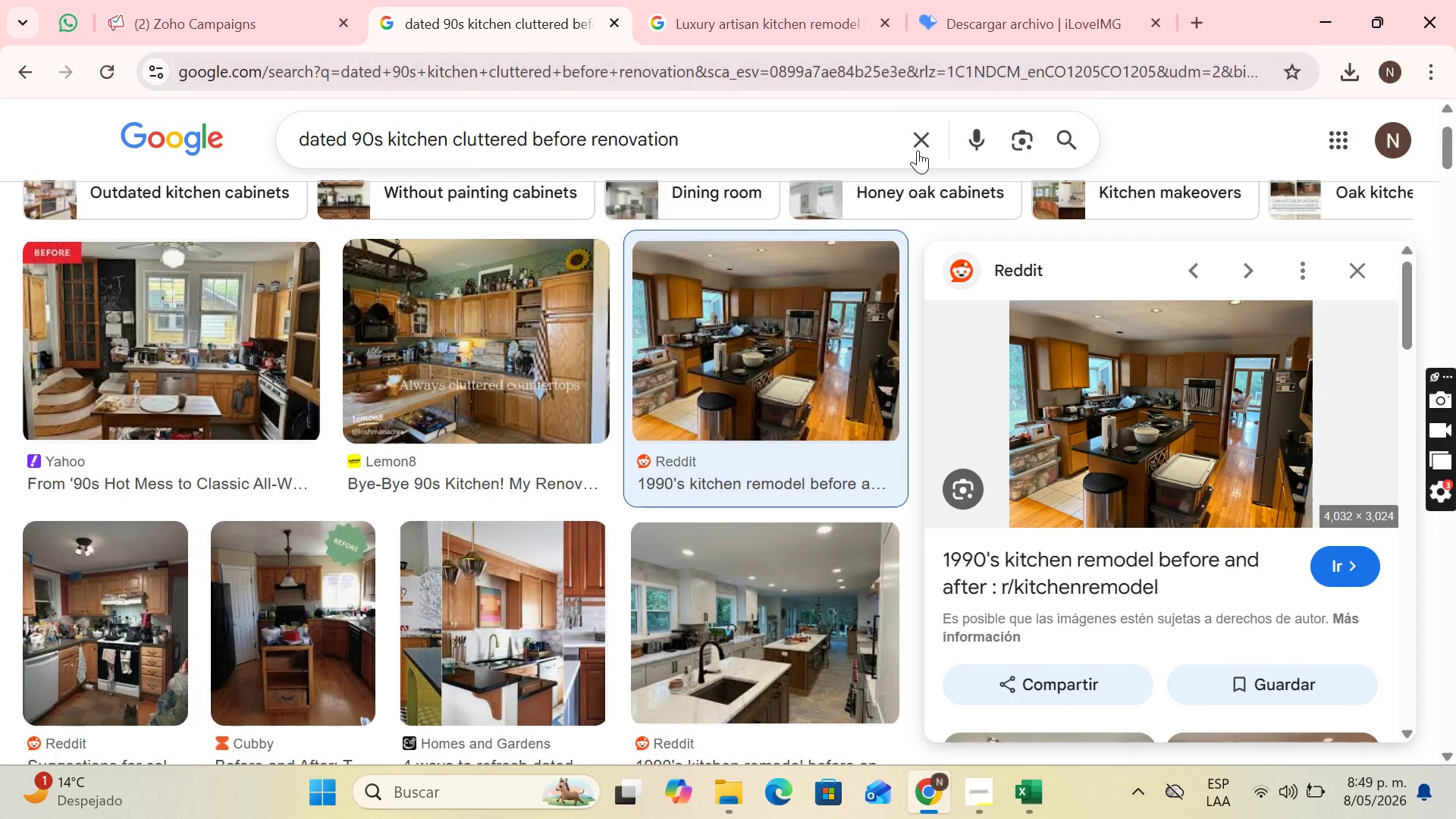 
left_click([918, 150])
 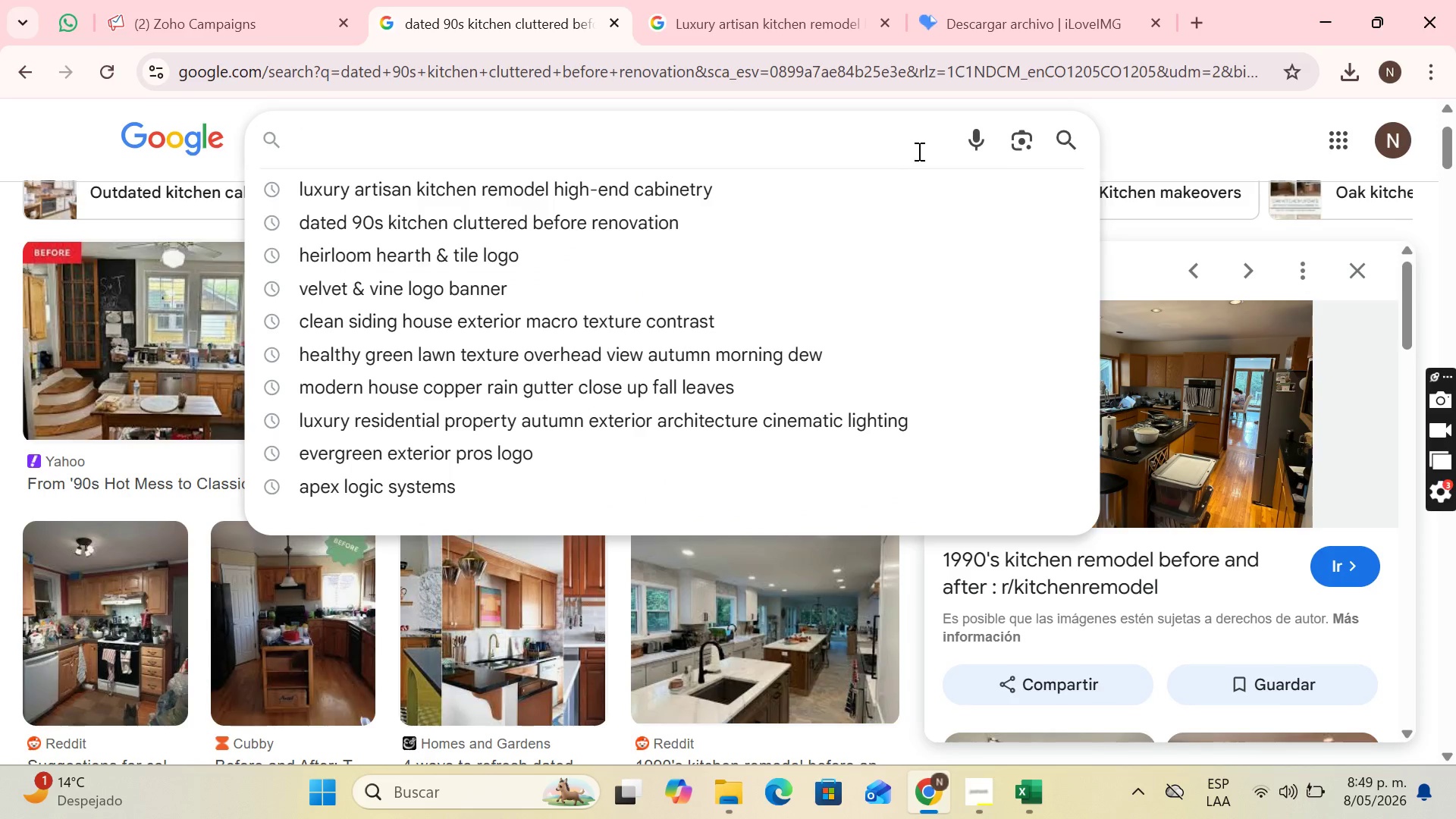 
type(modern minimalist kitchen design dark marble)
 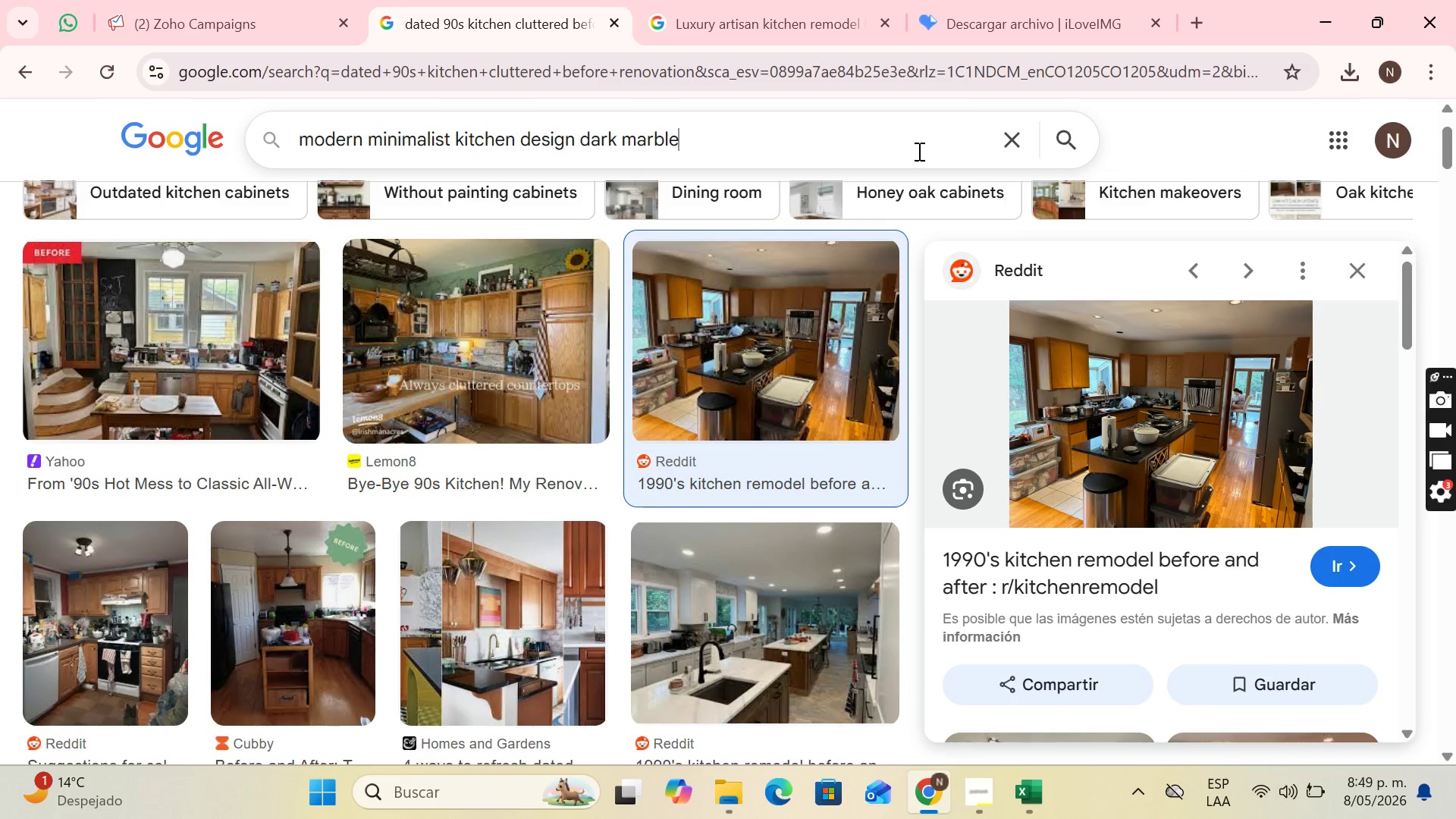 
type( island)
 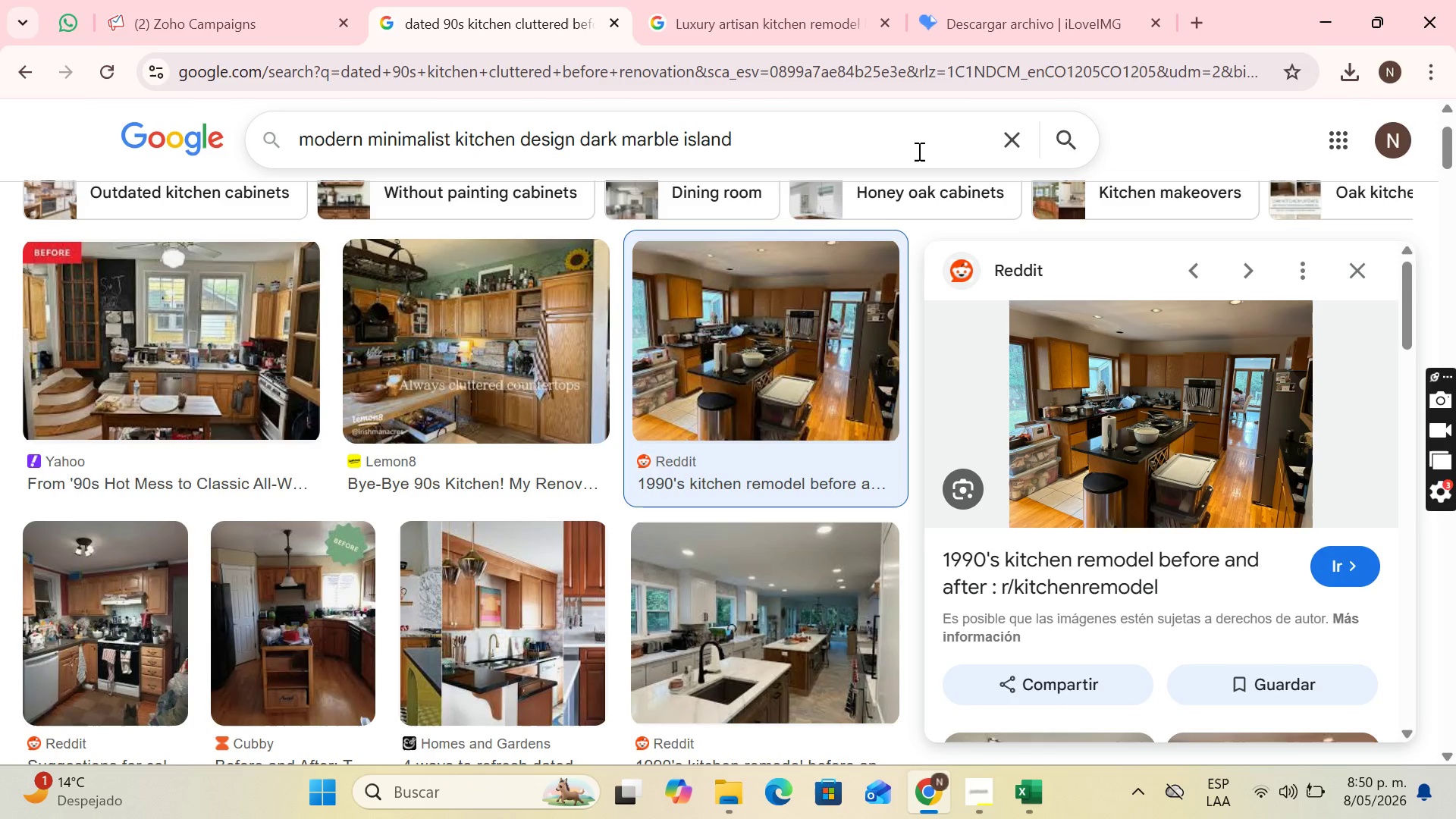 
key(Enter)
 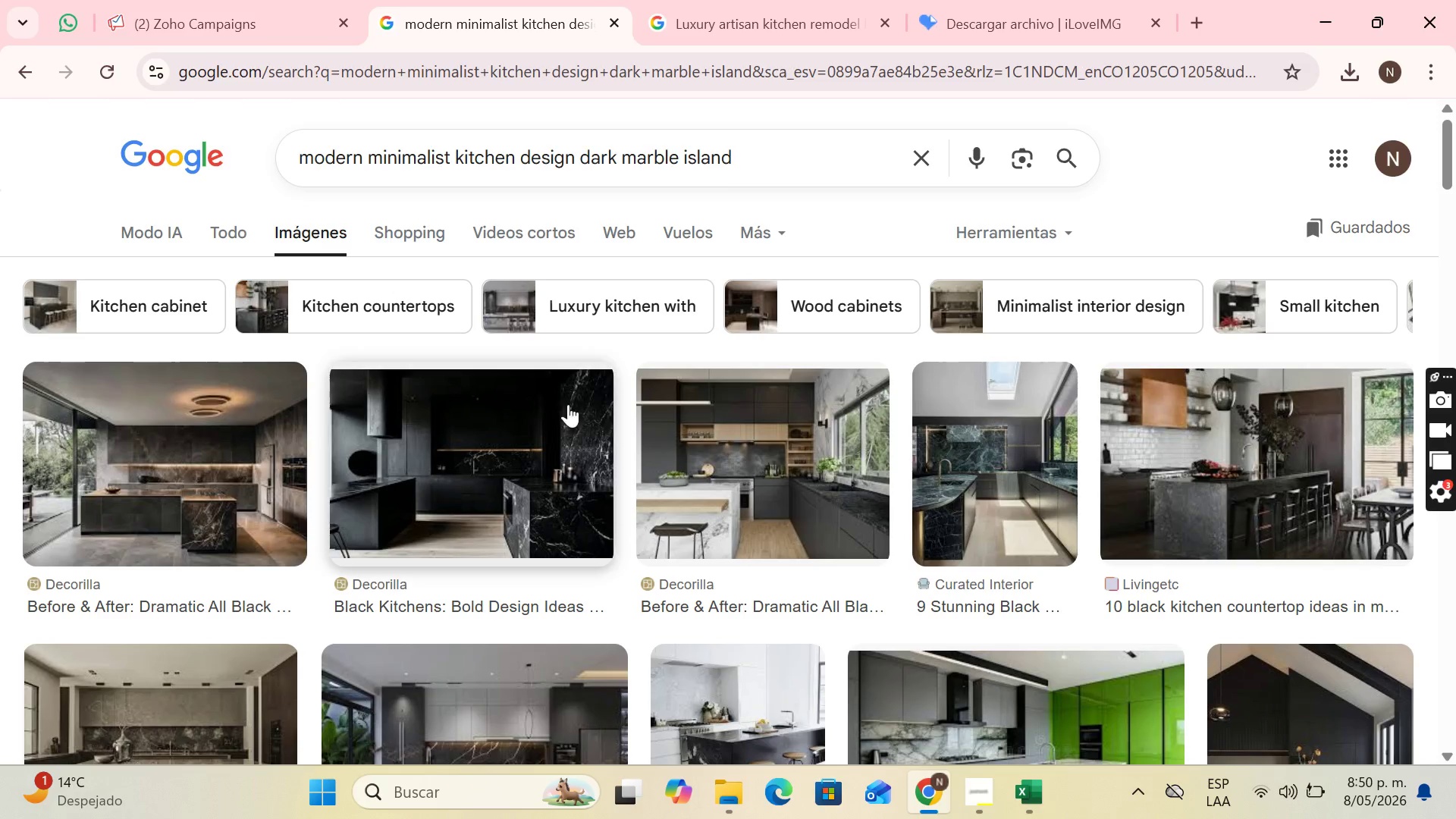 
scroll: coordinate [483, 391], scroll_direction: down, amount: 2.0
 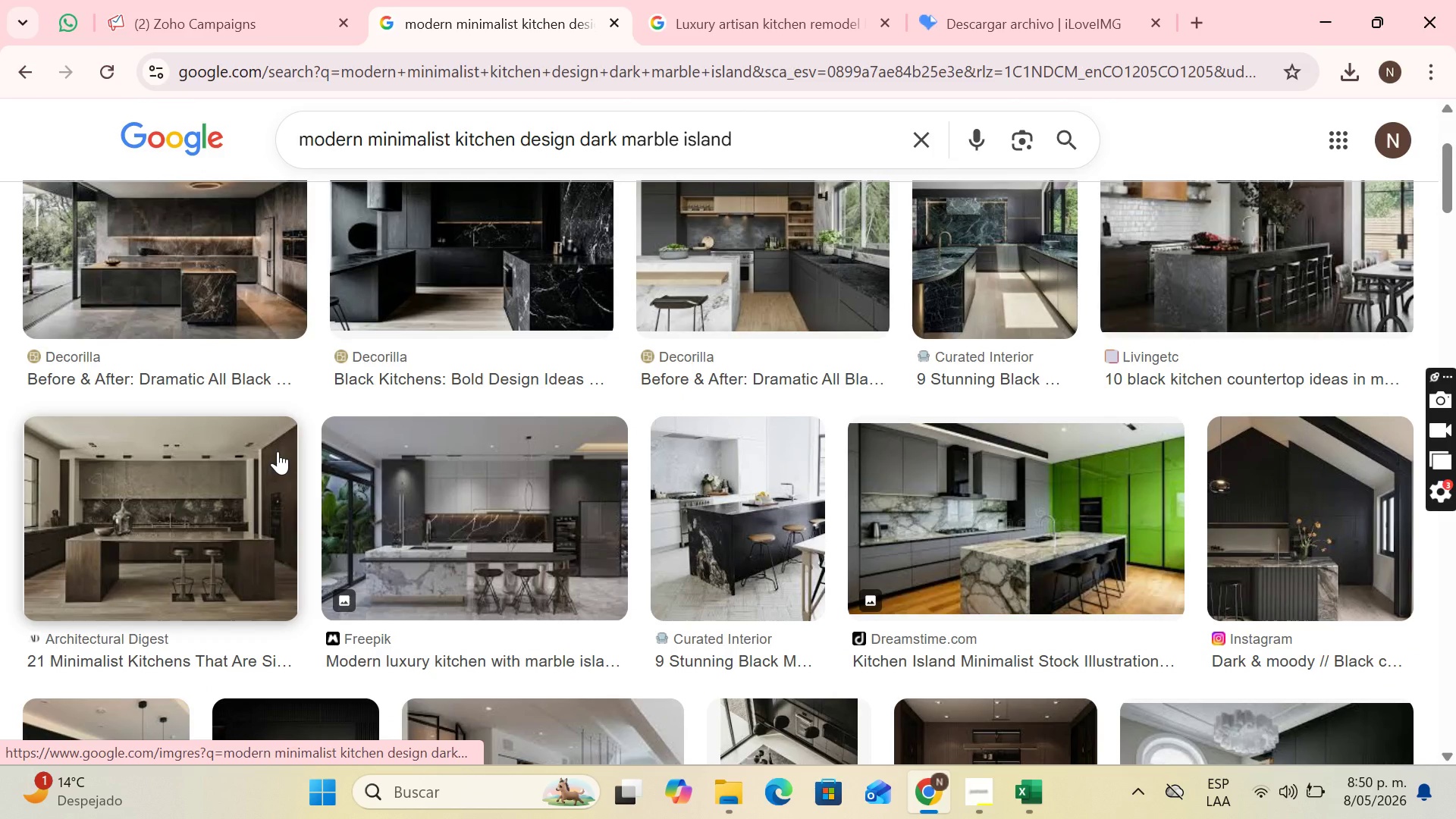 
scroll: coordinate [1097, 367], scroll_direction: up, amount: 2.0
 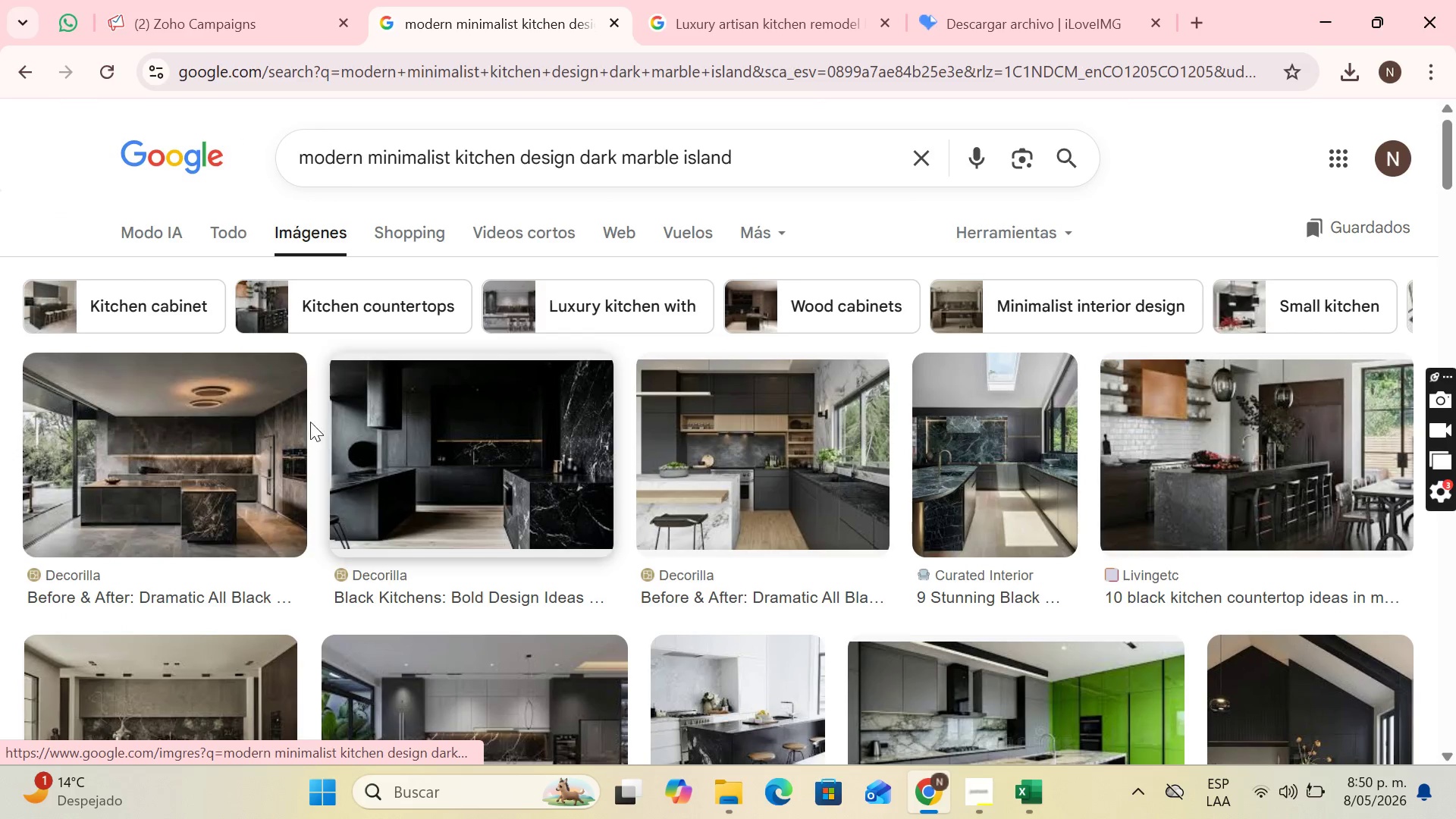 
left_click([261, 438])
 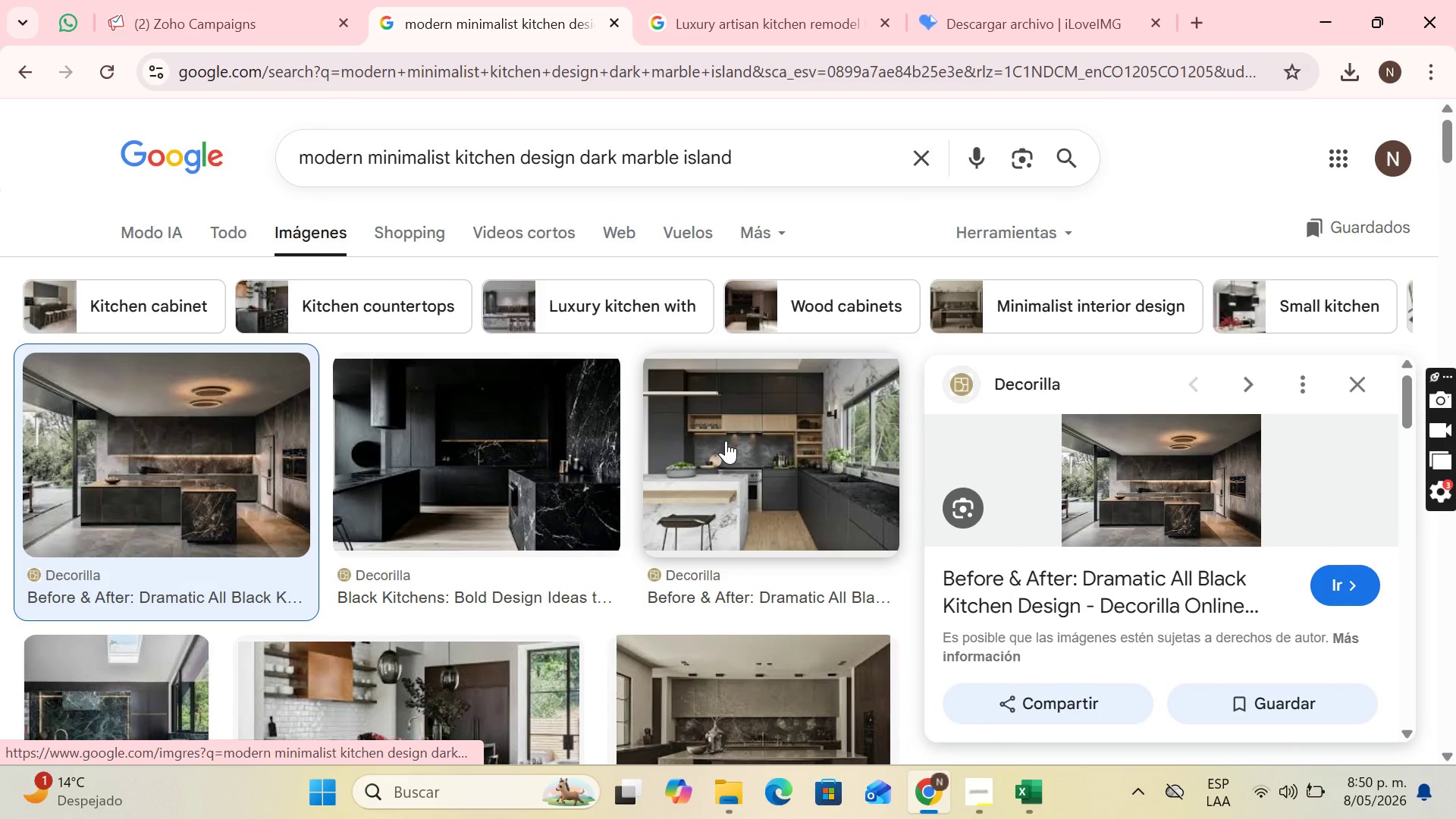 
scroll: coordinate [726, 473], scroll_direction: down, amount: 4.0
 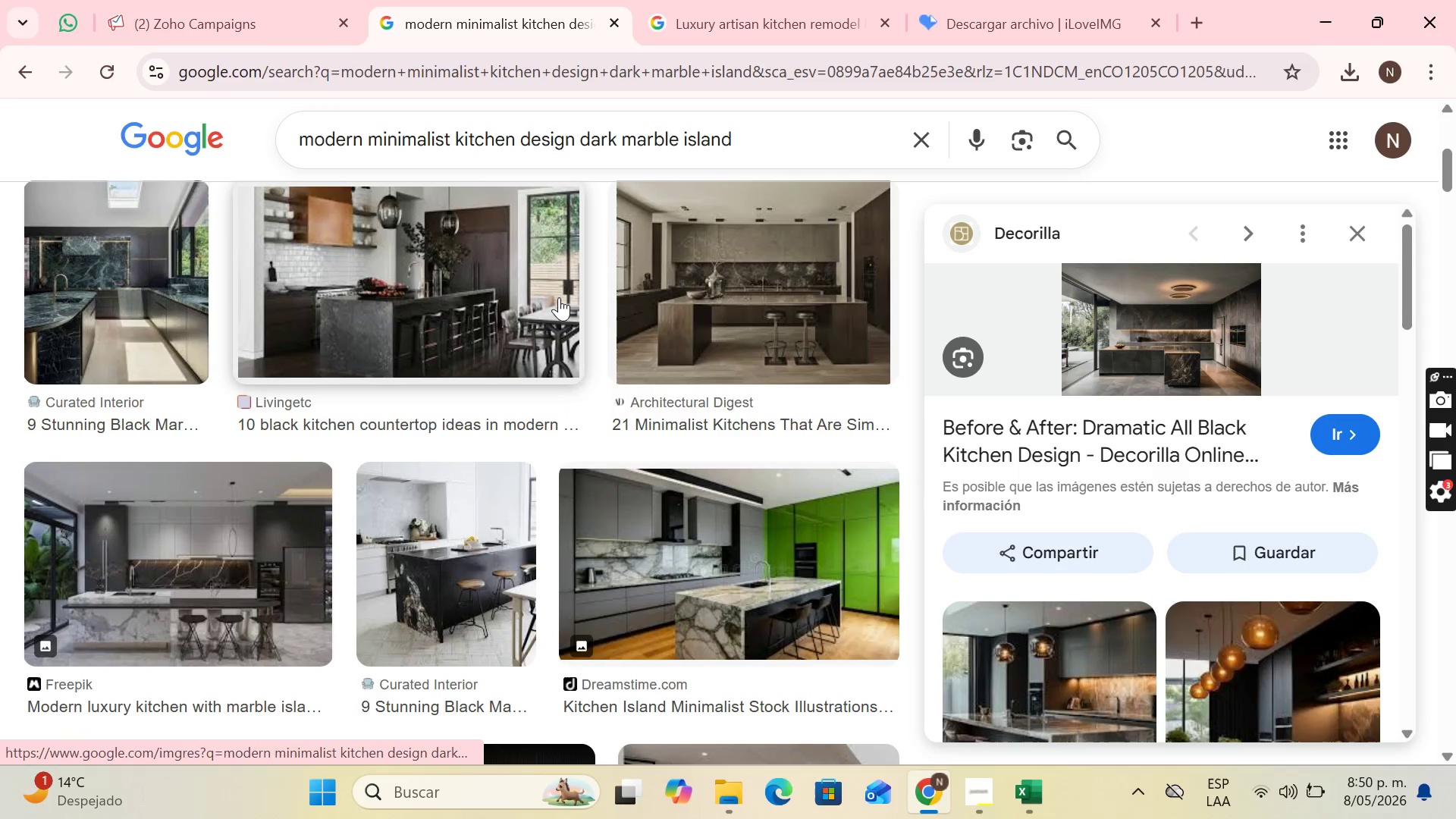 
left_click([503, 305])
 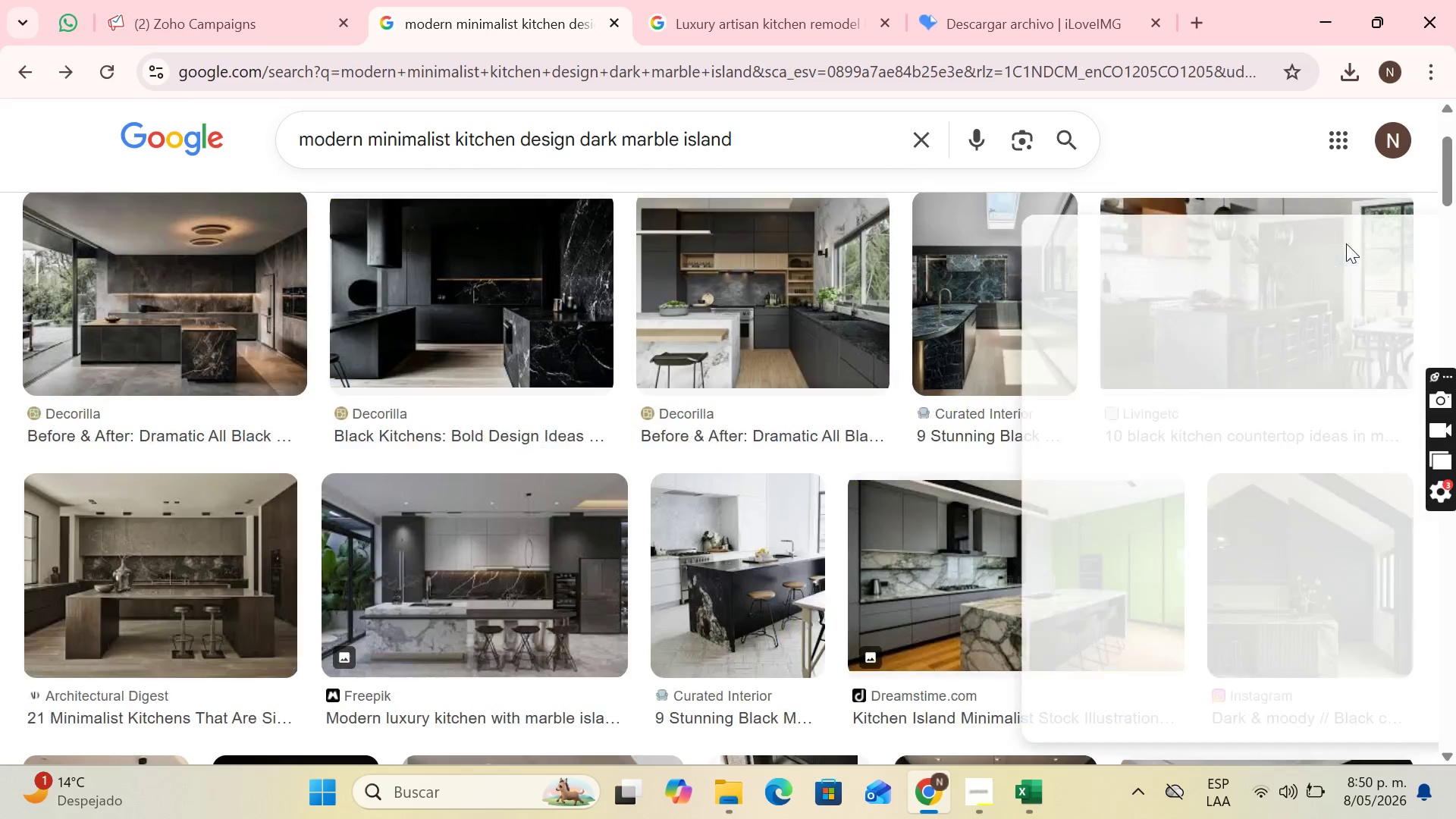 
scroll: coordinate [1202, 344], scroll_direction: down, amount: 4.0
 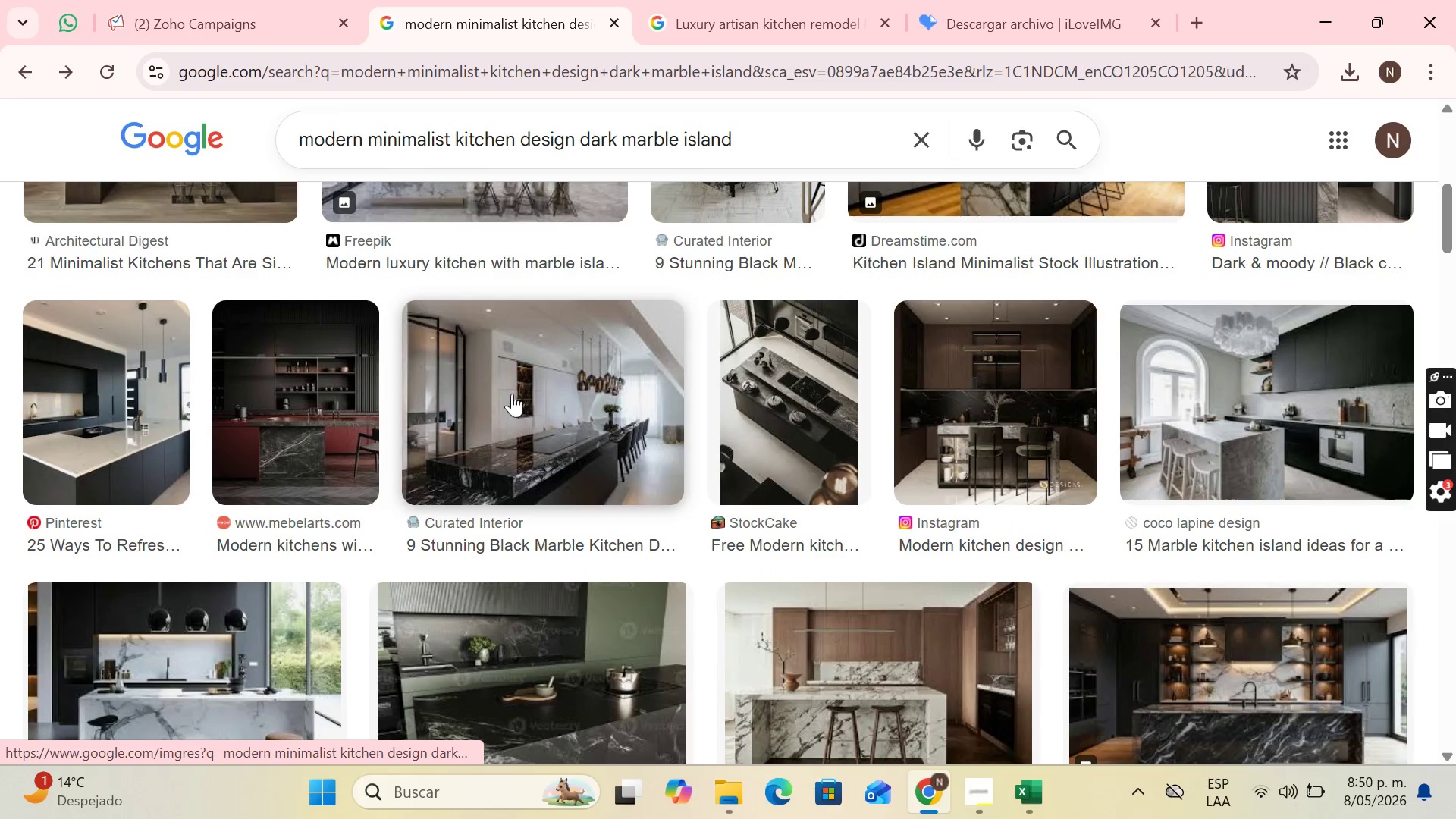 
scroll: coordinate [522, 396], scroll_direction: up, amount: 1.0
 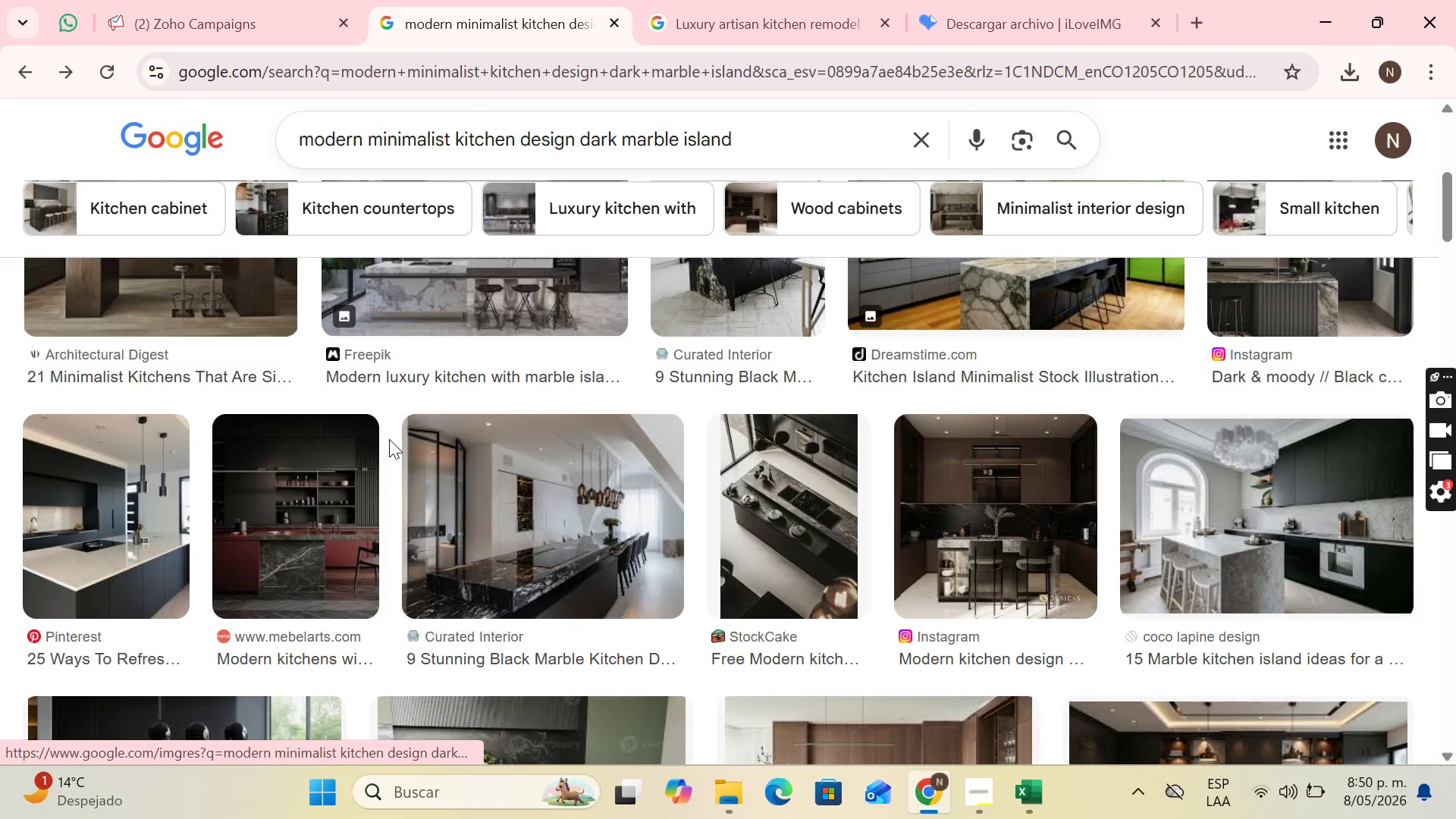 
scroll: coordinate [563, 473], scroll_direction: down, amount: 2.0
 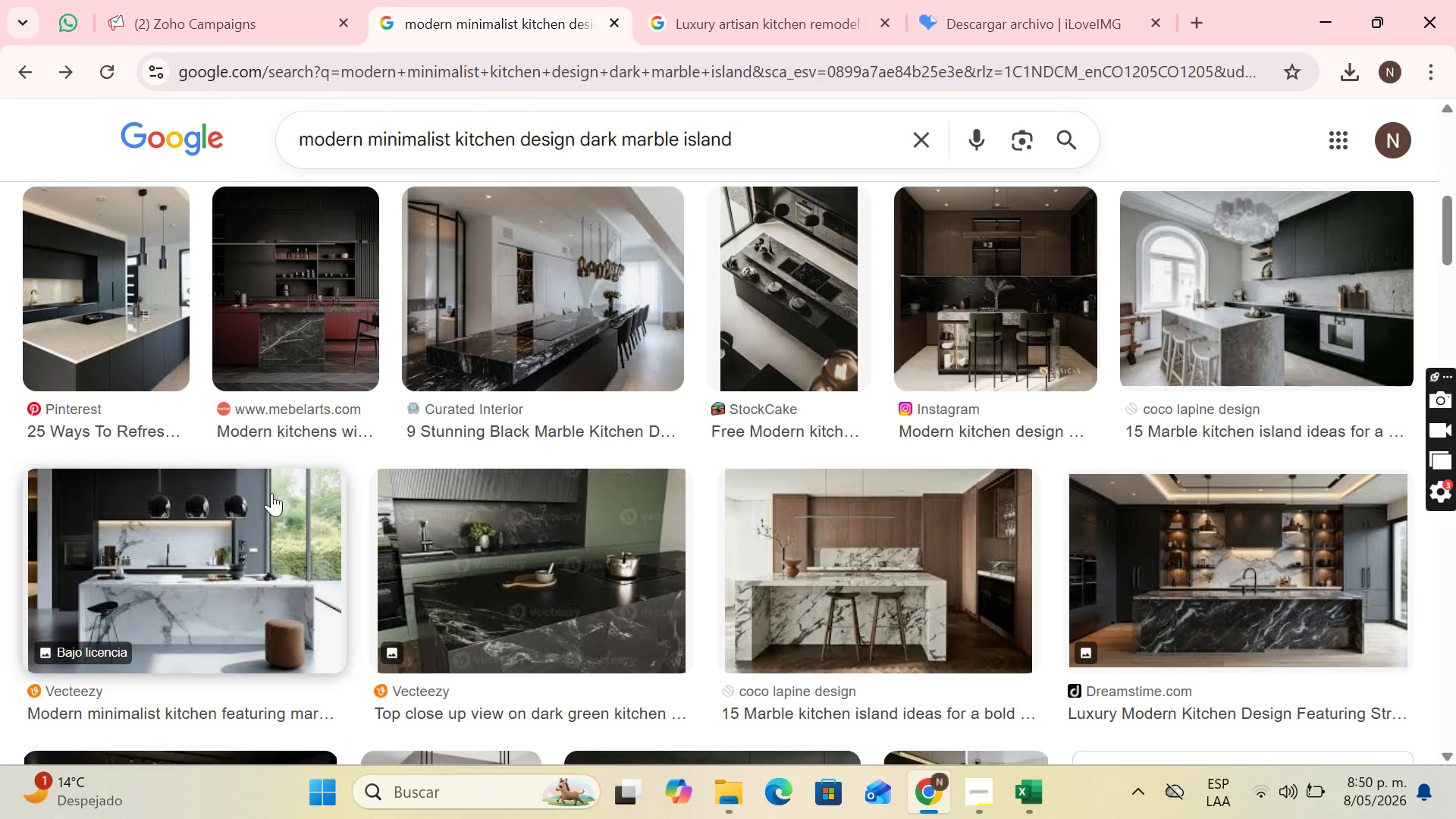 
left_click([260, 512])
 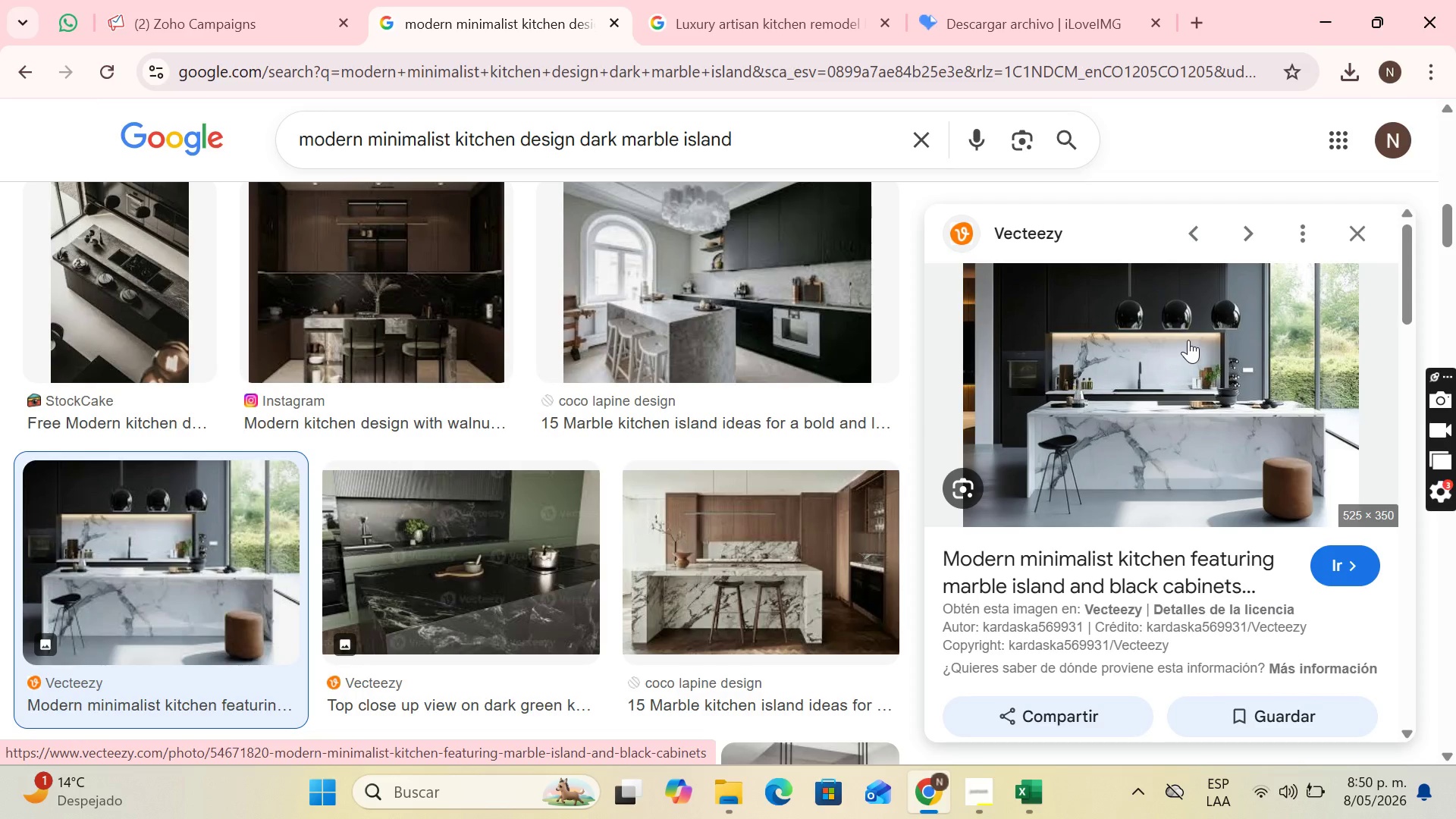 
wait(5.83)
 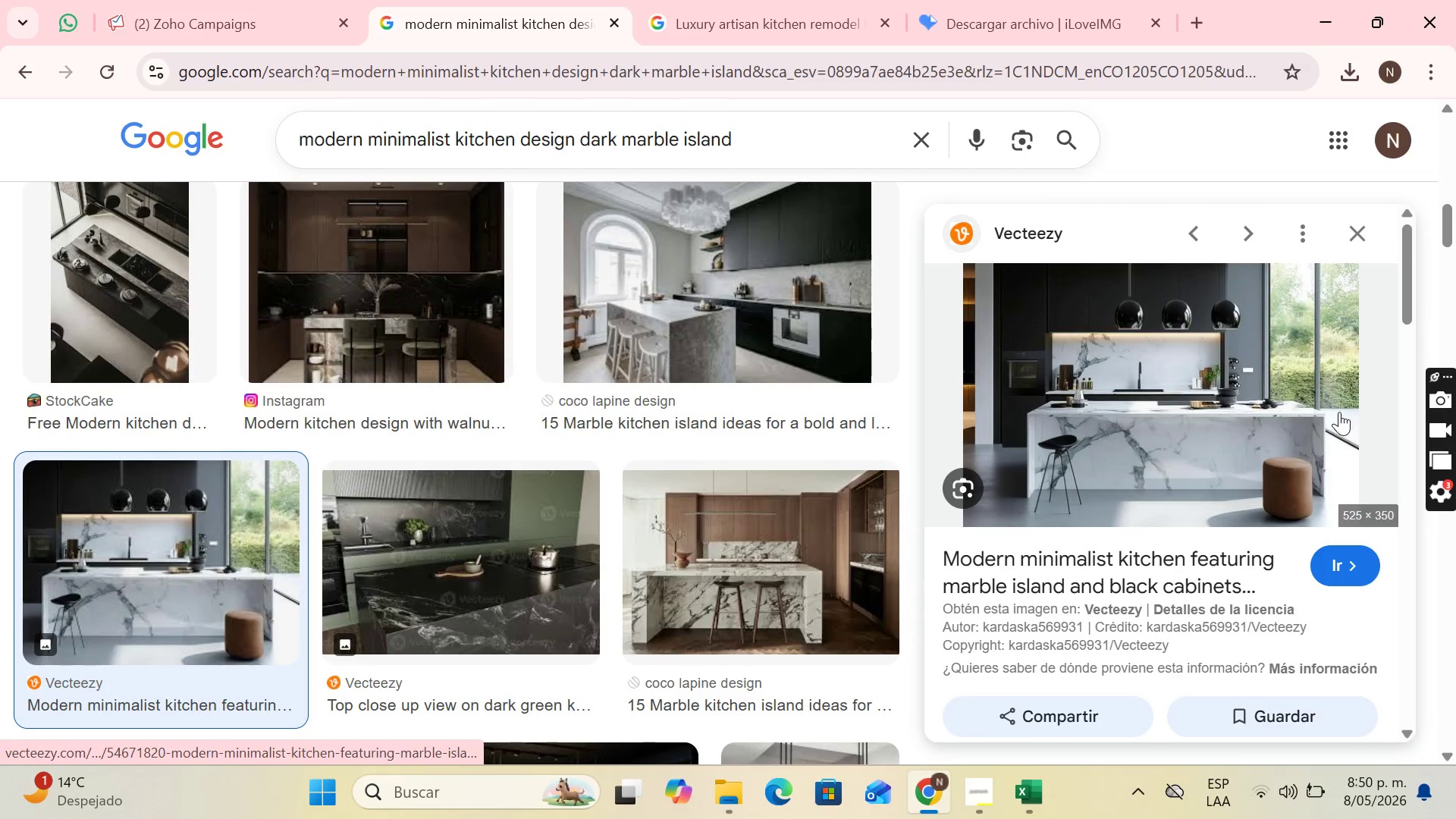 
right_click([1188, 340])
 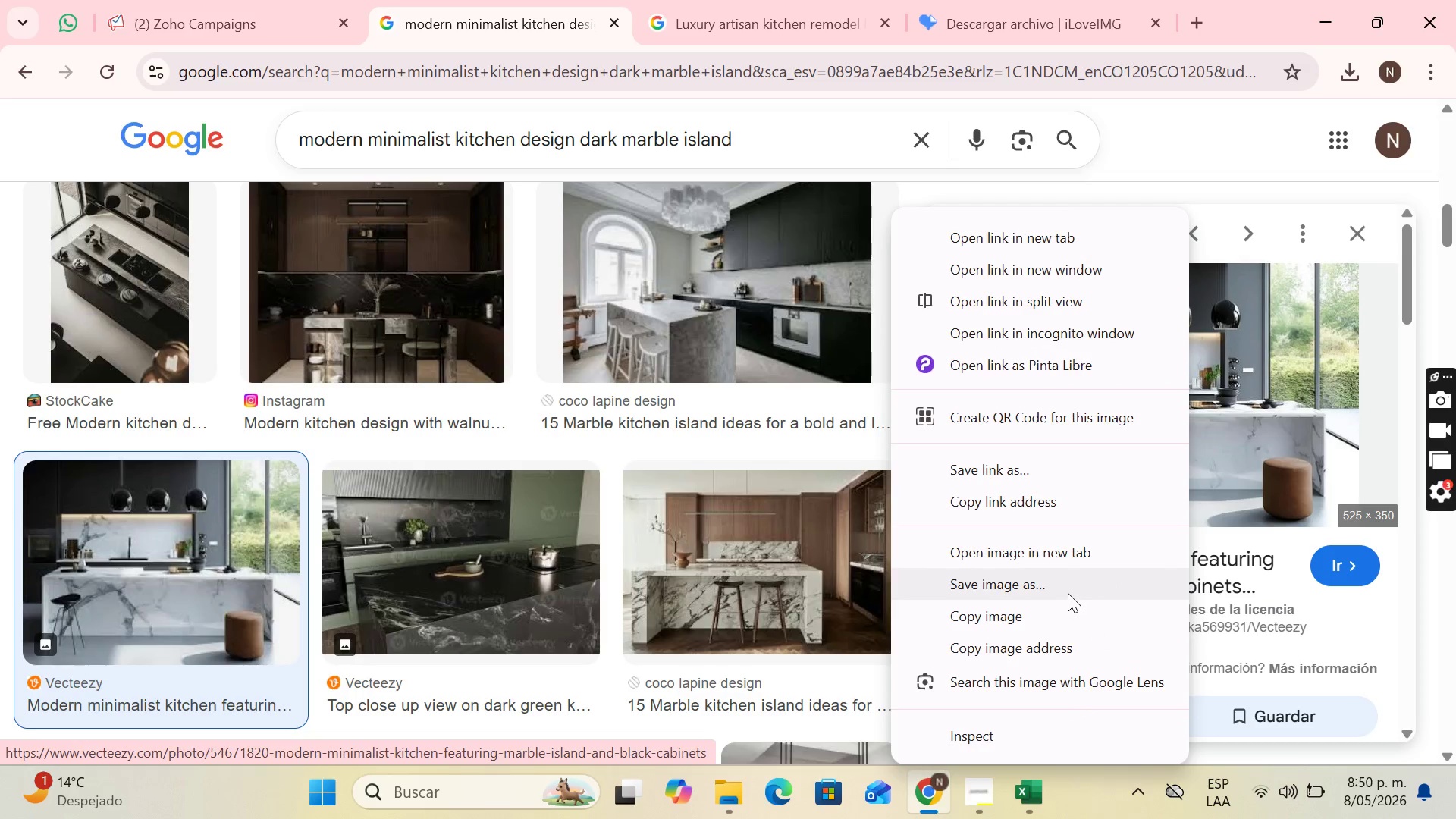 
left_click([1067, 593])
 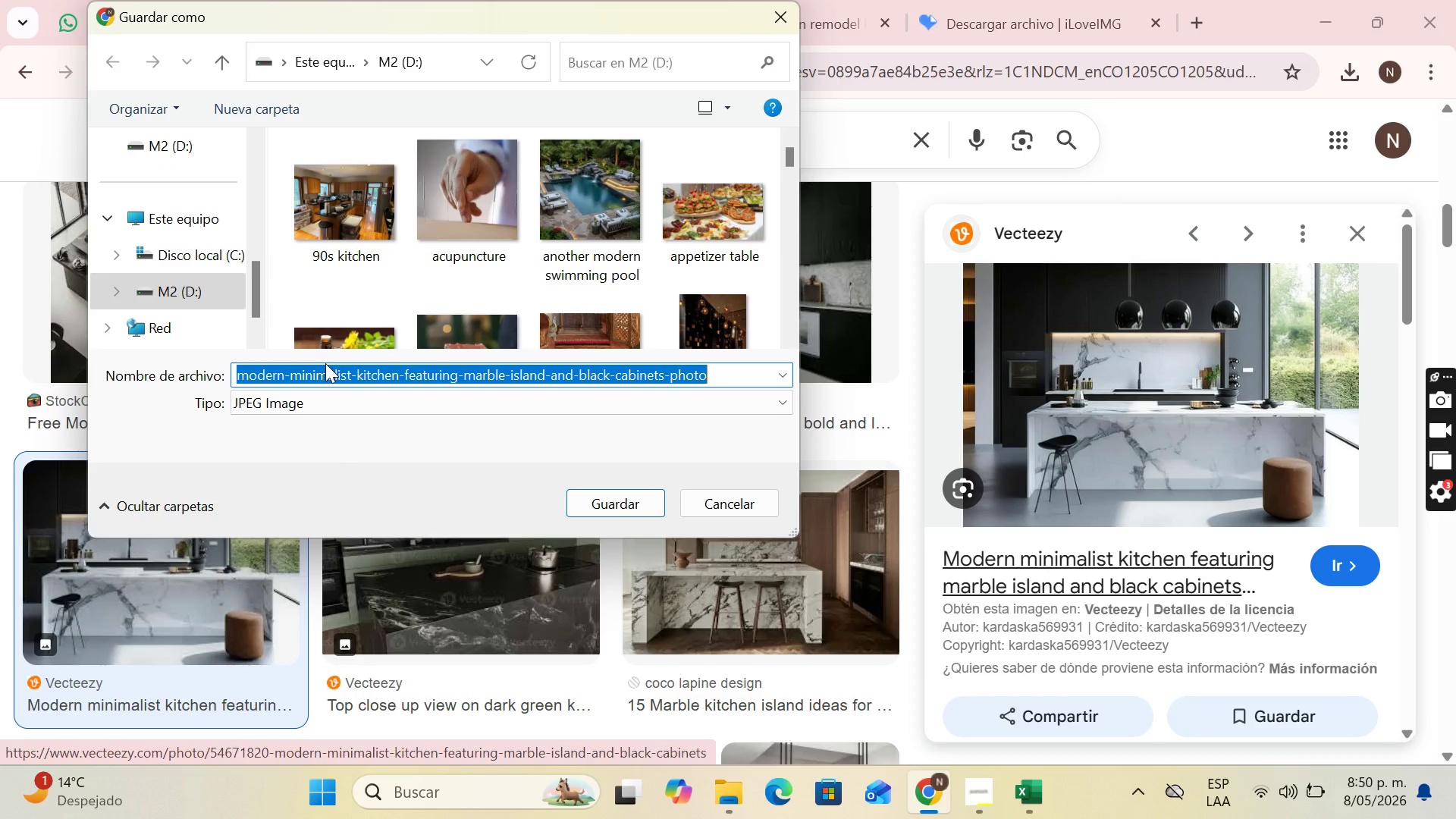 
type(modern misn)
key(Backspace)
key(Backspace)
type(ni)
 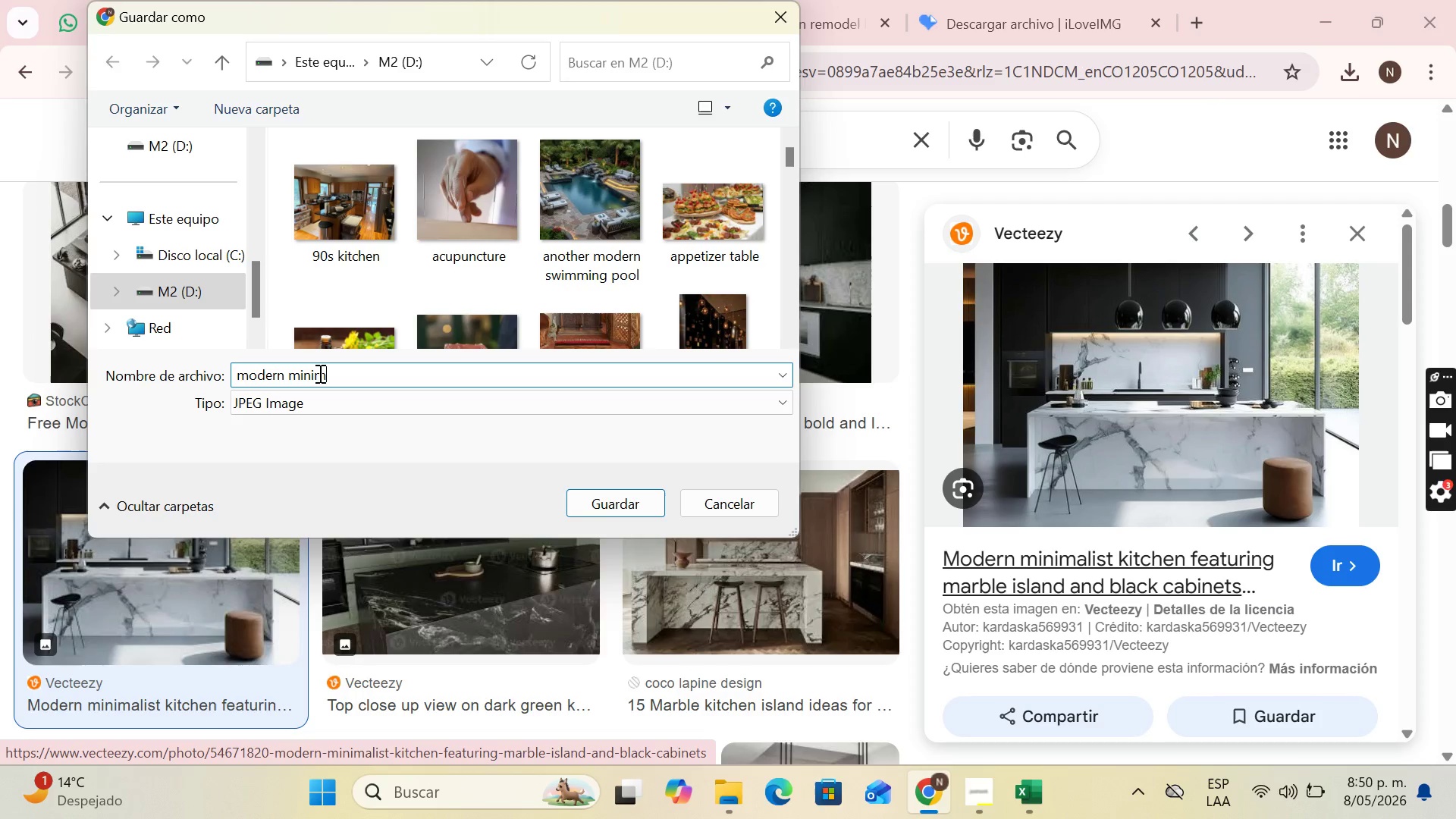 
type(malist kitchen)
 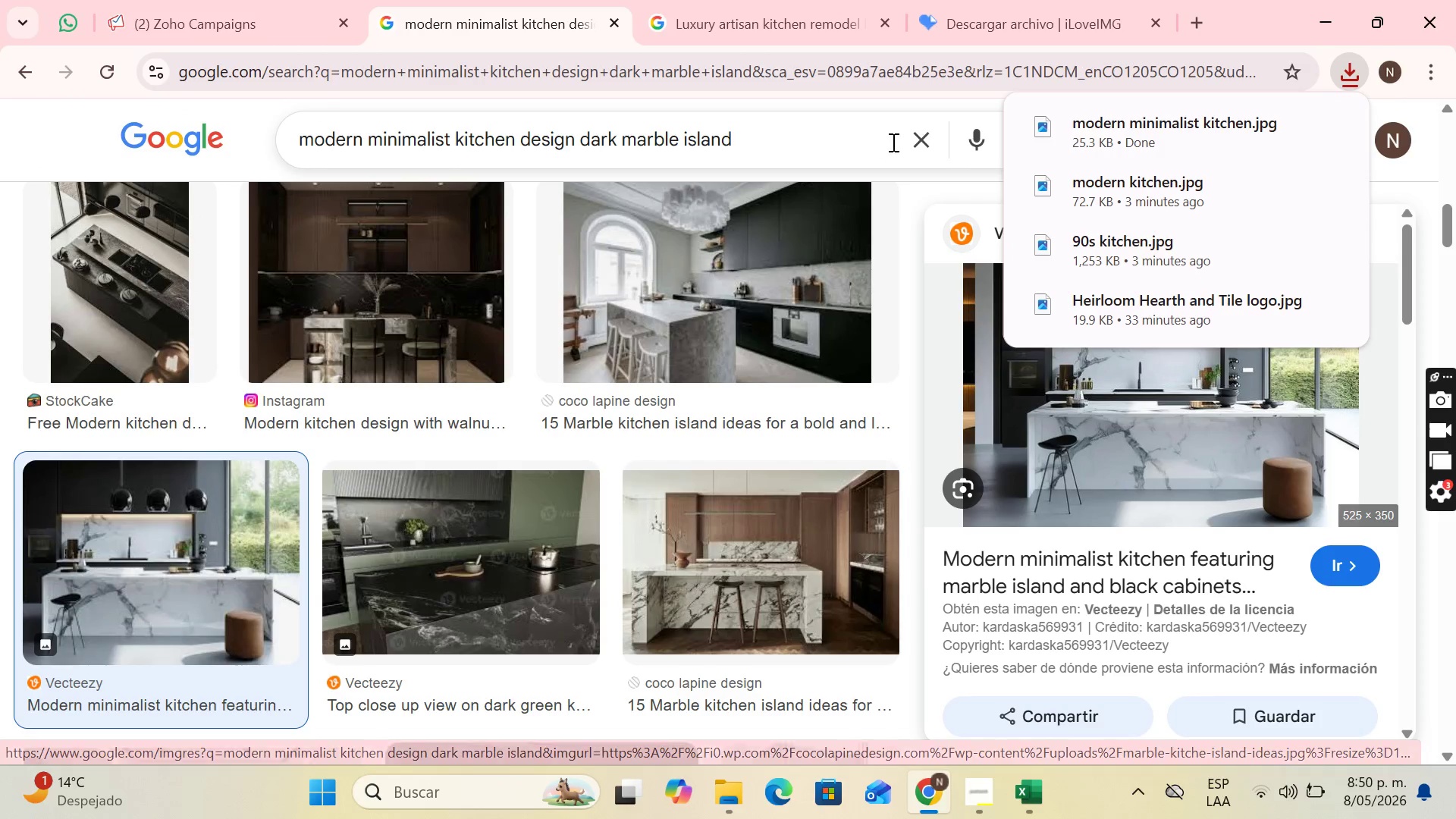 
left_click([928, 133])
 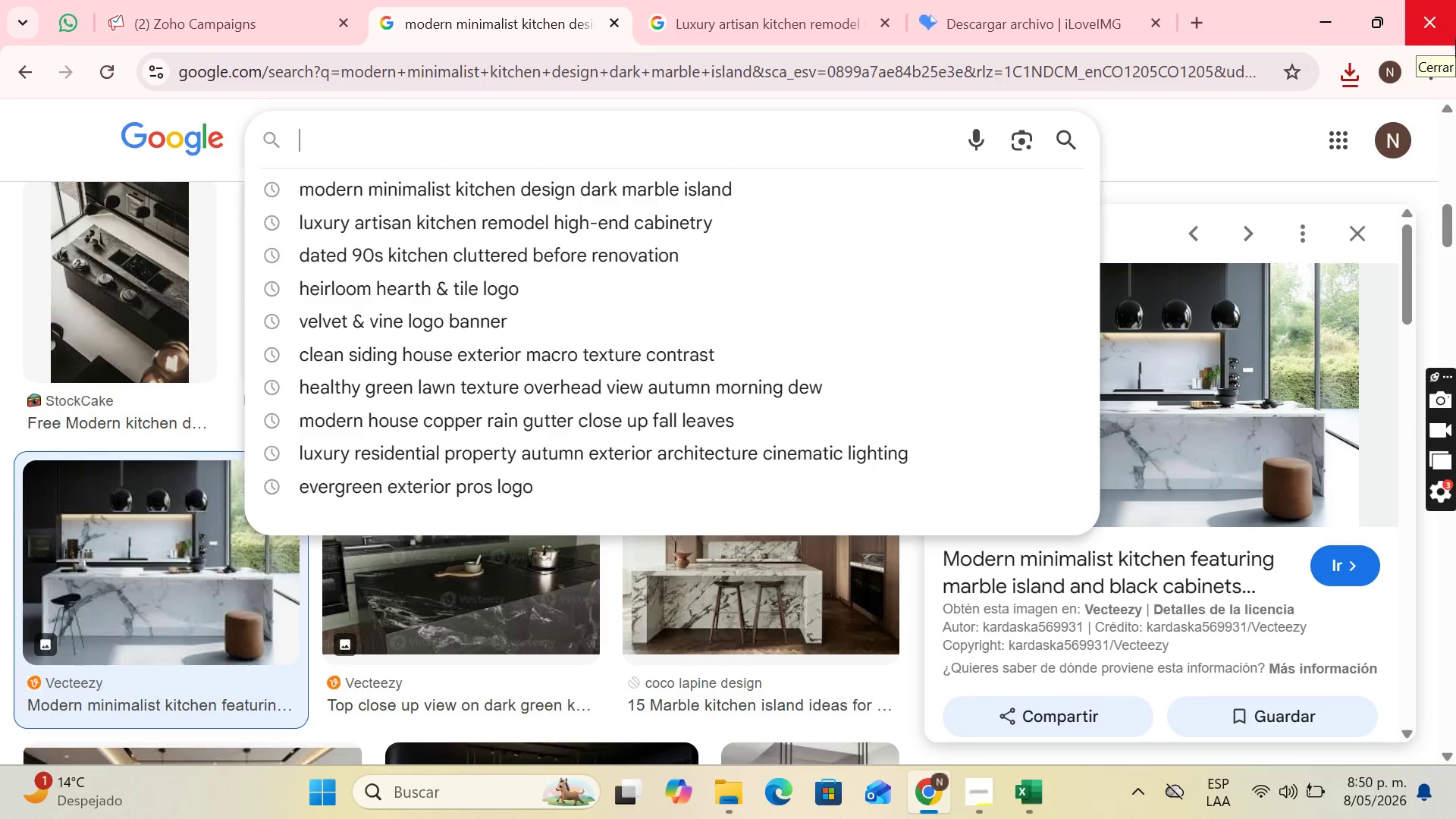 
wait(21.31)
 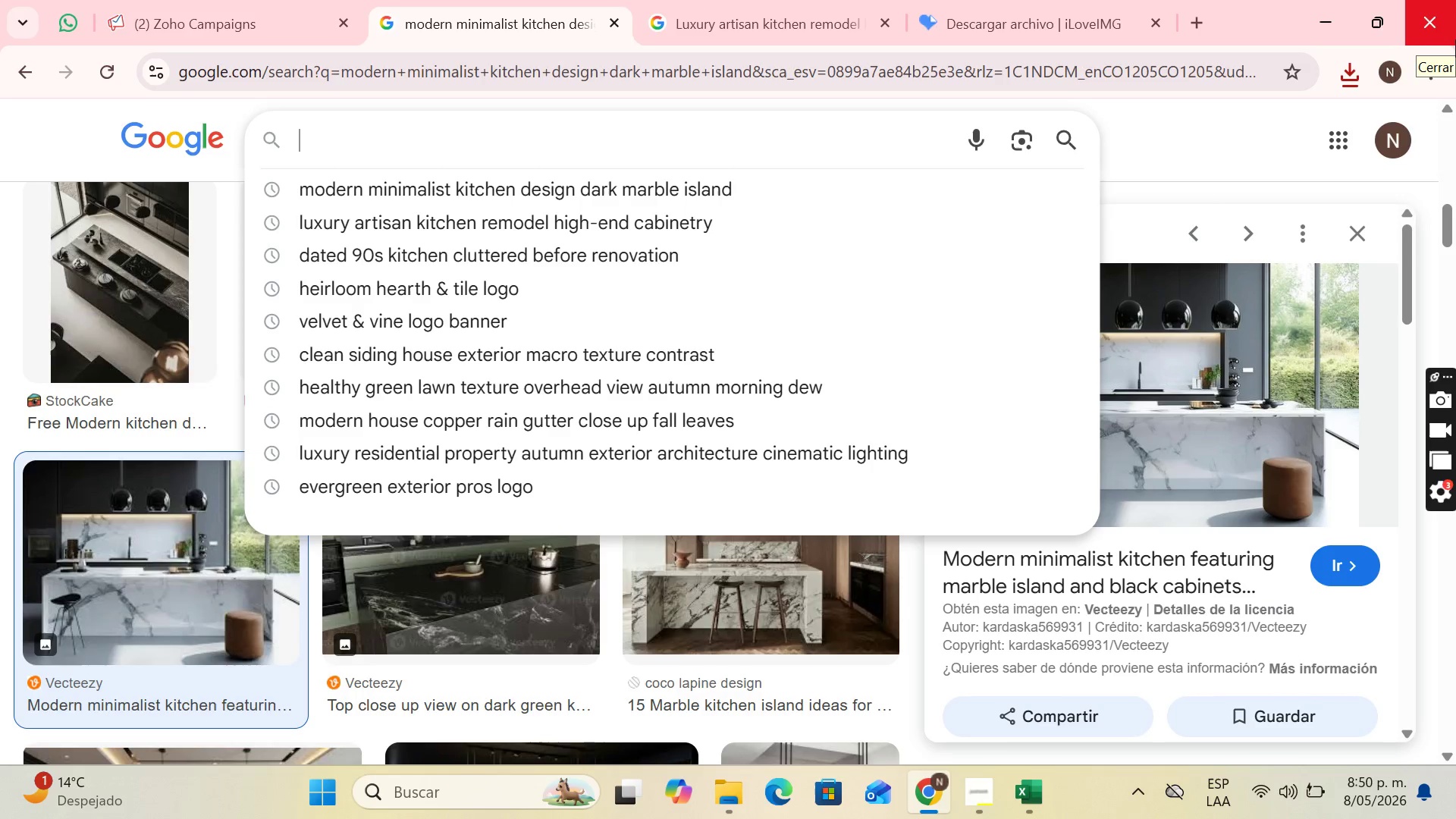 
left_click_drag(start_coordinate=[1455, 726], to_coordinate=[1455, 818])
 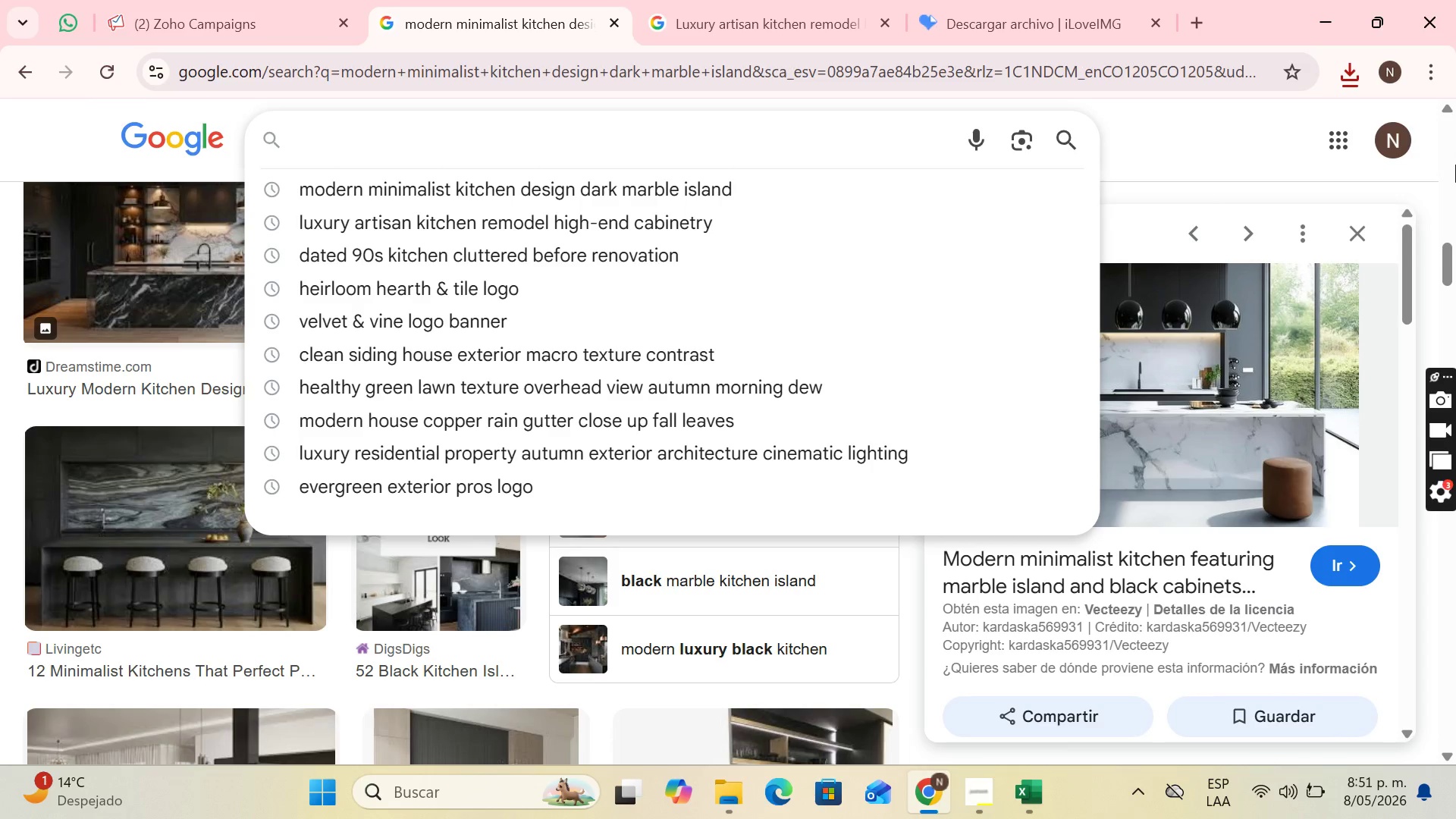 
scroll: coordinate [1455, 818], scroll_direction: down, amount: 2.0
 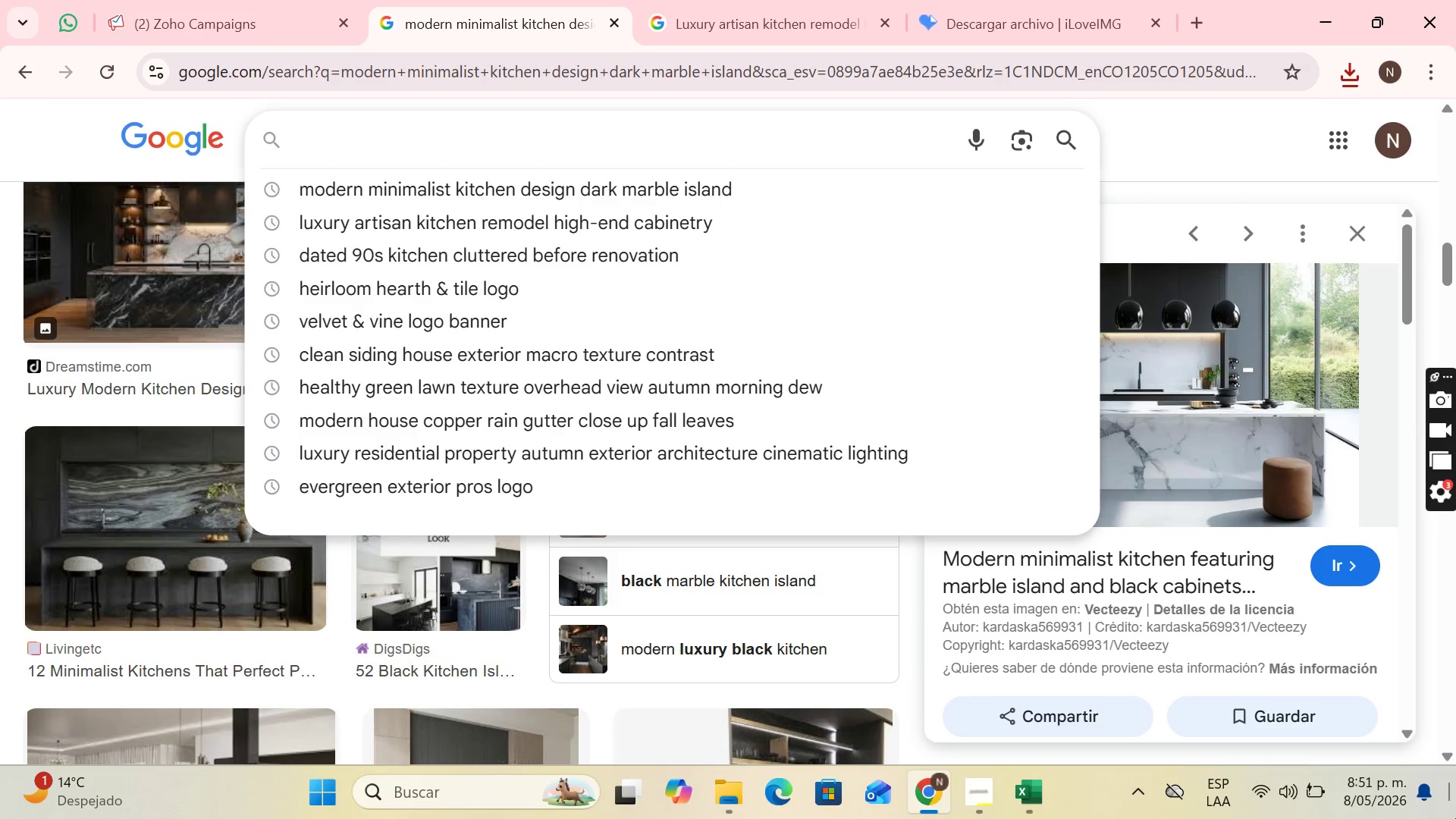 
wait(25.21)
 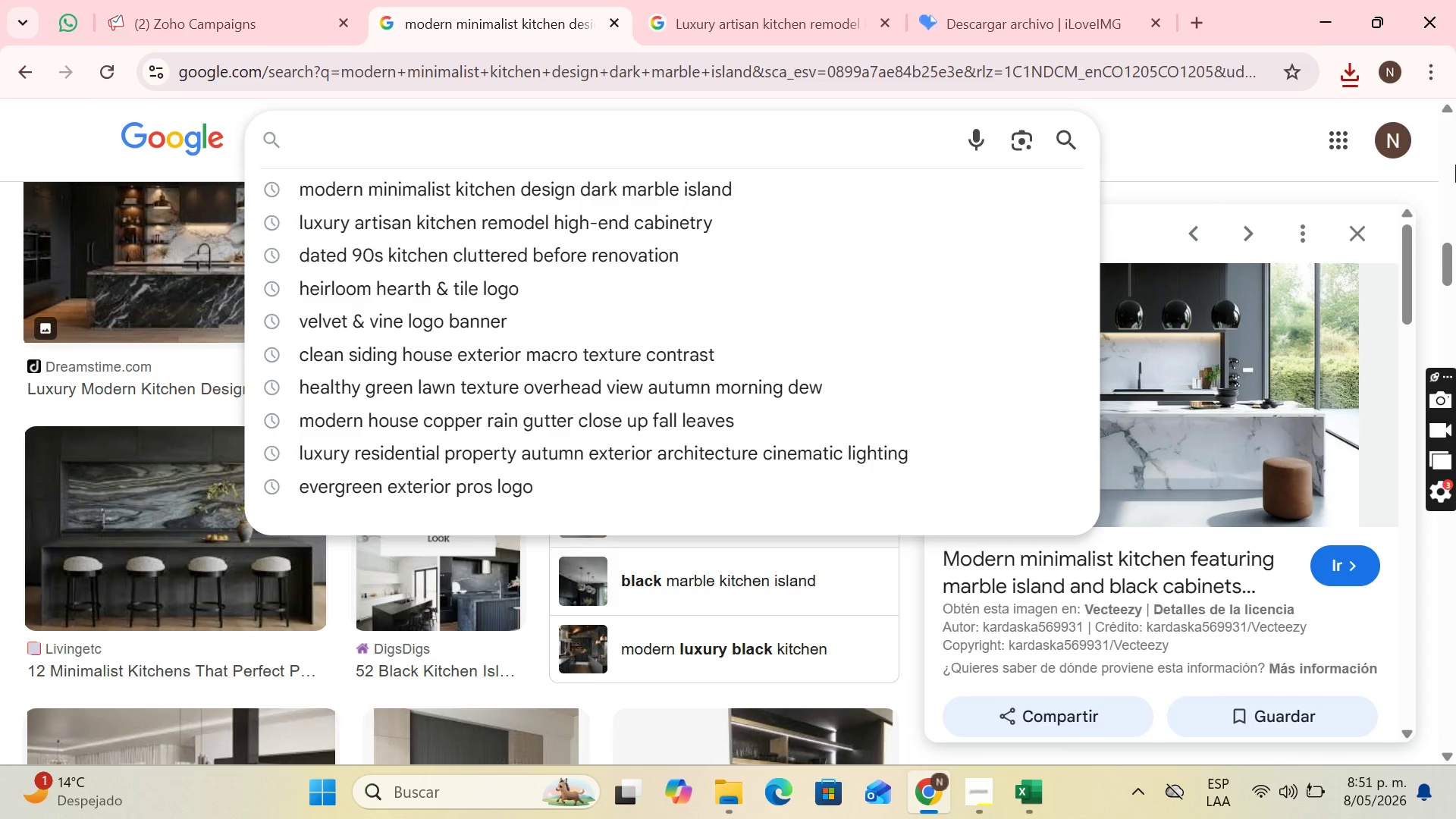 
mouse_move([-26, -5])
 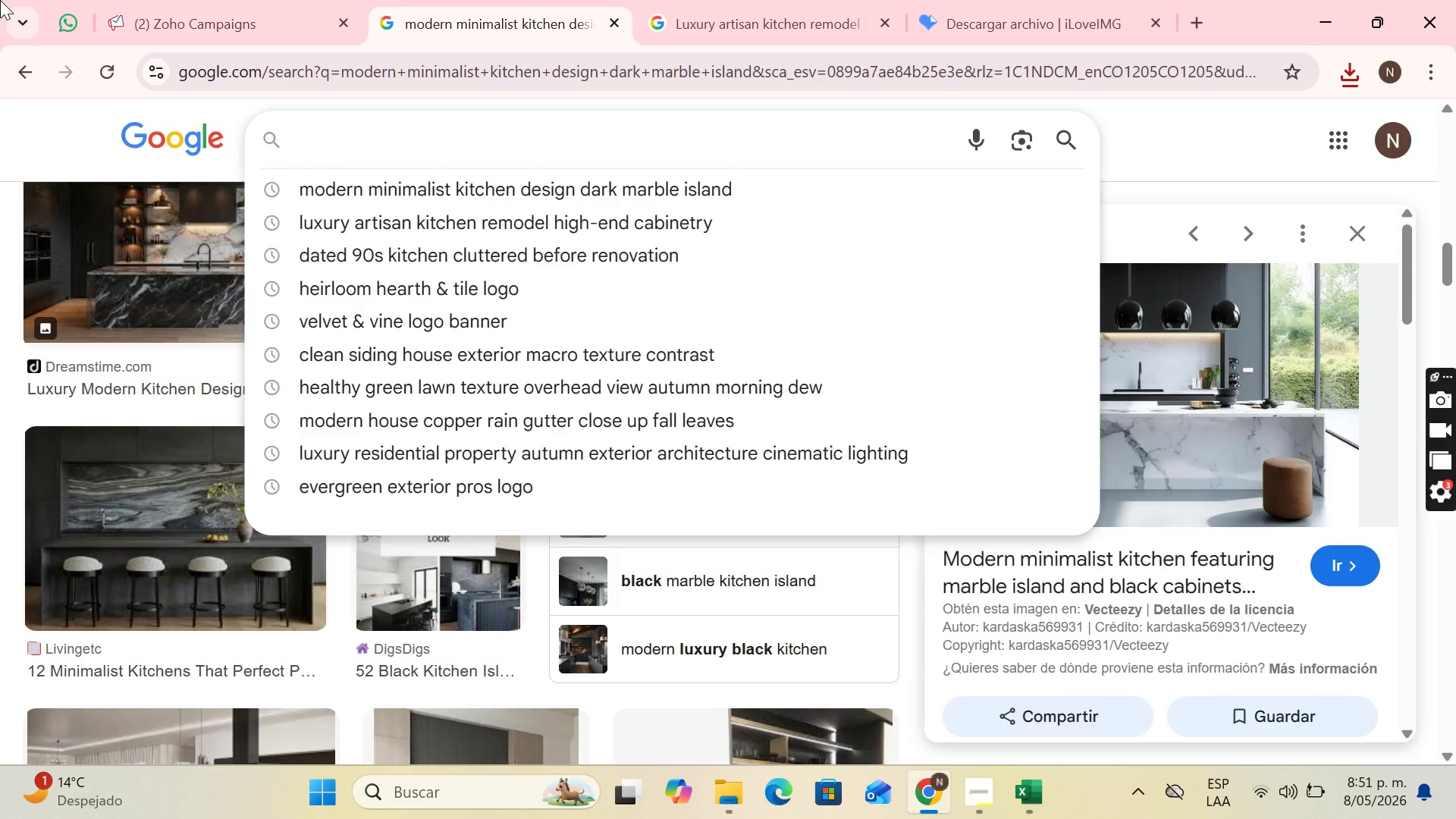 
type(luxury traditional kitchen artisan woodworking)
 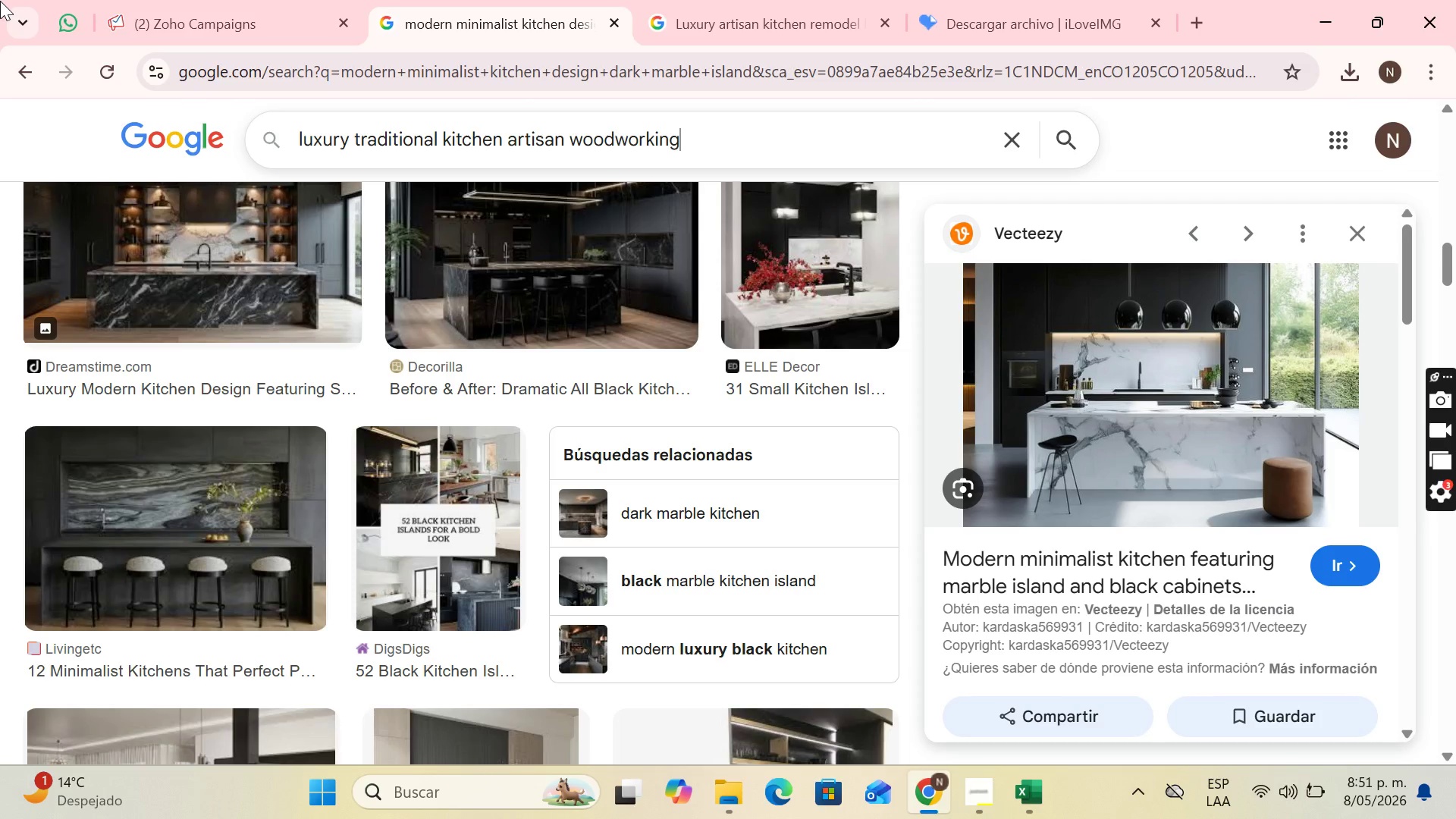 
key(Enter)
 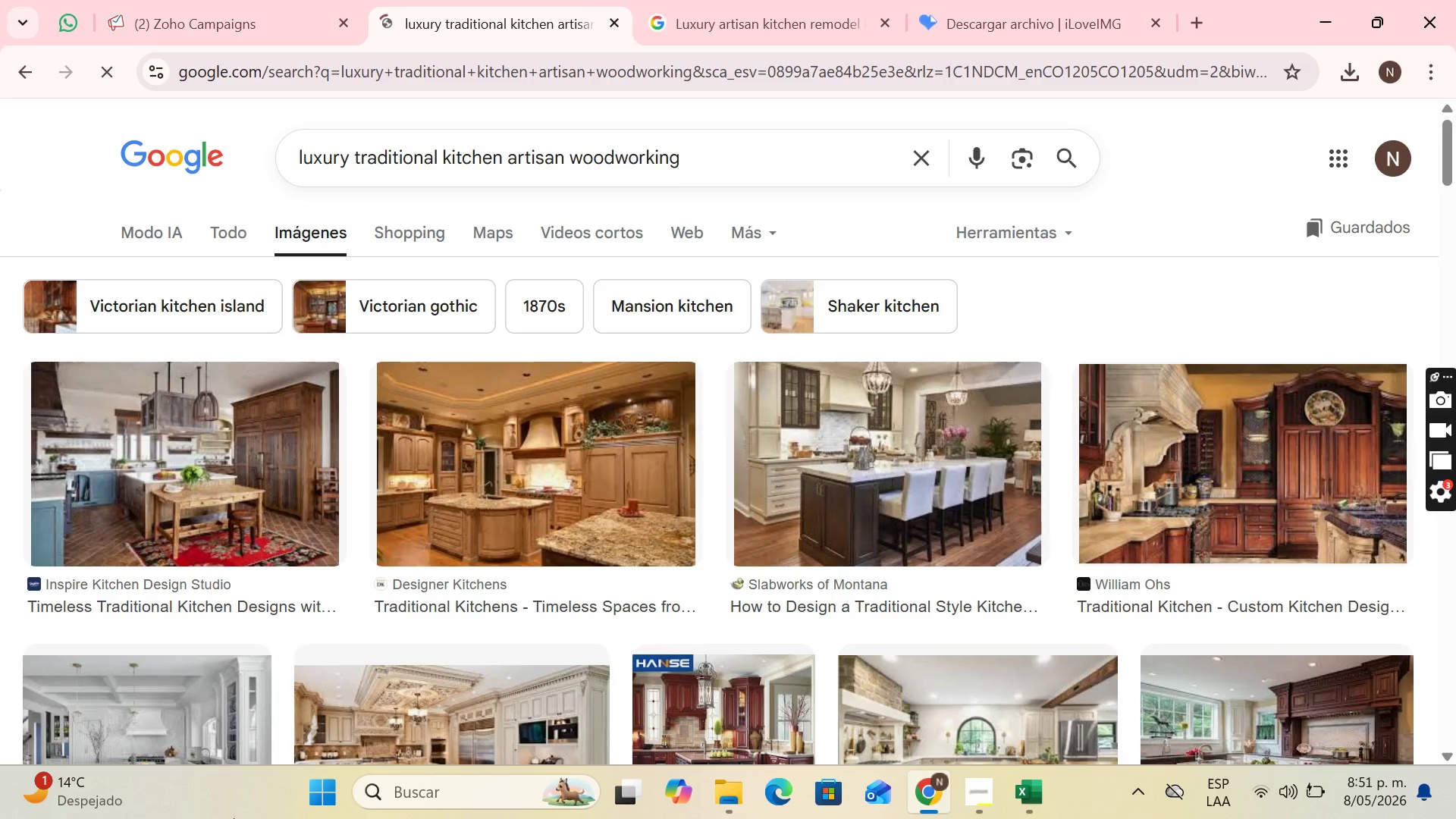 
scroll: coordinate [819, 408], scroll_direction: down, amount: 1.0
 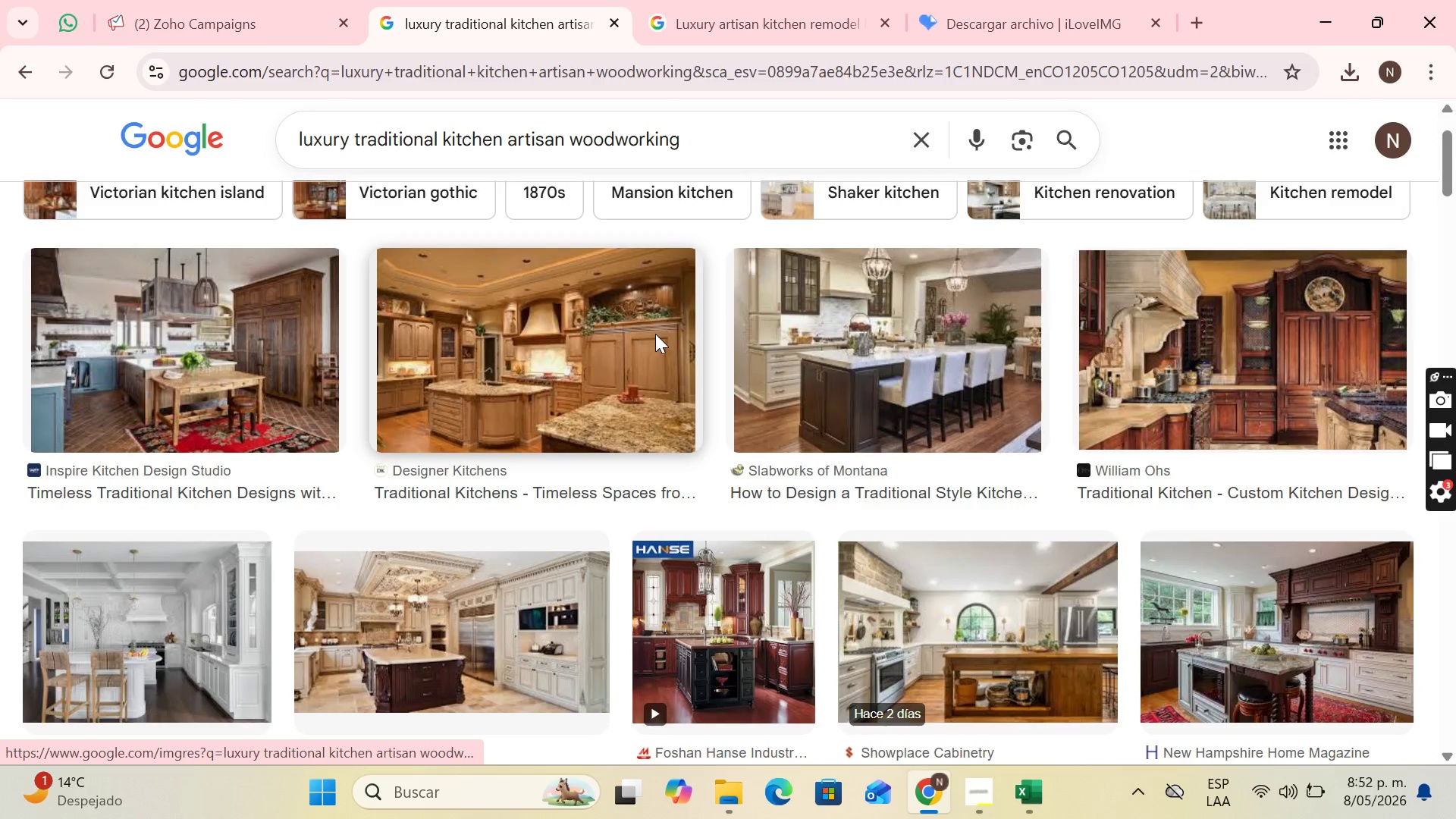 
left_click([640, 348])
 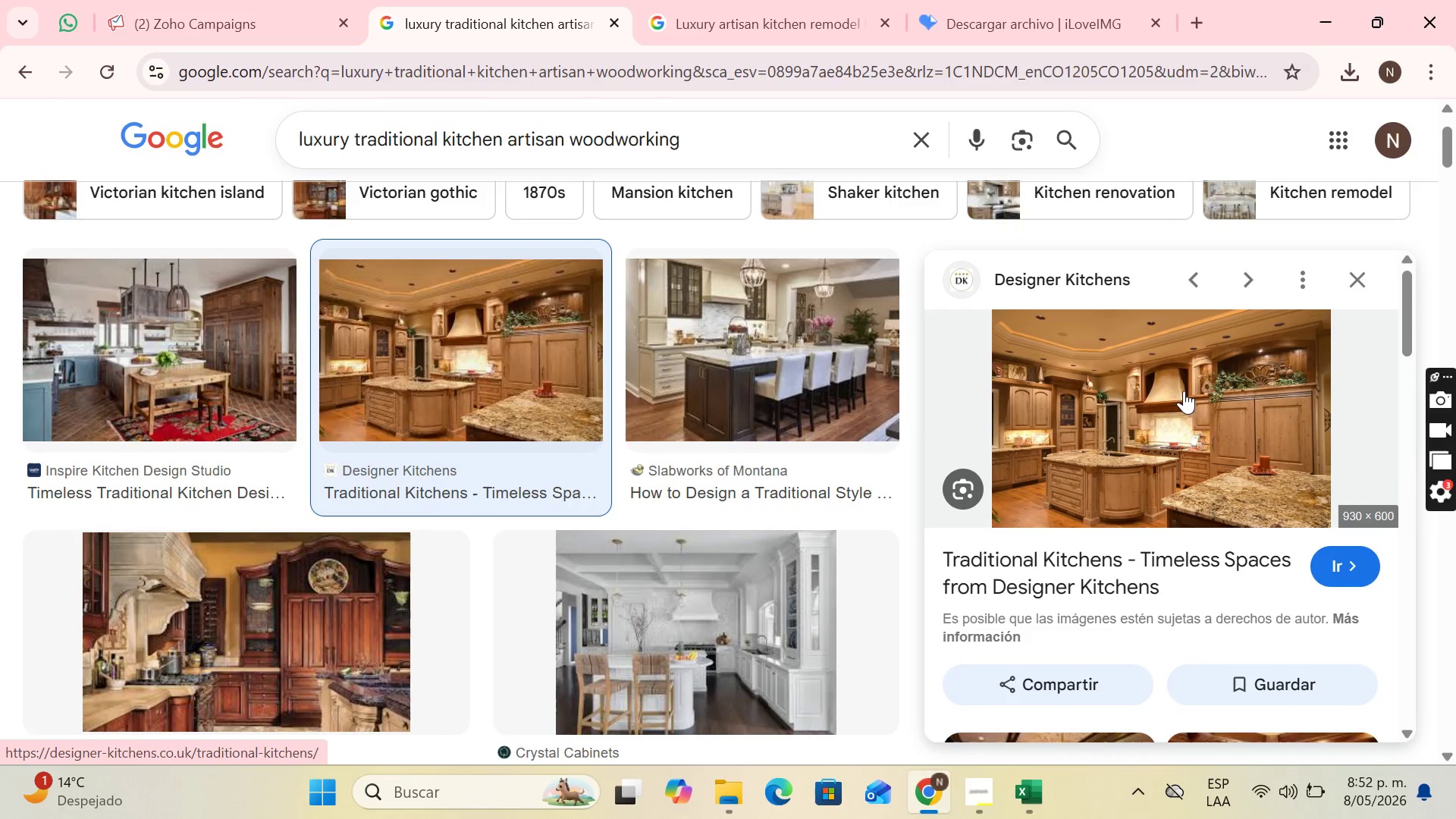 
right_click([1205, 389])
 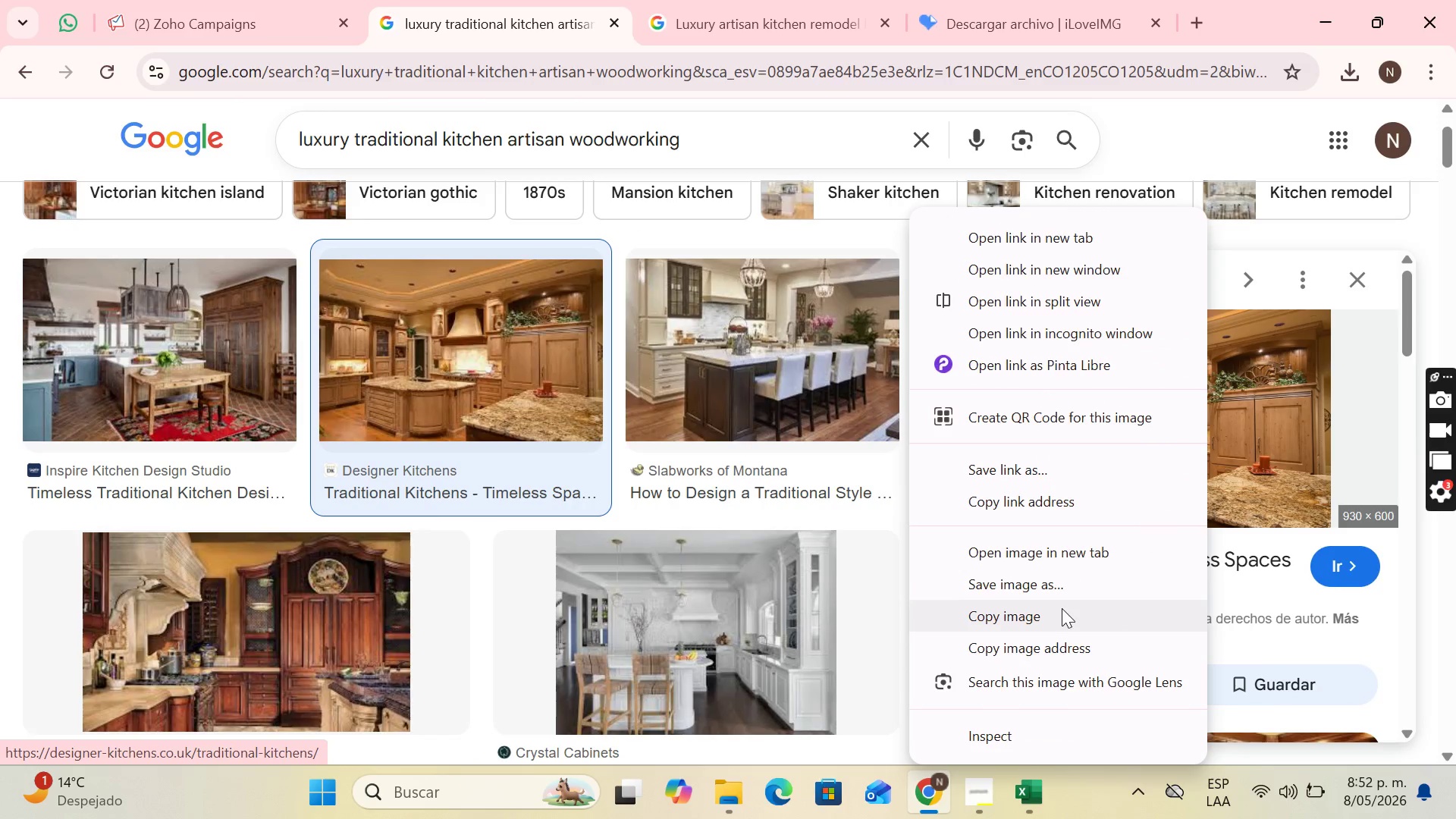 
left_click([1062, 589])
 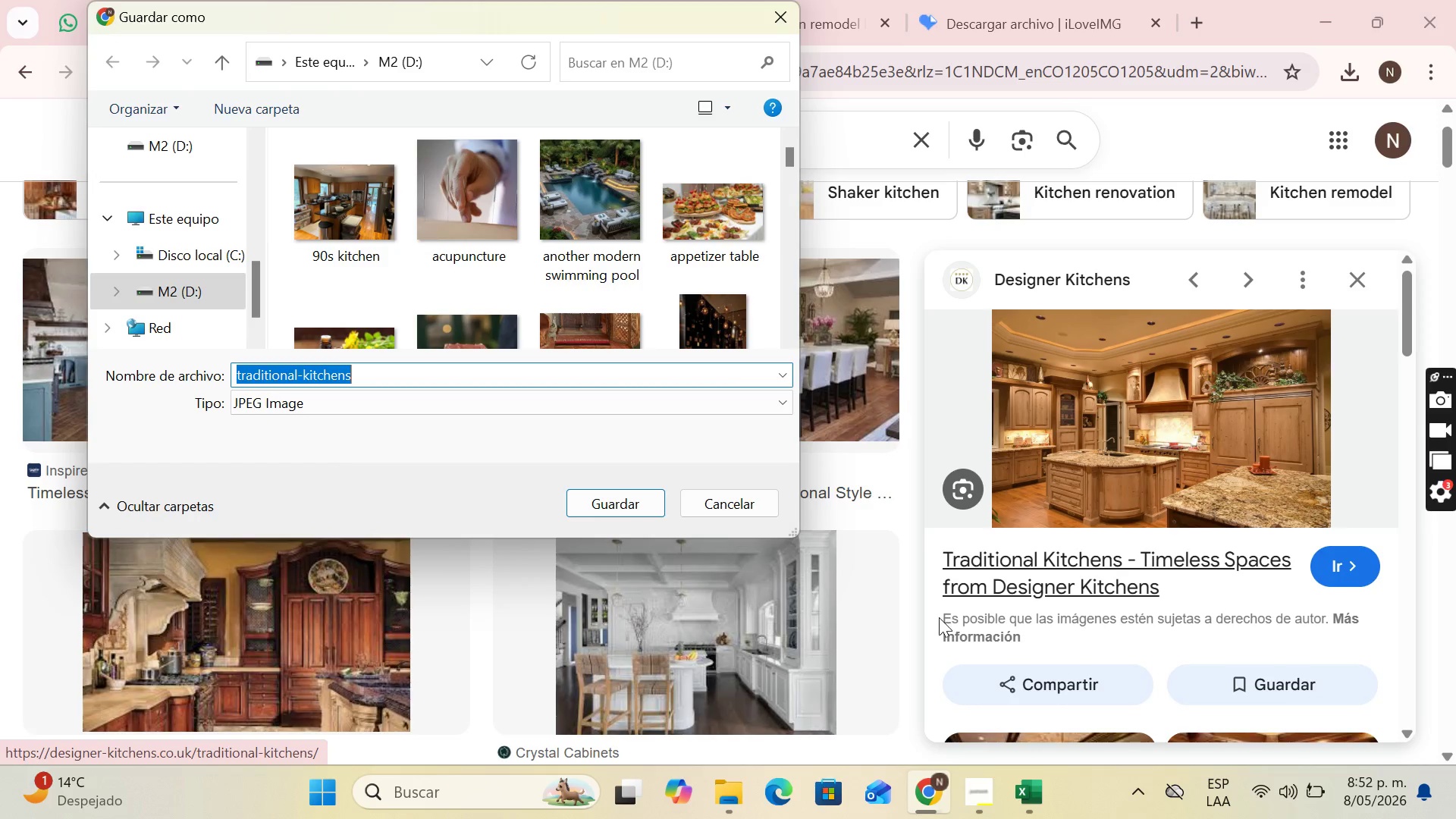 
type(traditional kitchen)
 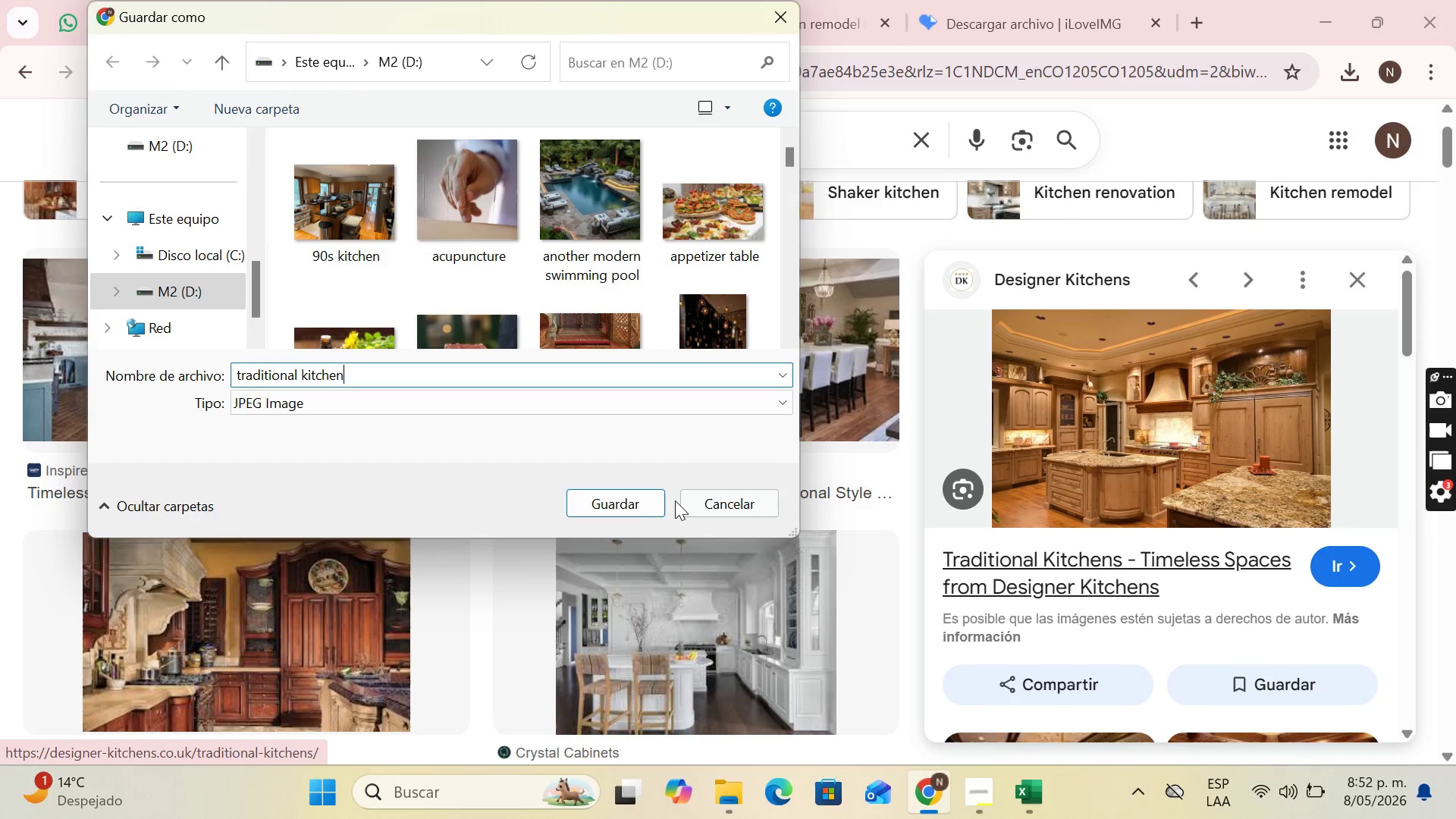 
left_click([630, 502])
 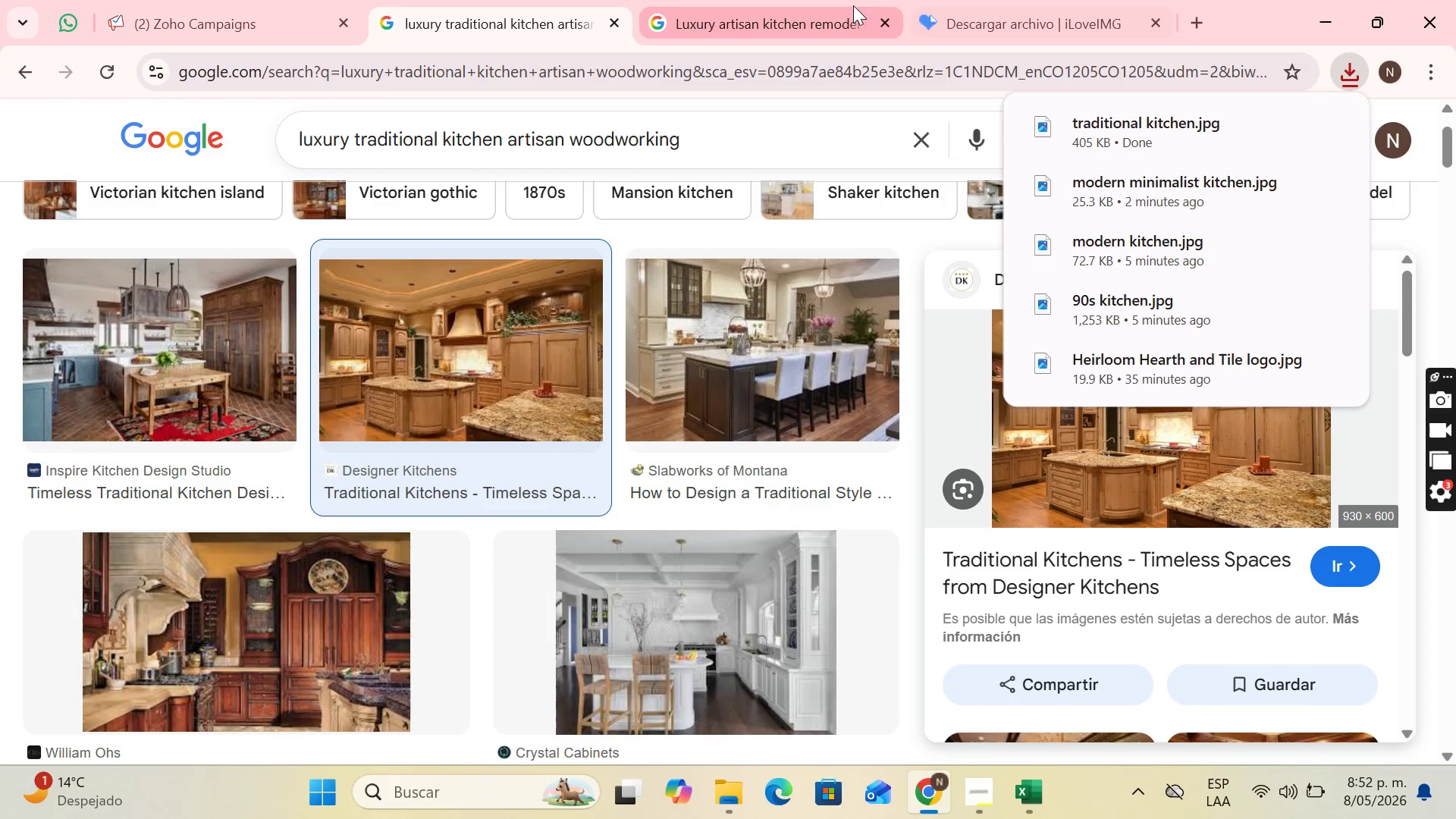 
left_click([214, 0])
 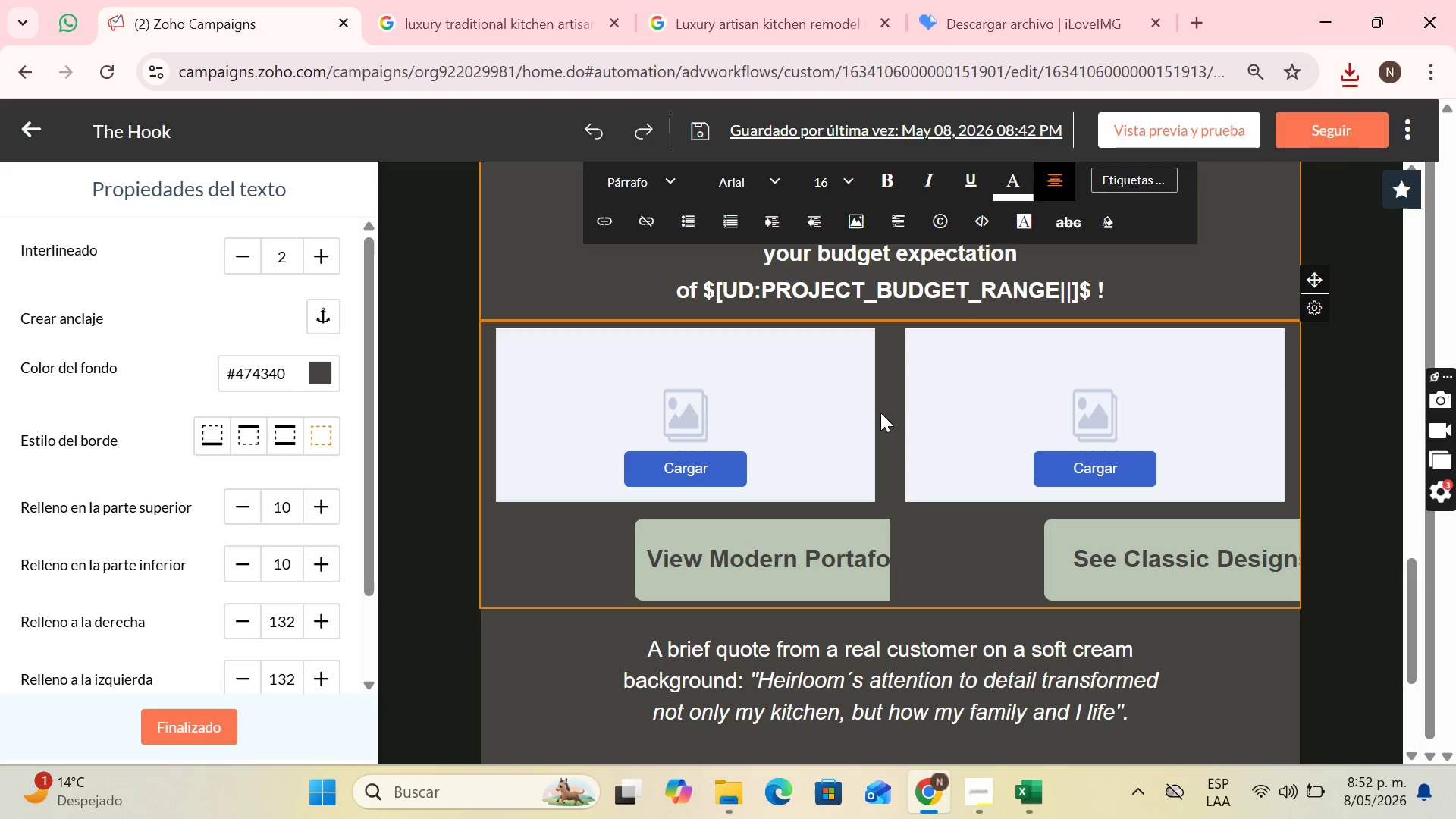 
scroll: coordinate [880, 413], scroll_direction: up, amount: 1.0
 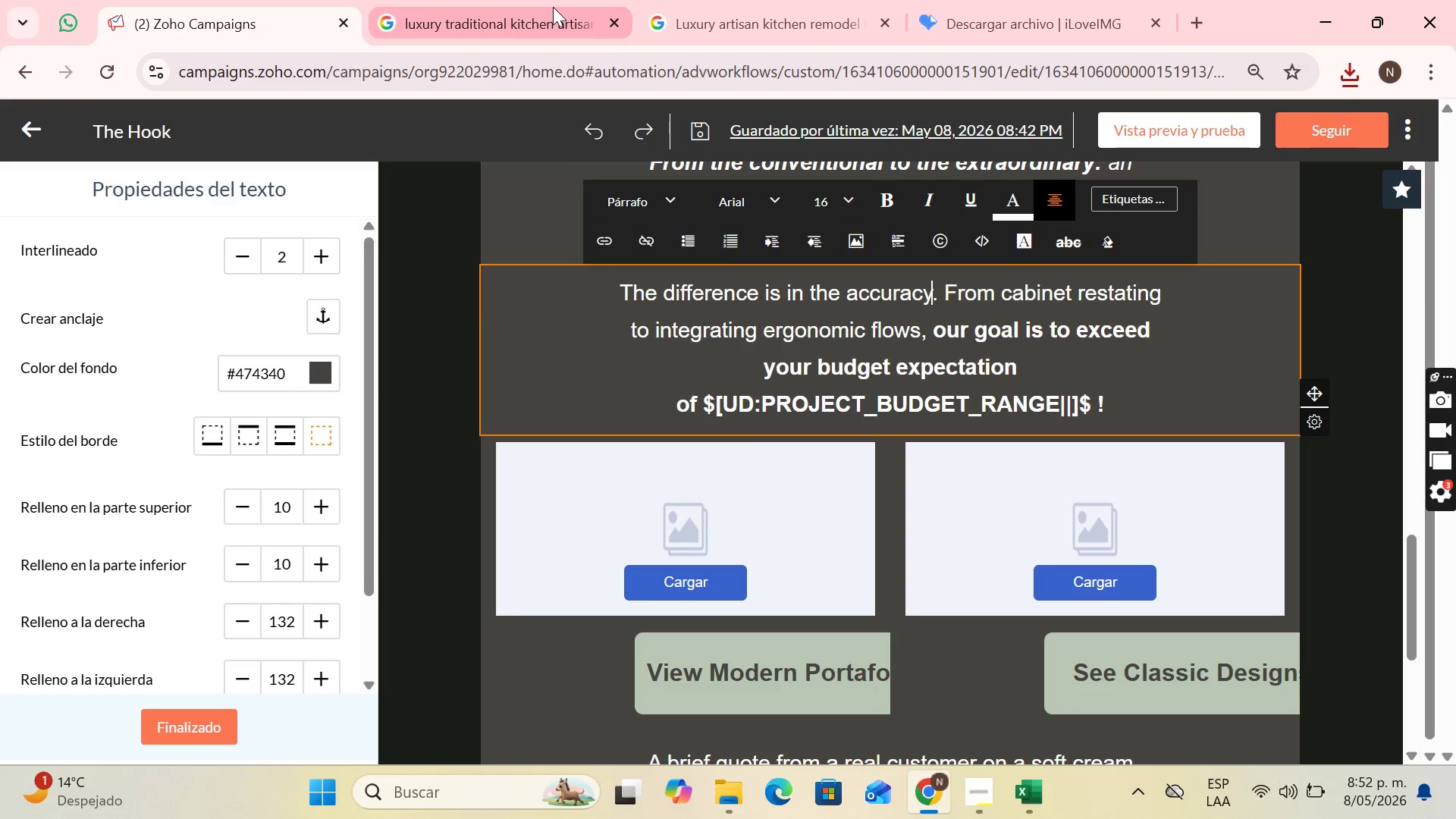 
left_click([553, 7])
 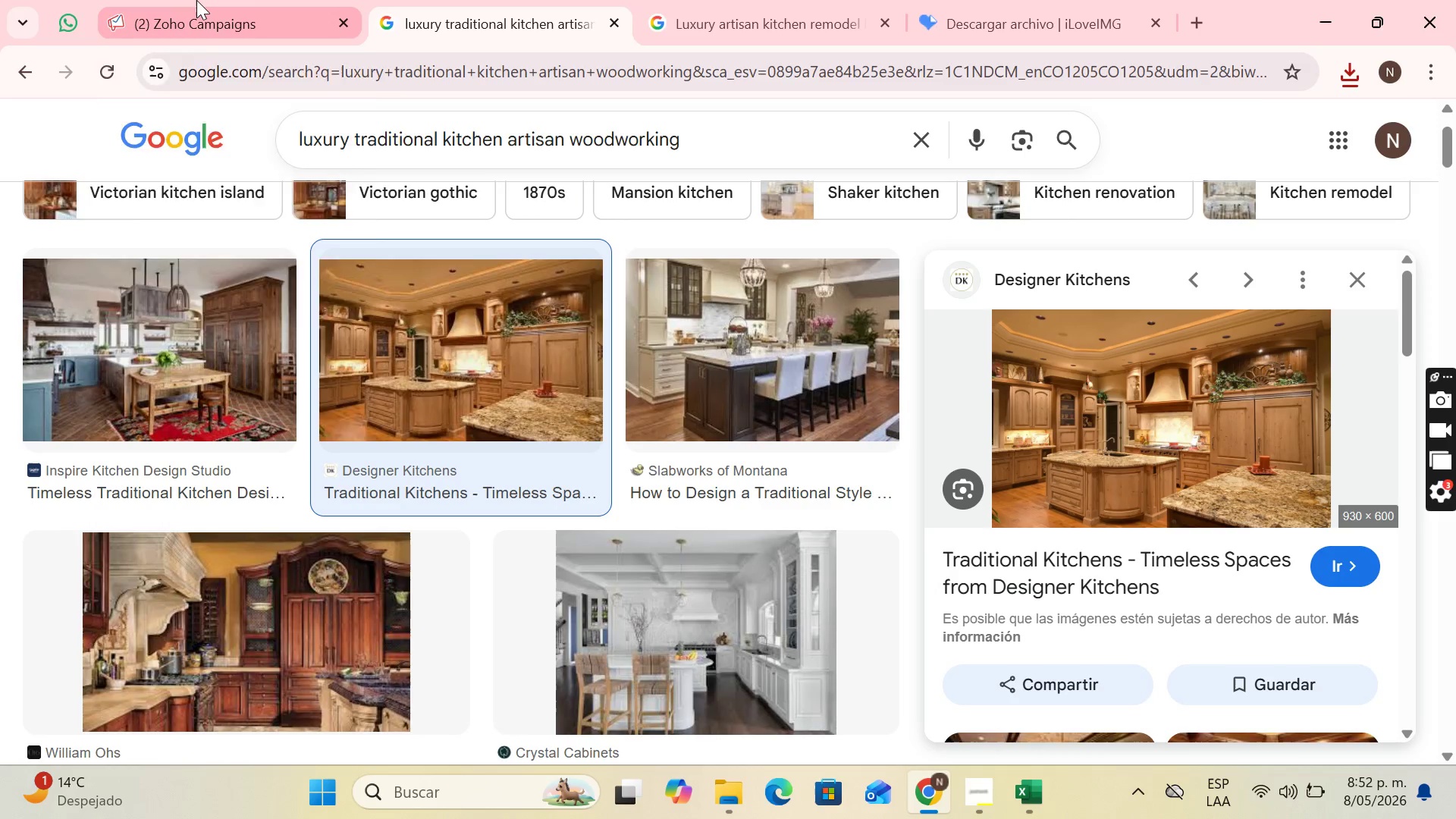 
left_click([196, 0])
 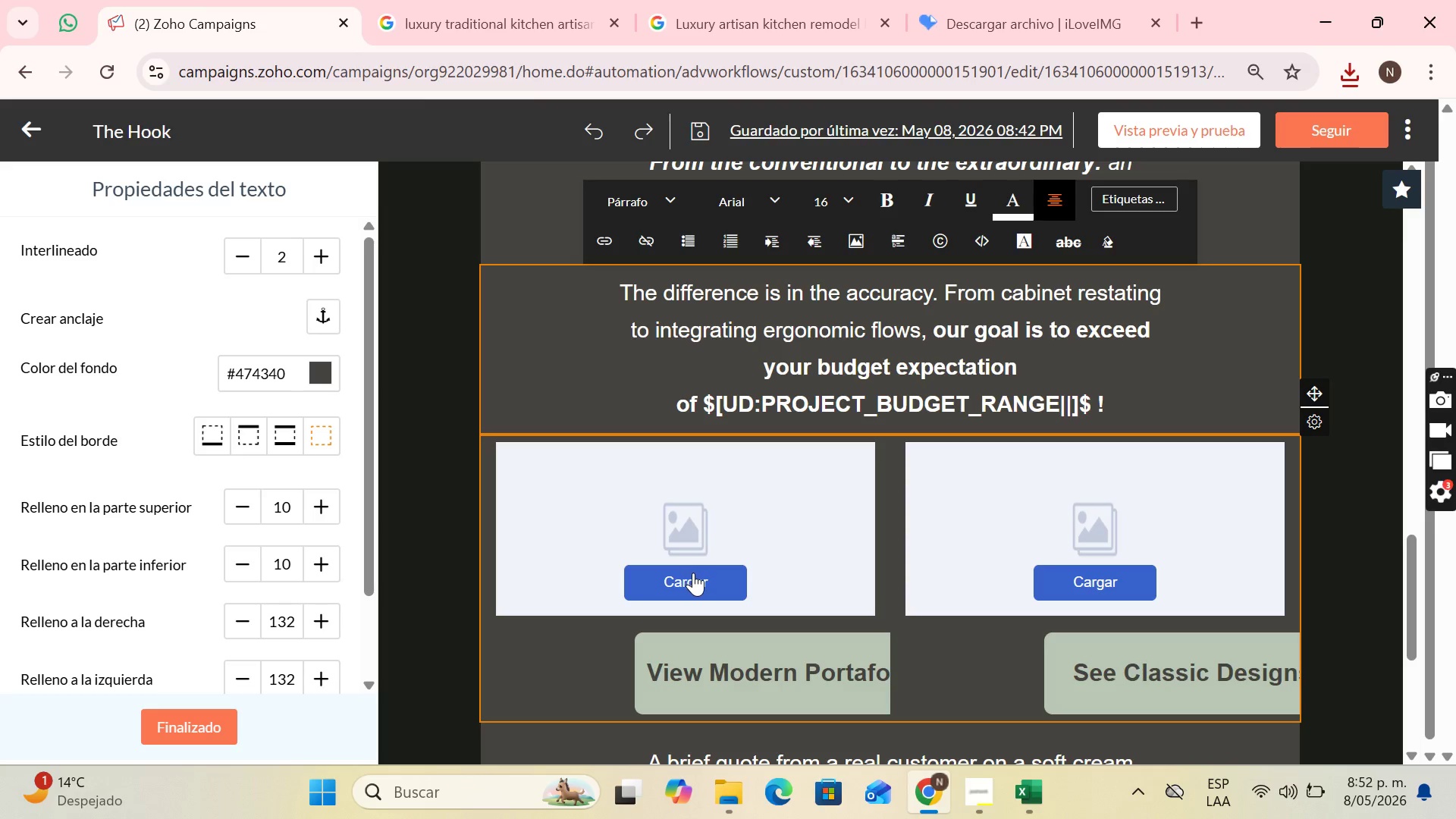 
left_click([693, 573])
 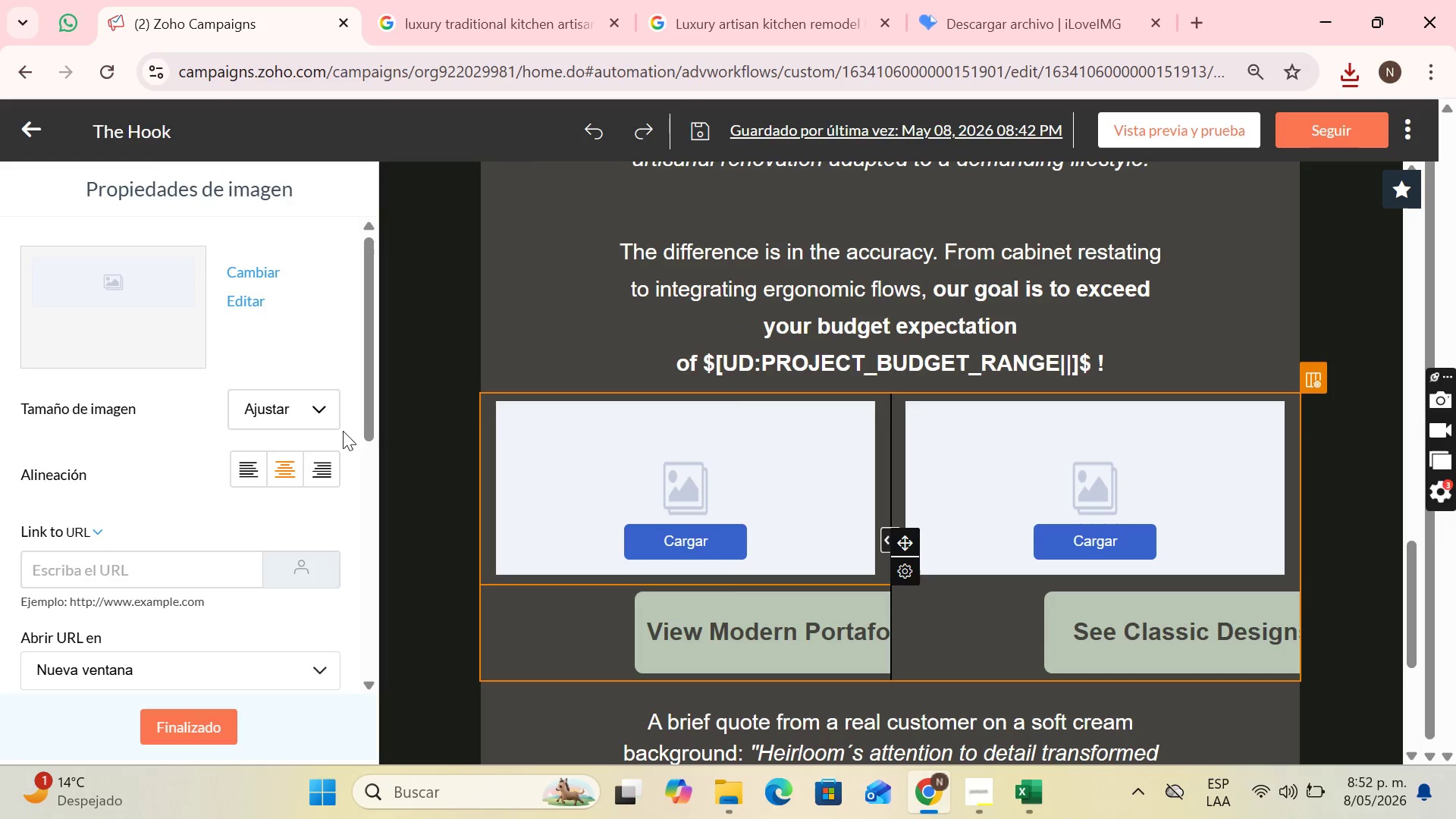 
left_click([292, 409])
 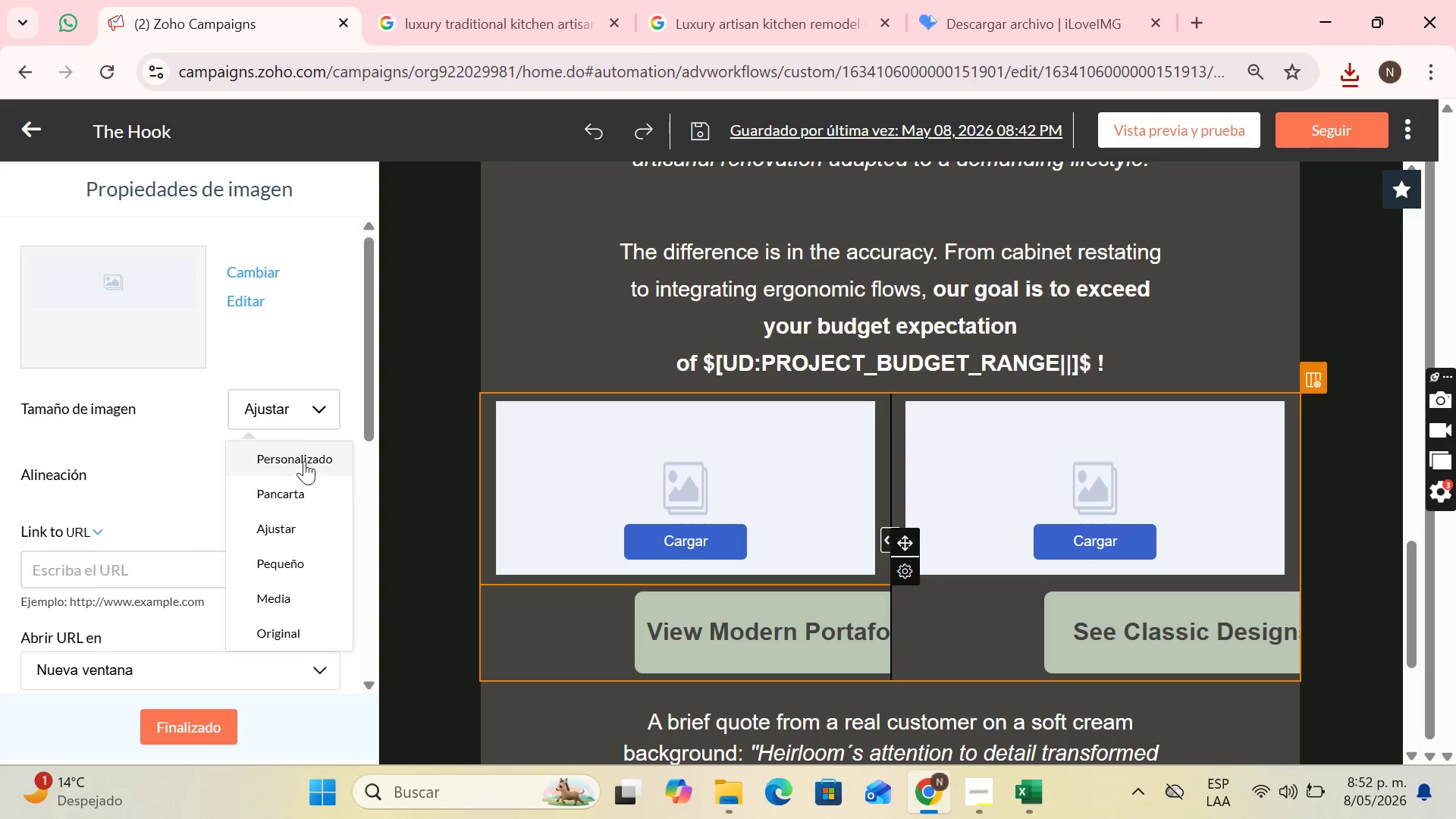 
left_click([293, 415])
 